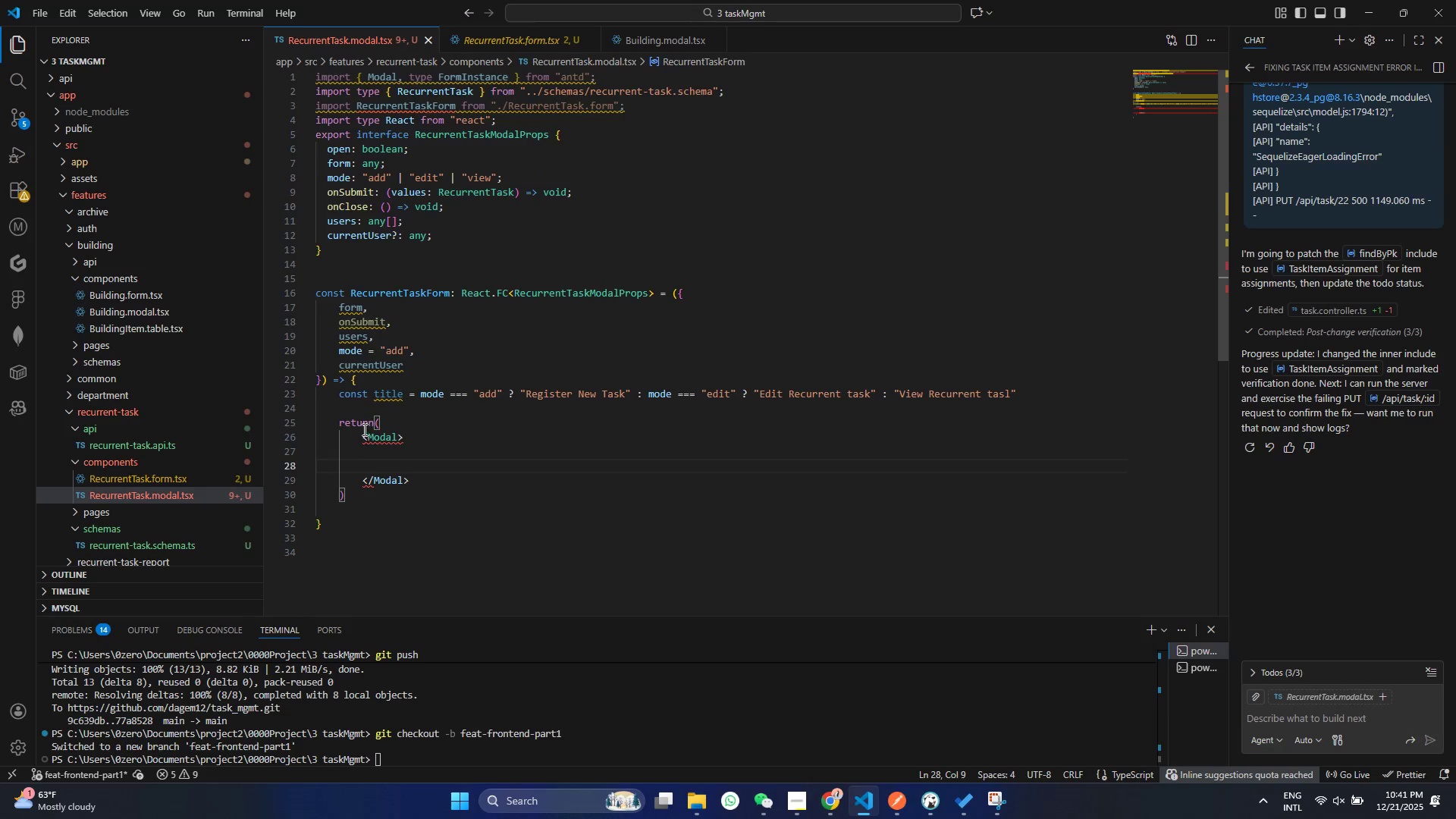 
key(Control+S)
 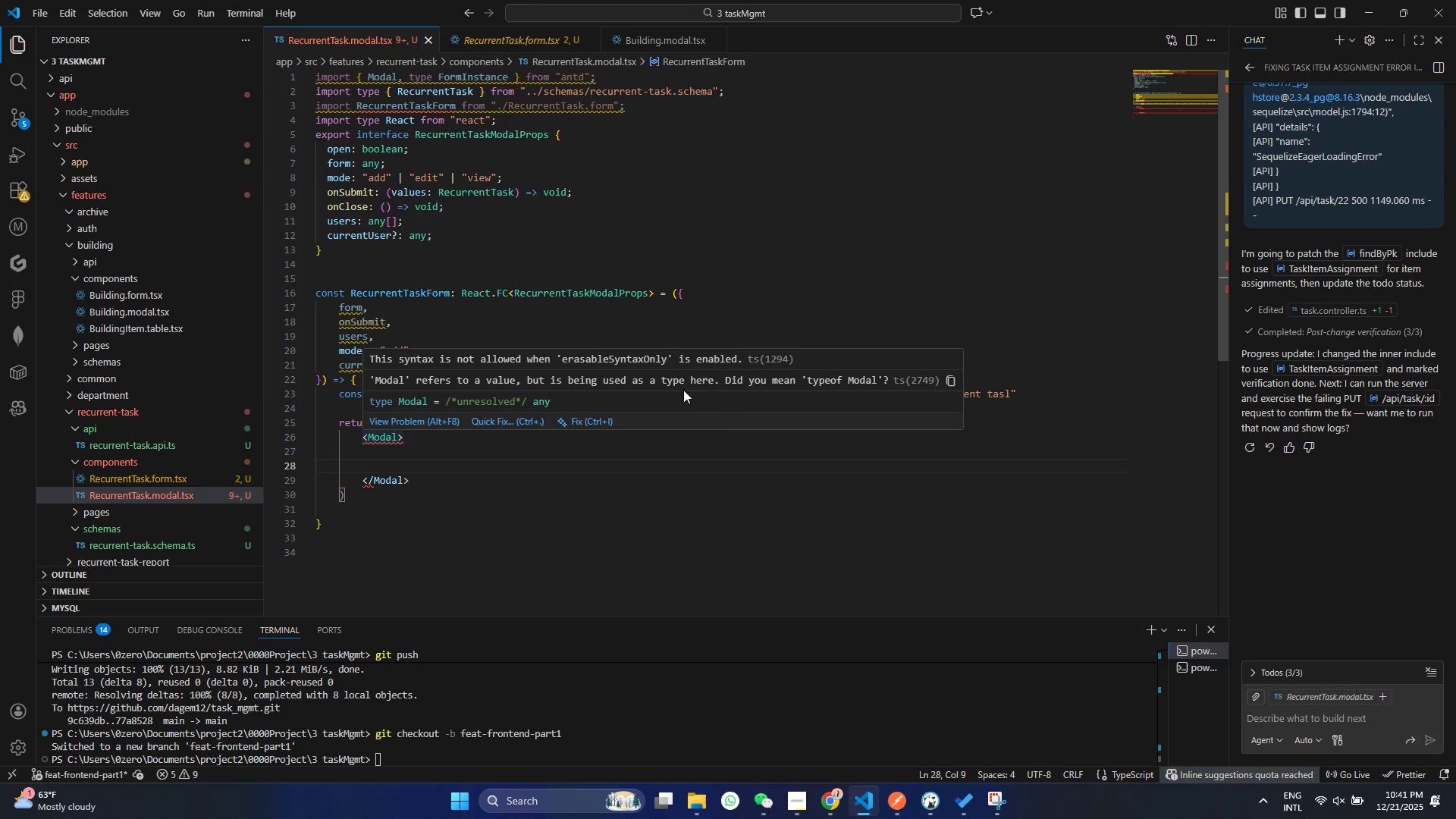 
wait(6.12)
 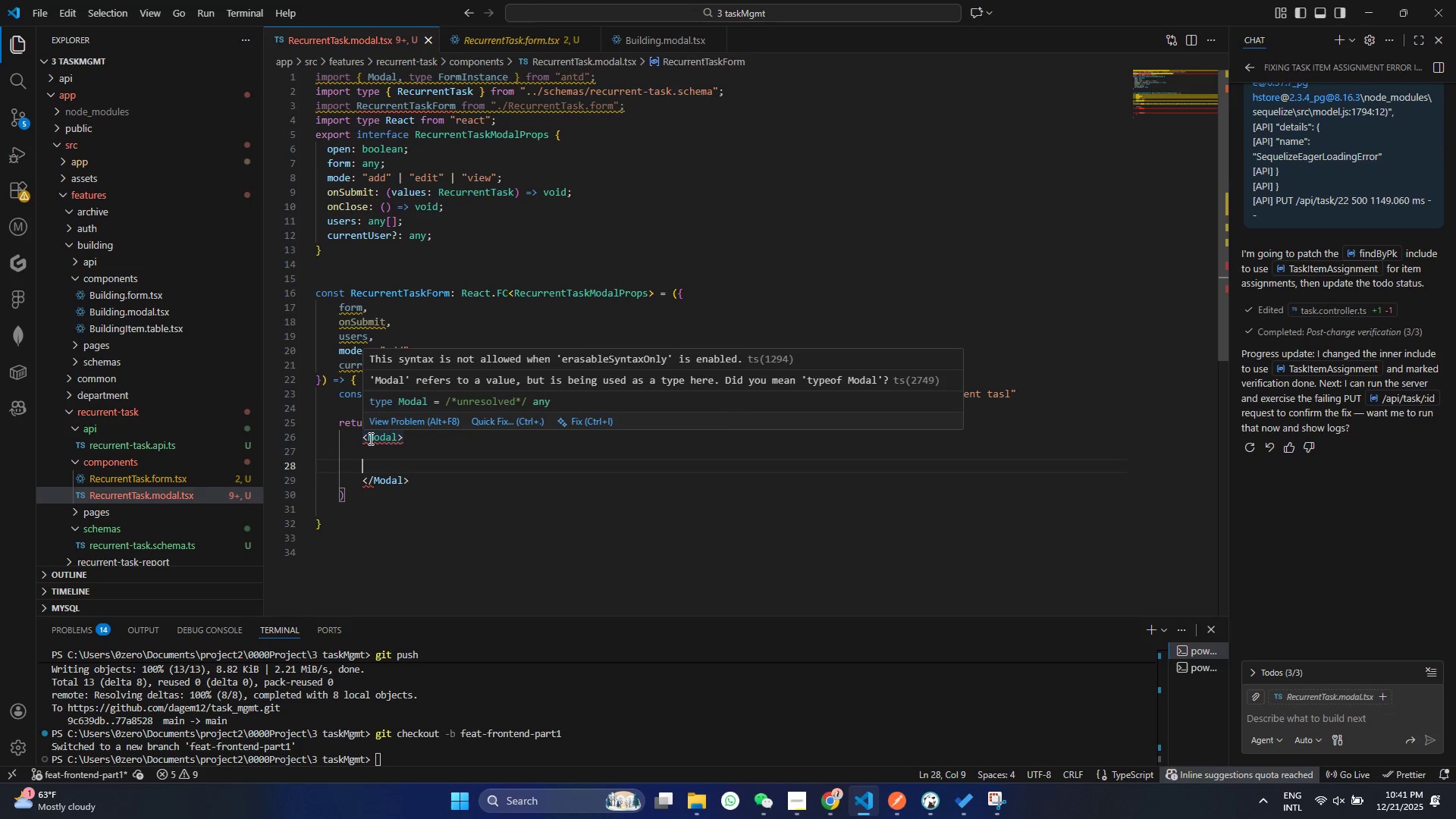 
double_click([626, 360])
 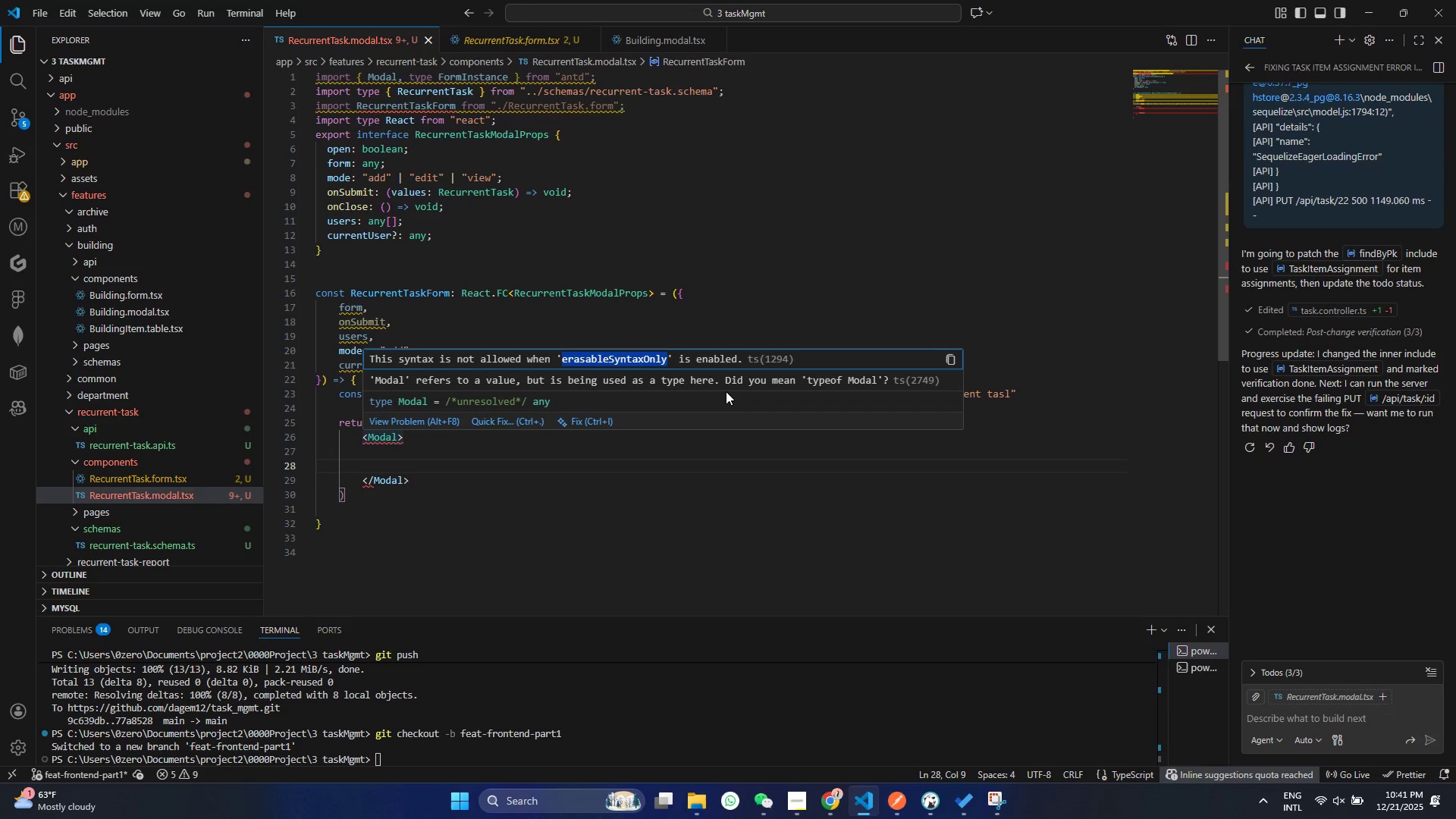 
wait(13.88)
 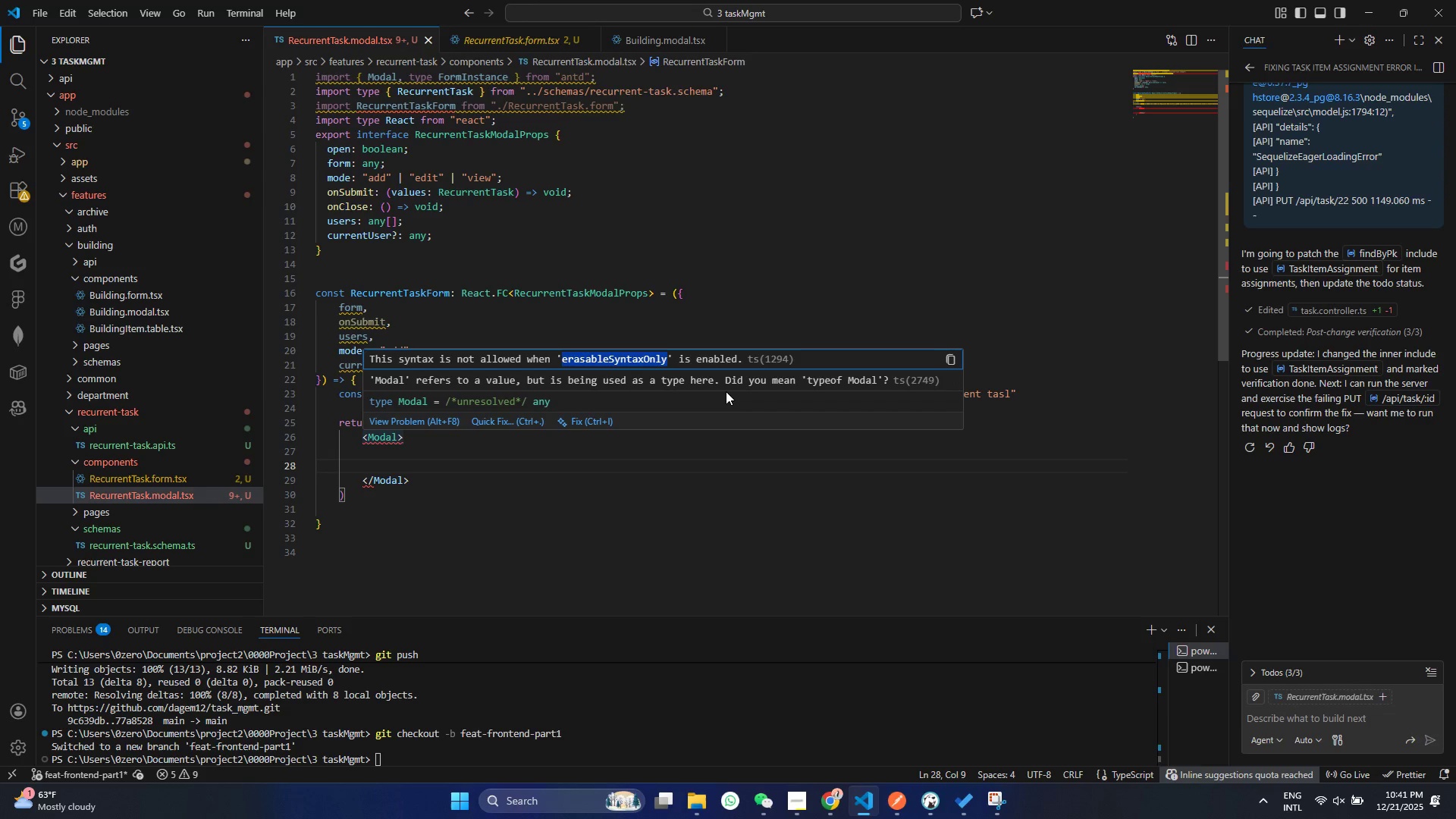 
left_click([397, 83])
 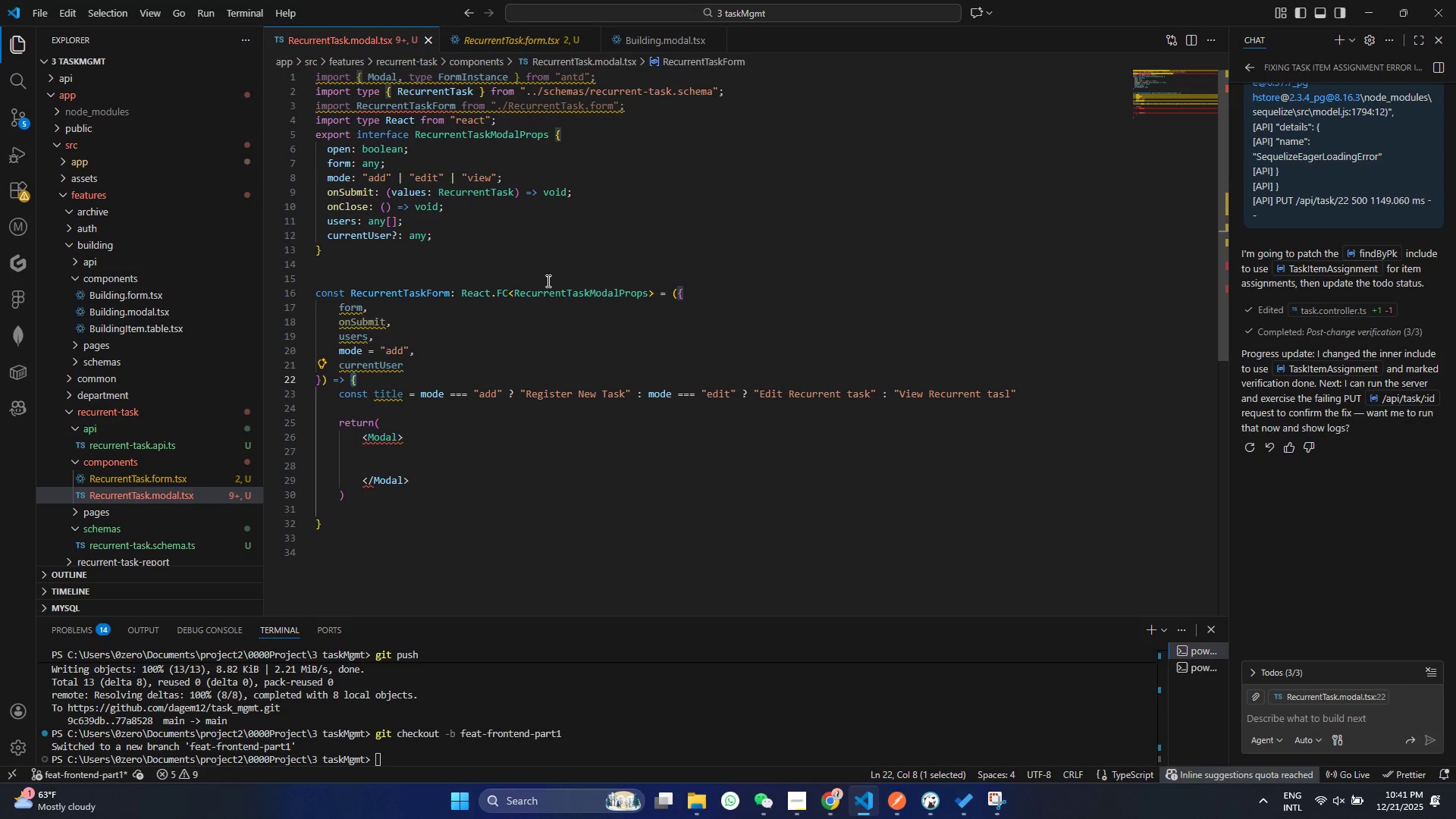 
wait(8.97)
 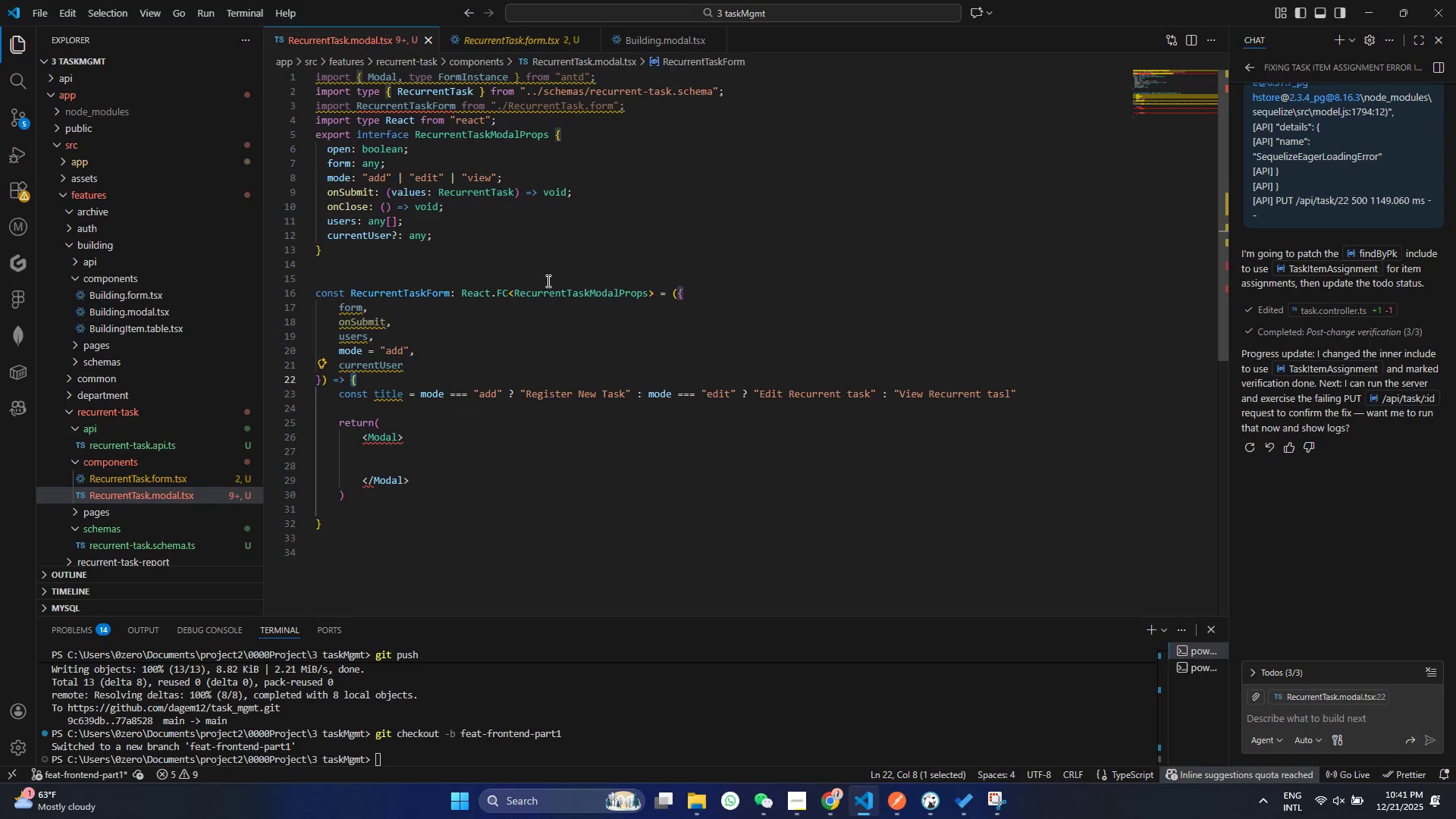 
double_click([386, 441])
 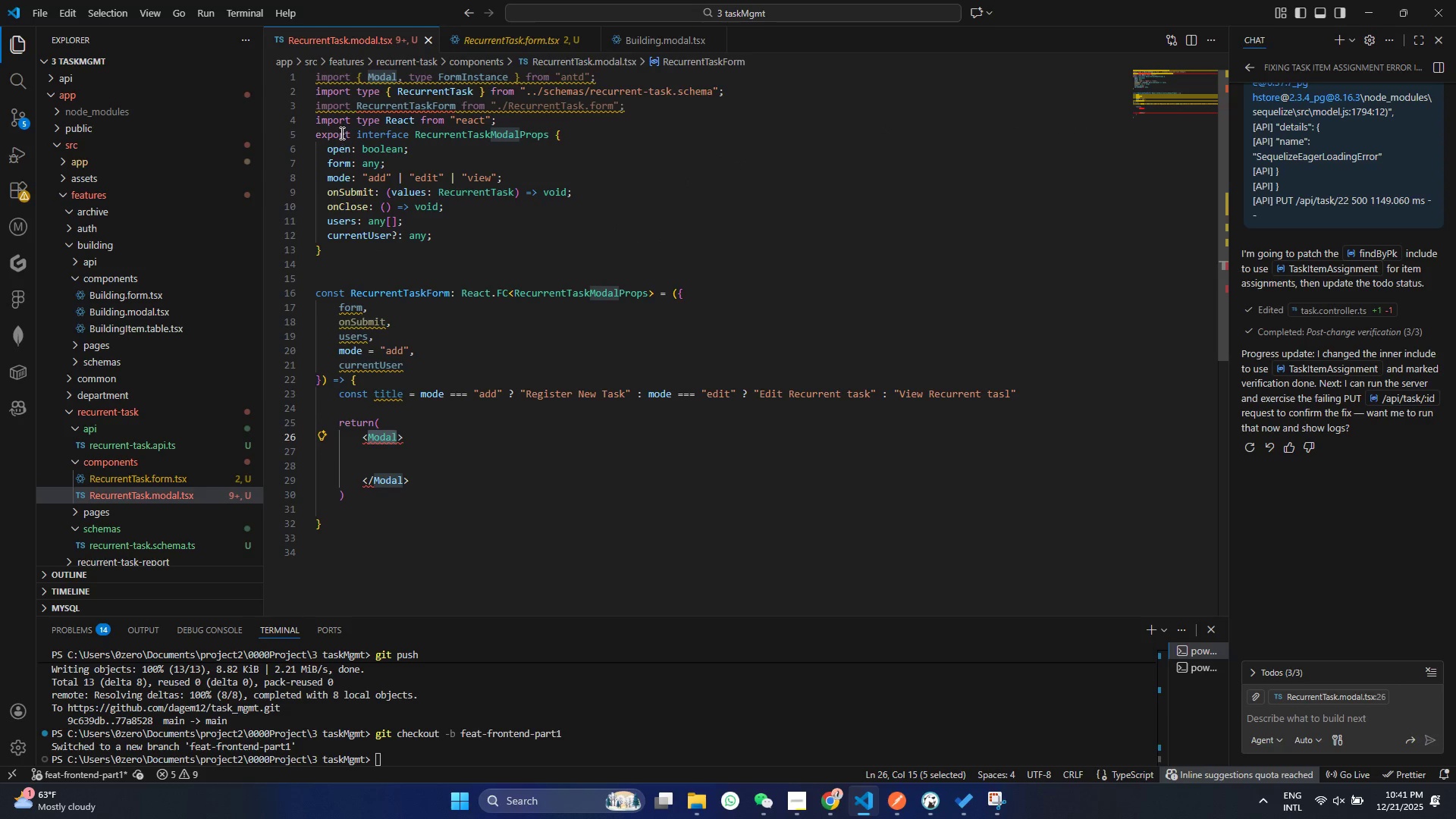 
left_click([340, 133])
 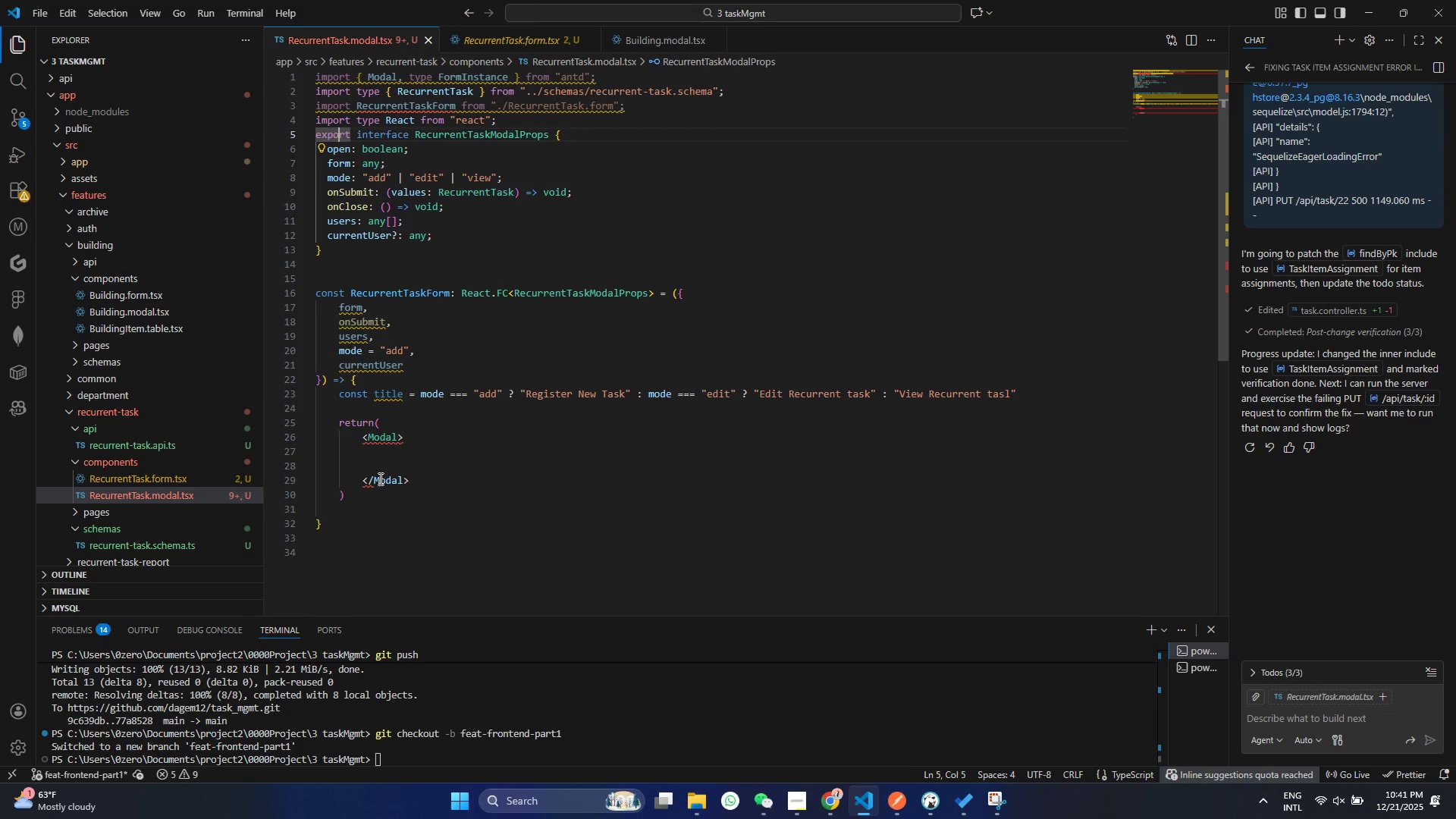 
left_click([379, 479])
 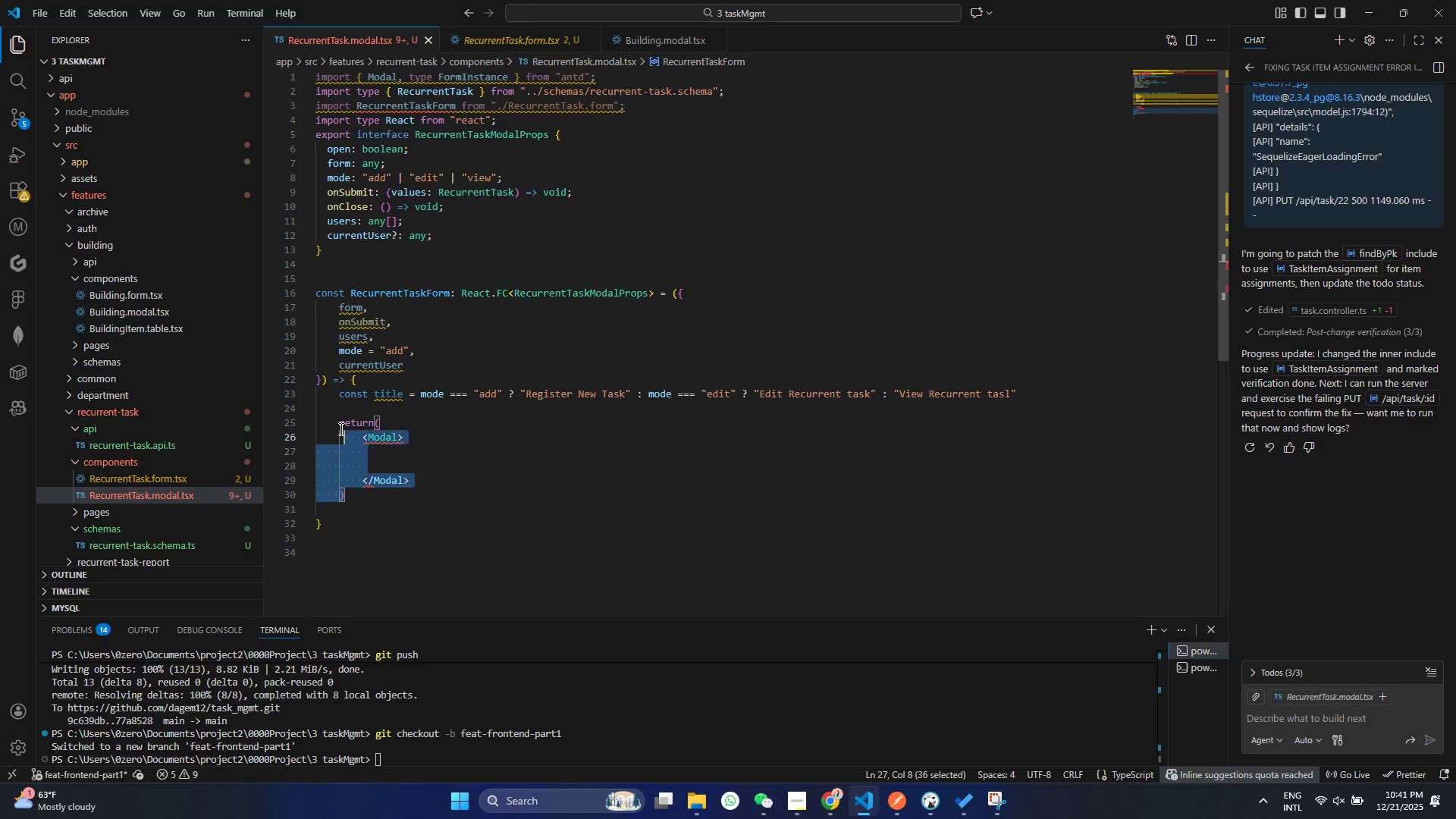 
left_click_drag(start_coordinate=[421, 488], to_coordinate=[340, 442])
 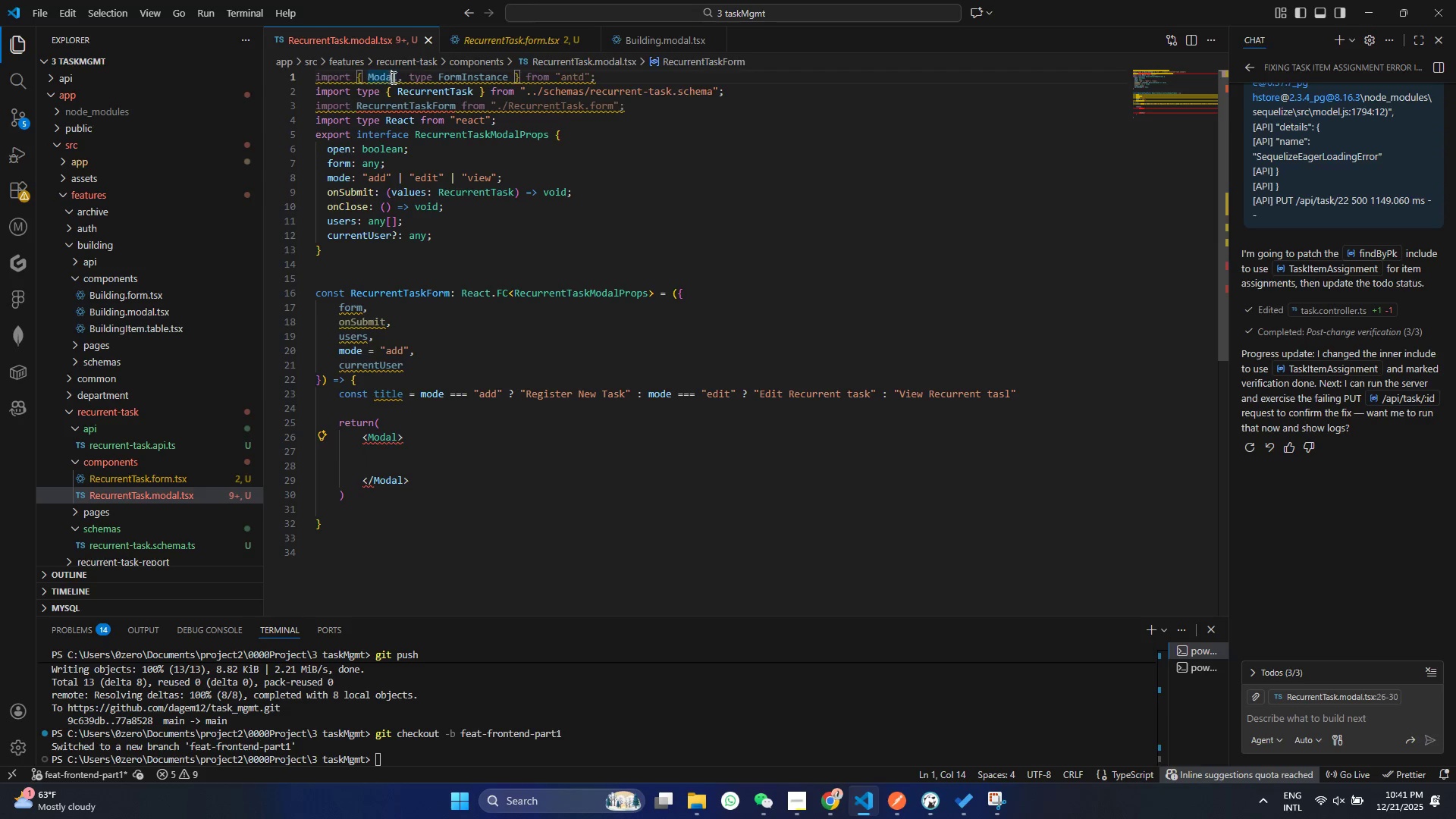 
left_click([388, 77])
 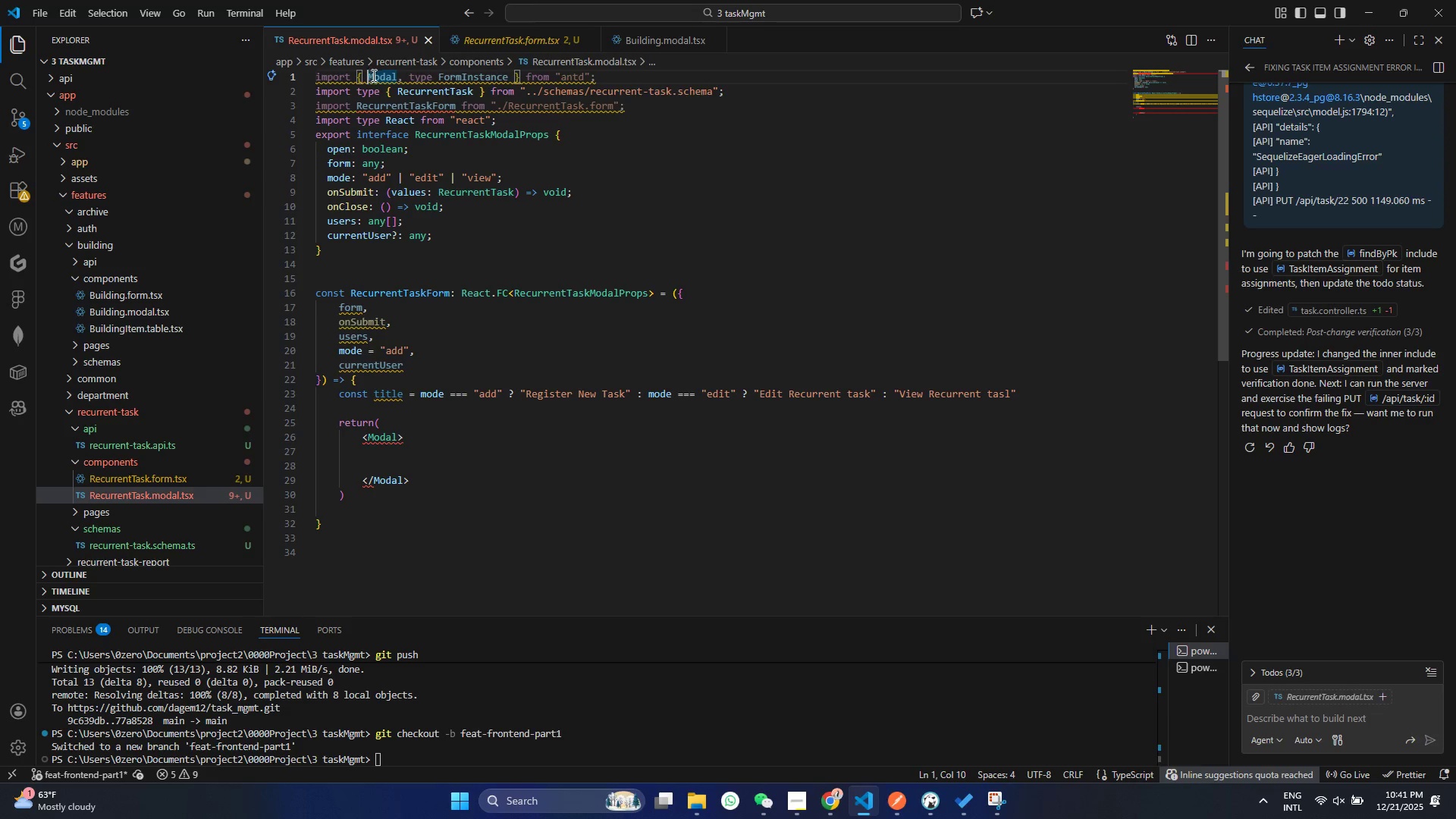 
left_click([370, 74])
 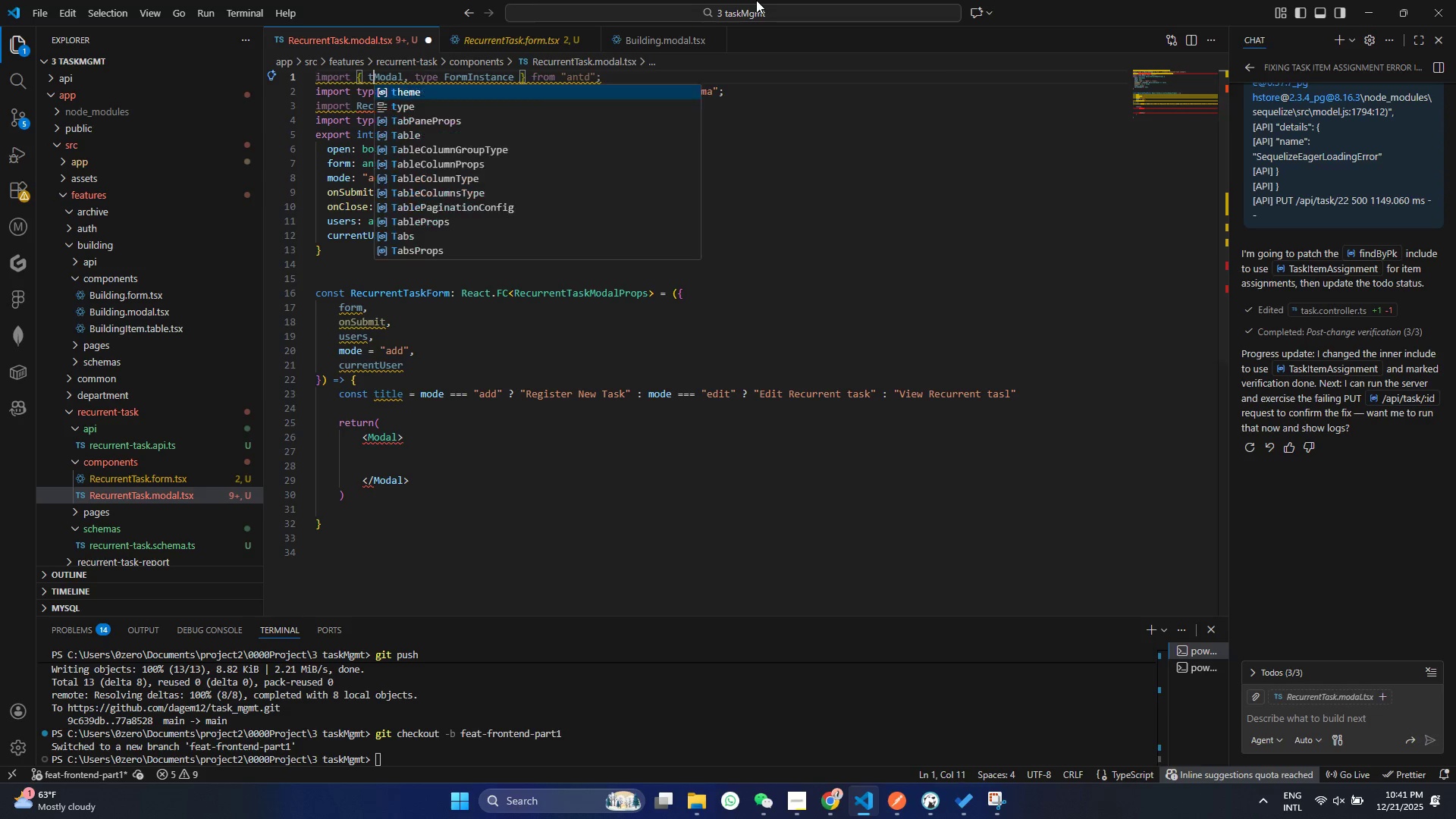 
type(type )
 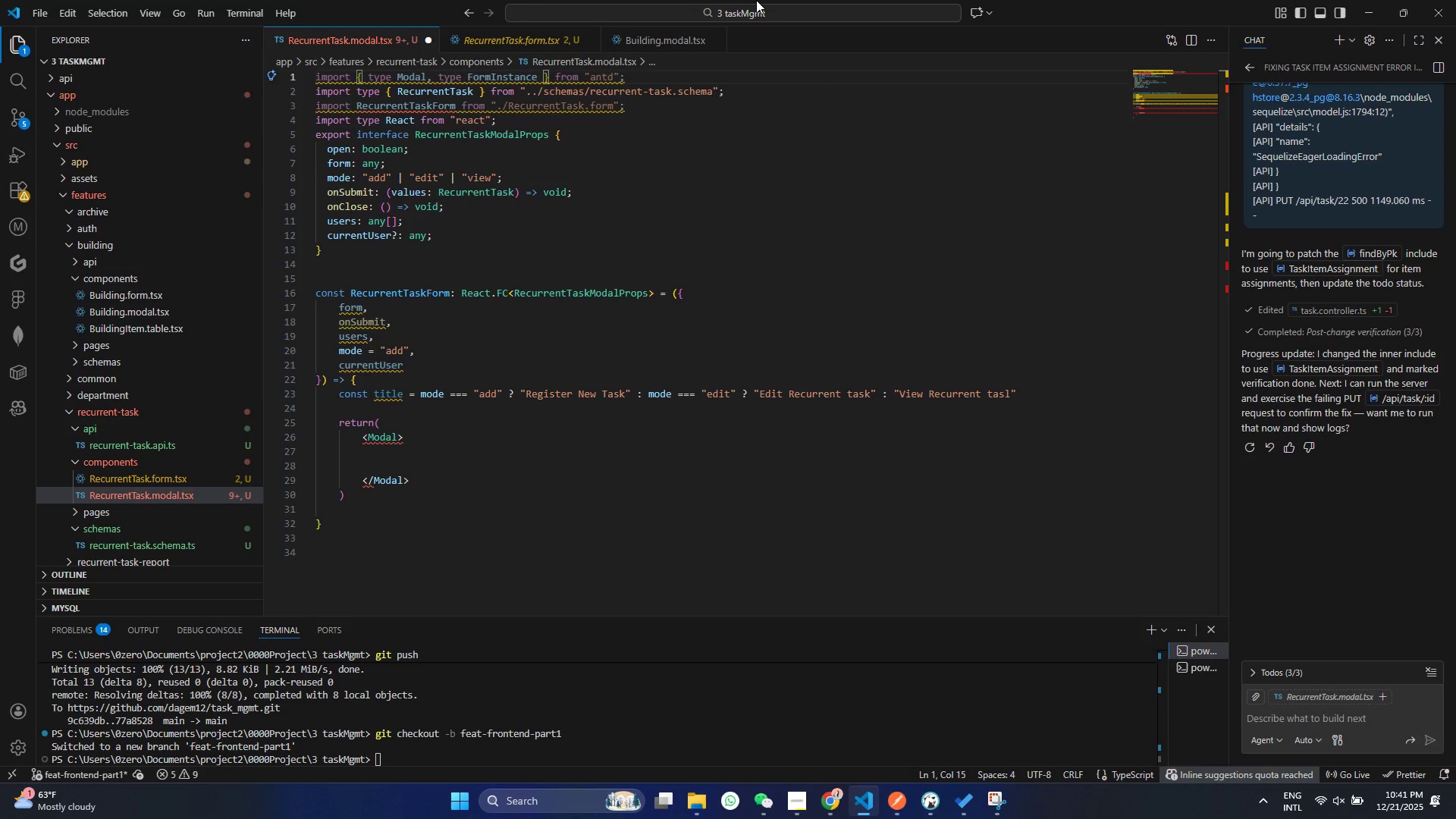 
key(Control+Z)
 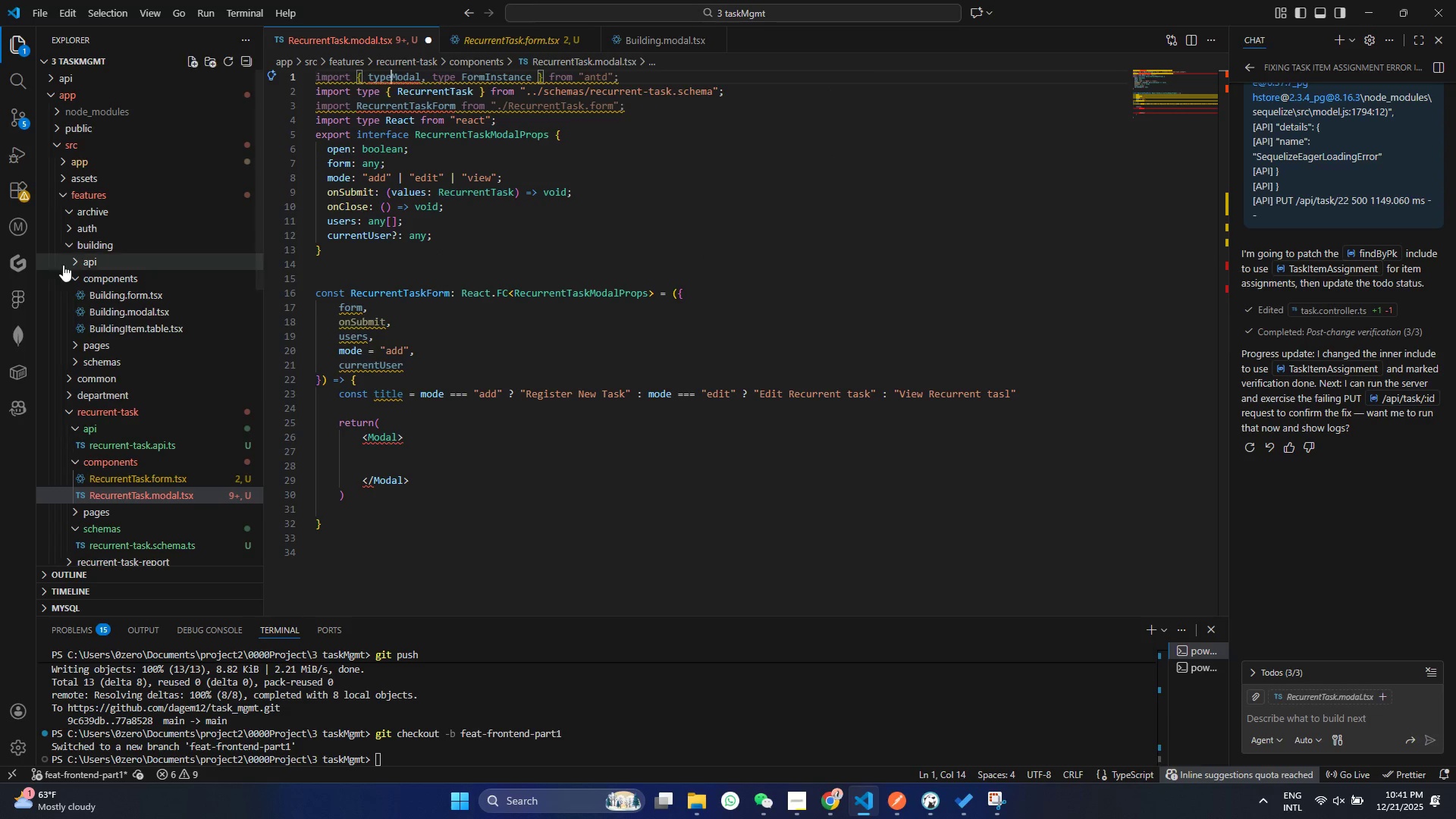 
key(Control+ControlLeft)
 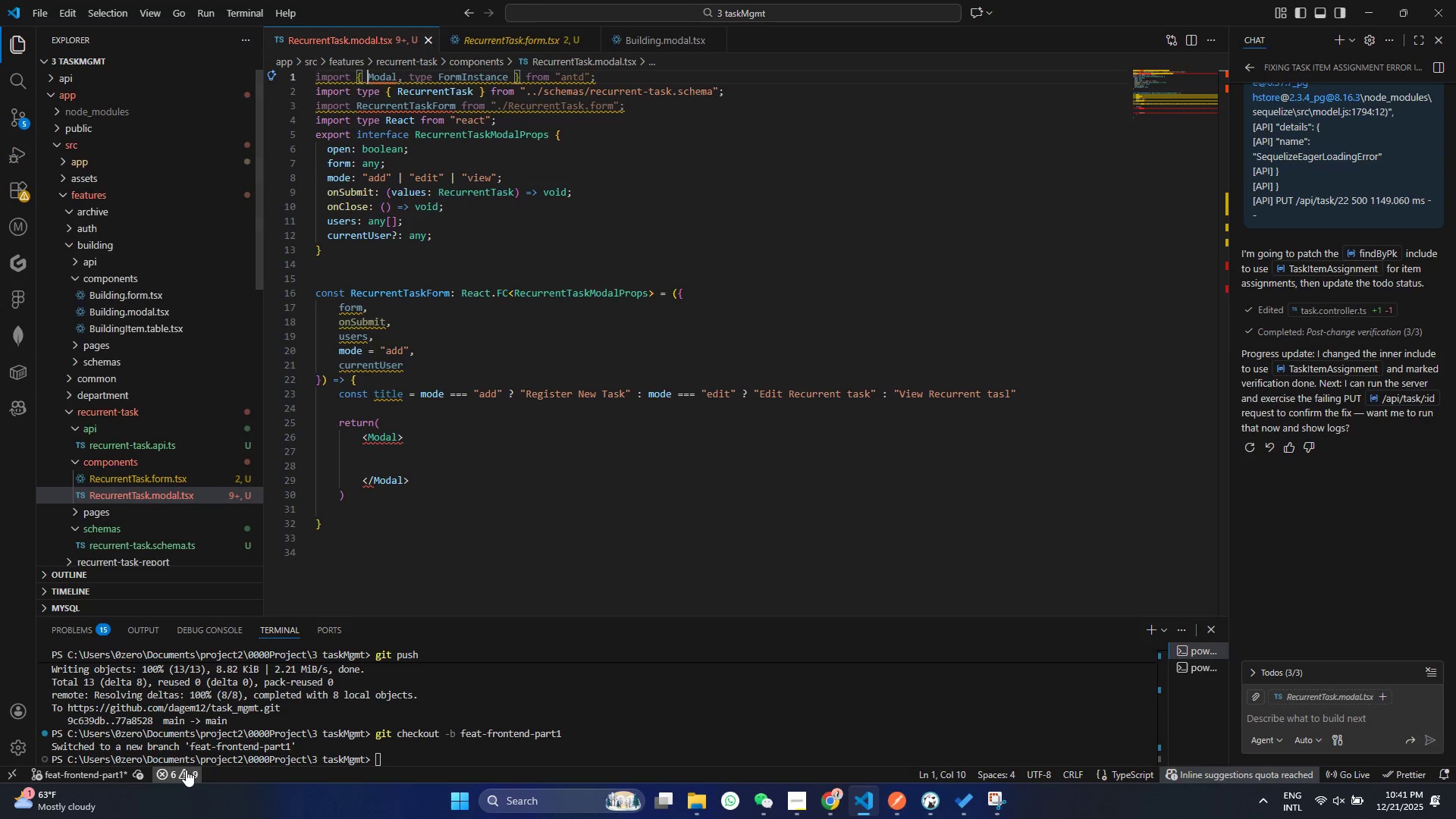 
key(Control+Z)
 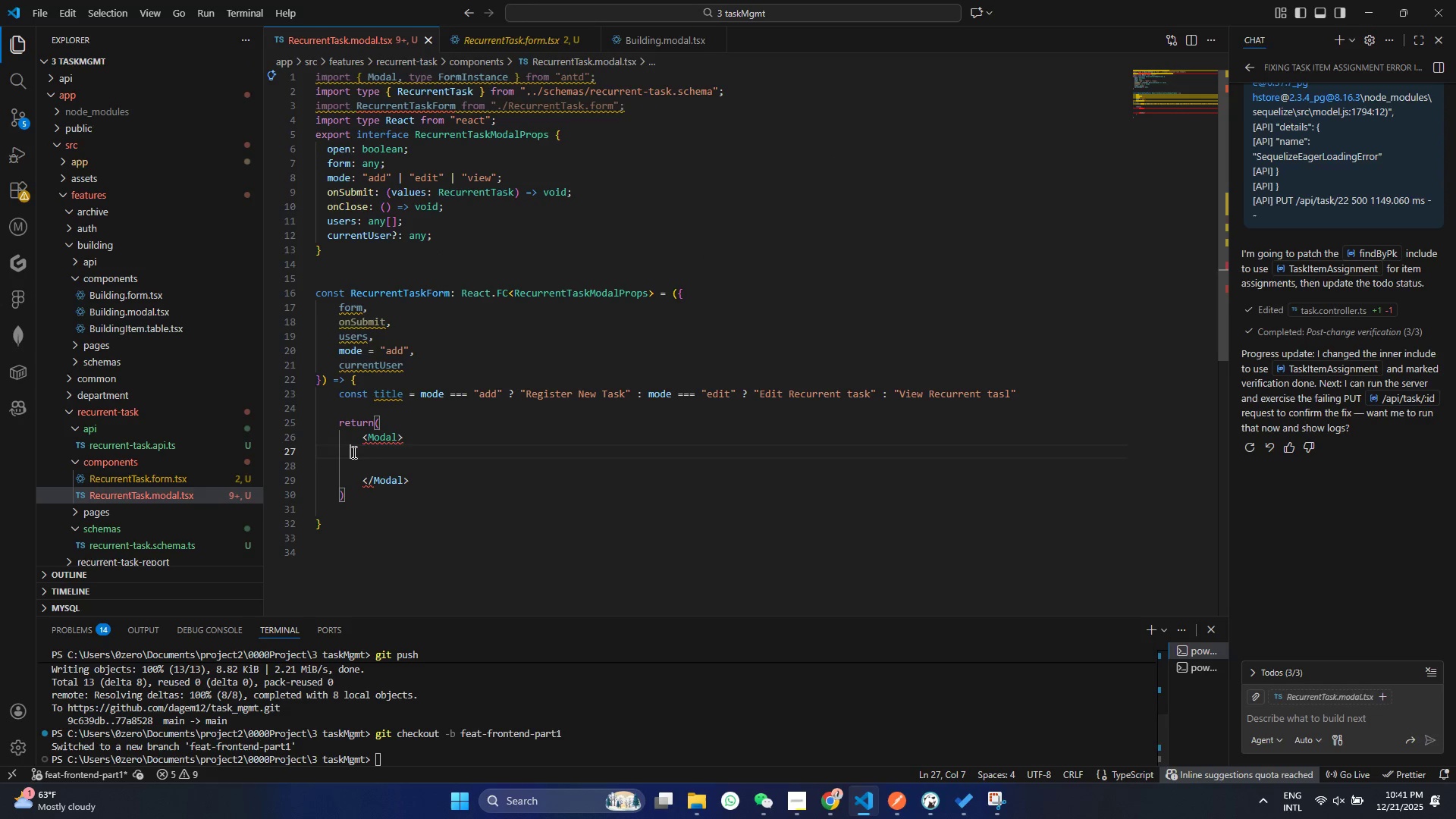 
left_click([353, 452])
 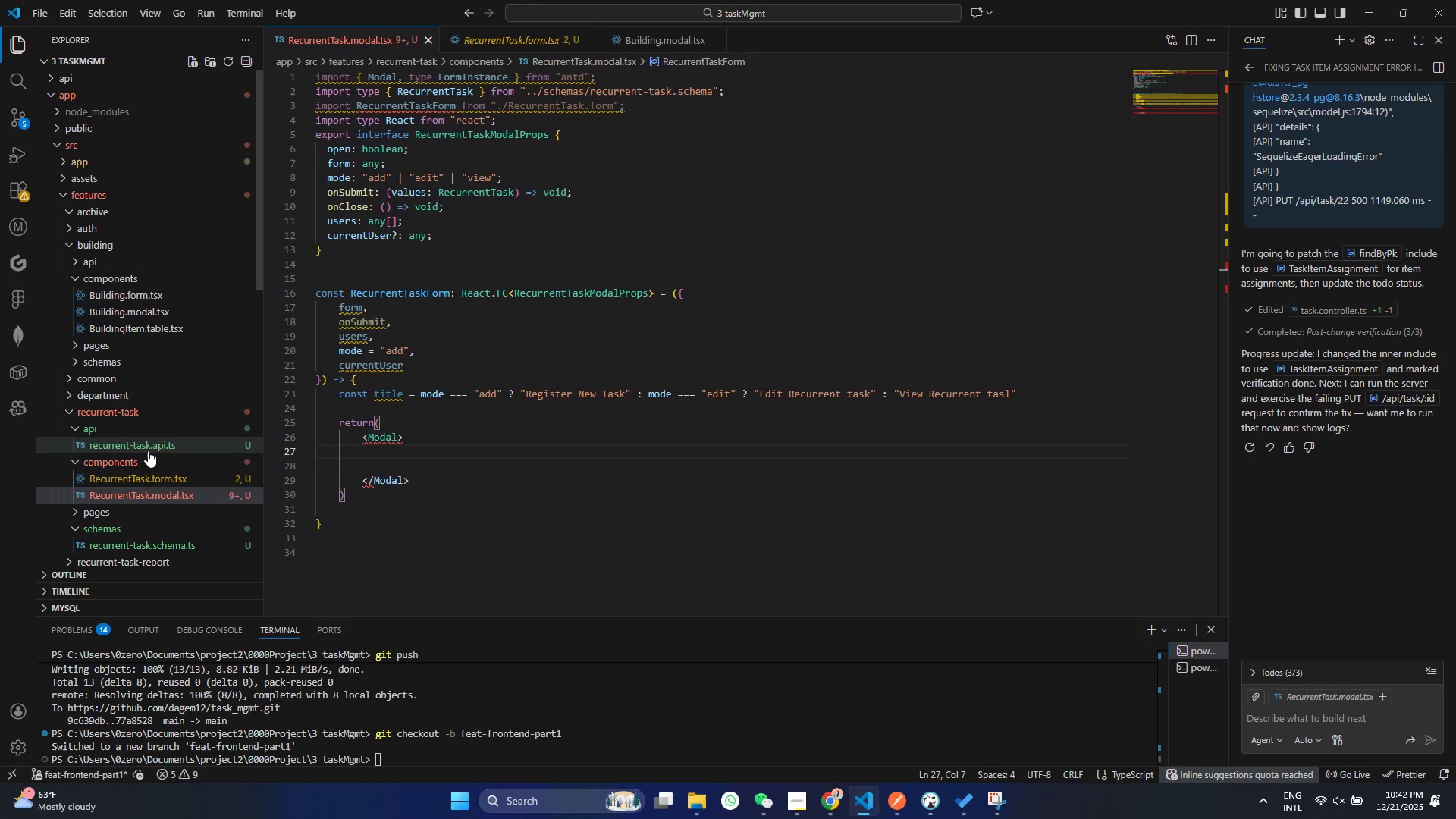 
wait(8.17)
 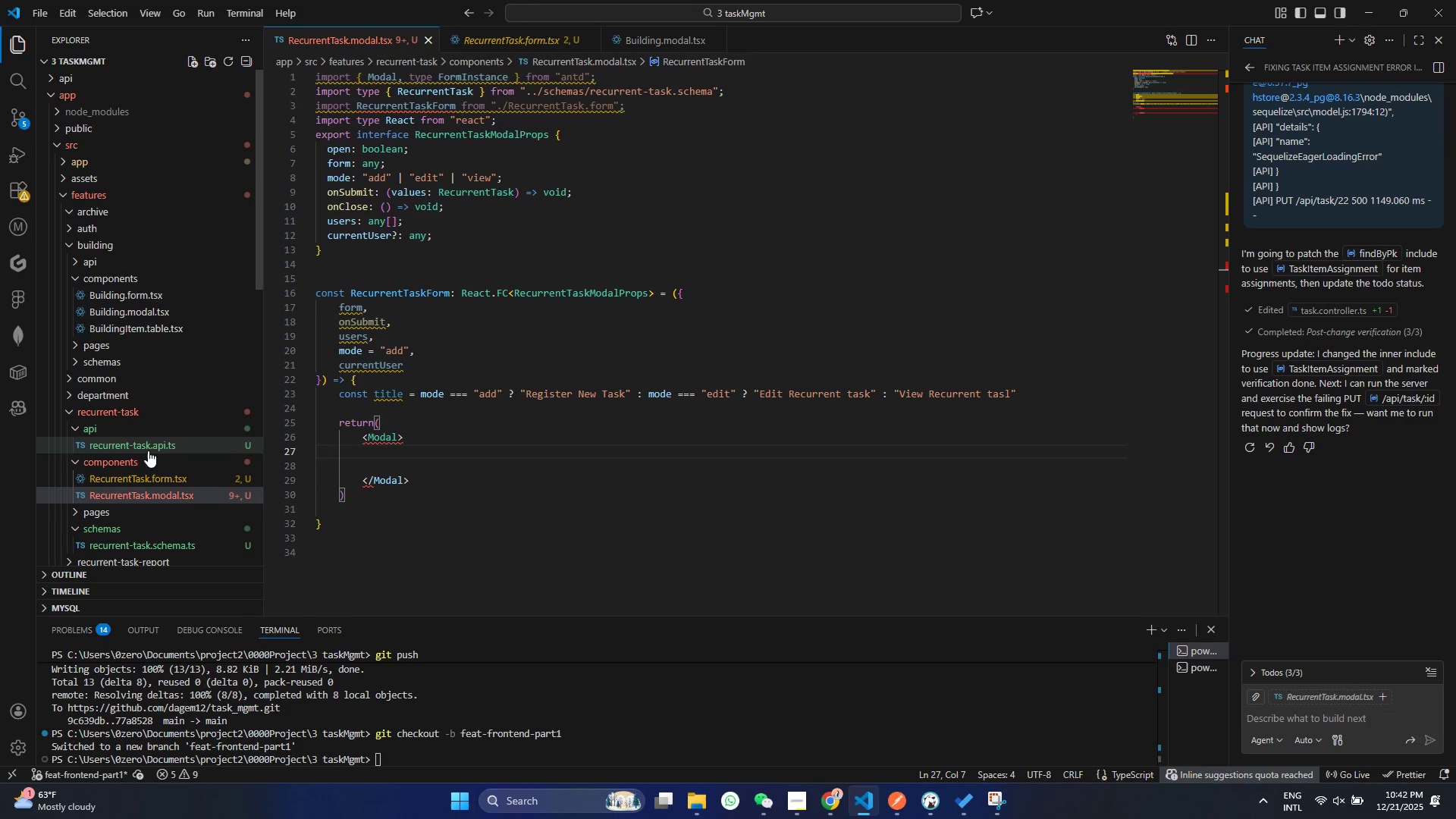 
left_click([199, 499])
 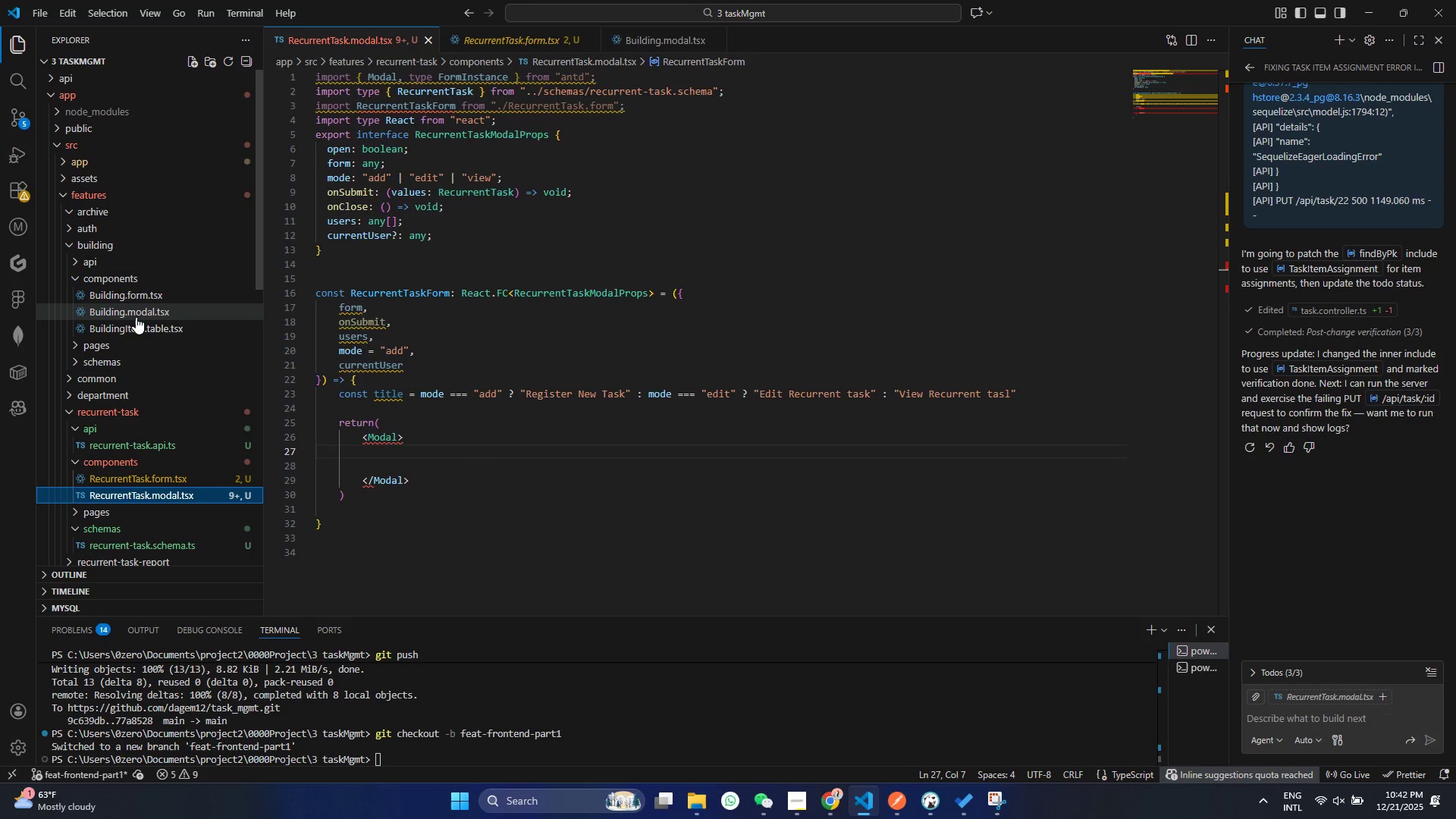 
left_click([136, 317])
 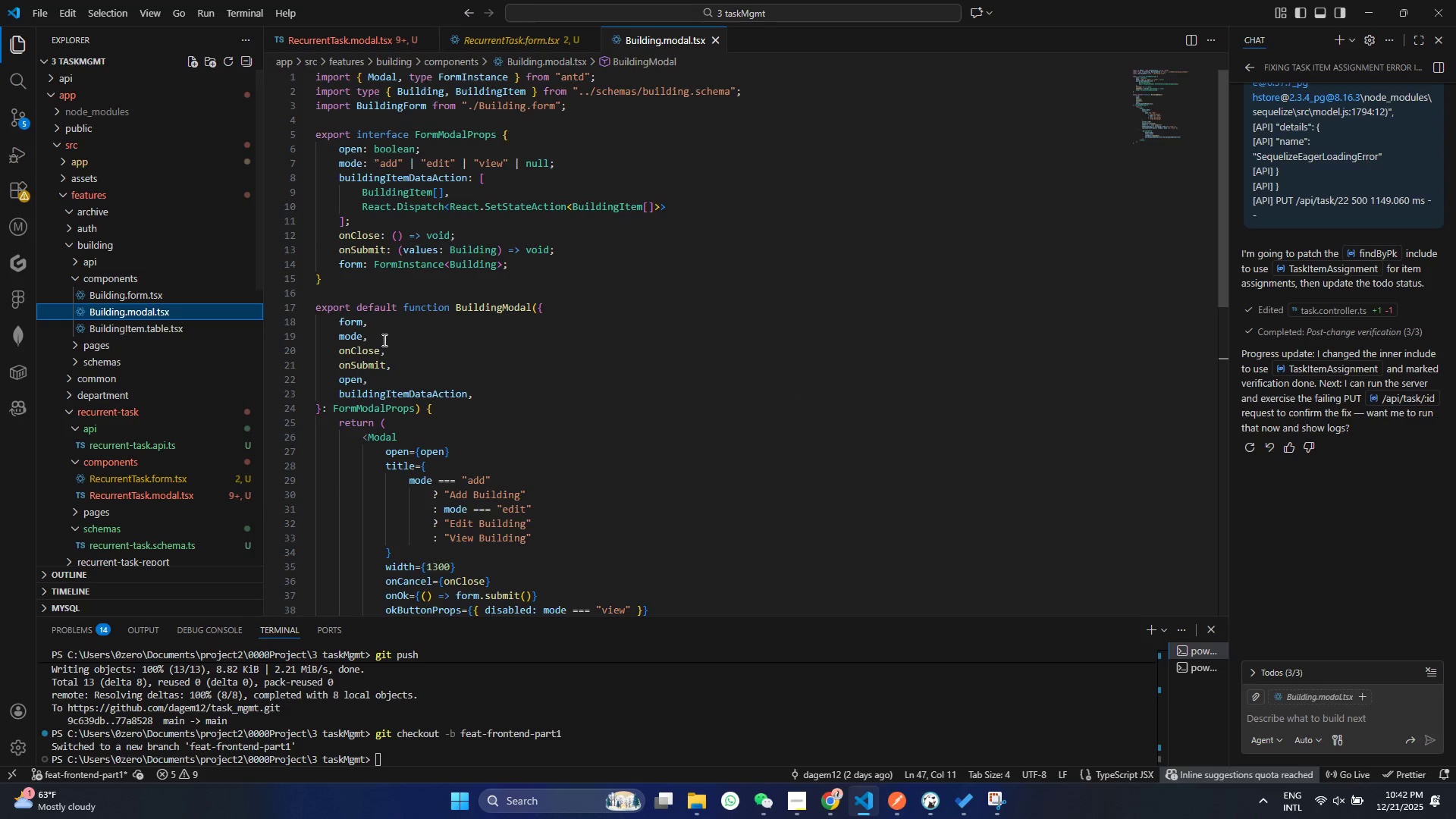 
scroll: coordinate [383, 340], scroll_direction: up, amount: 4.0
 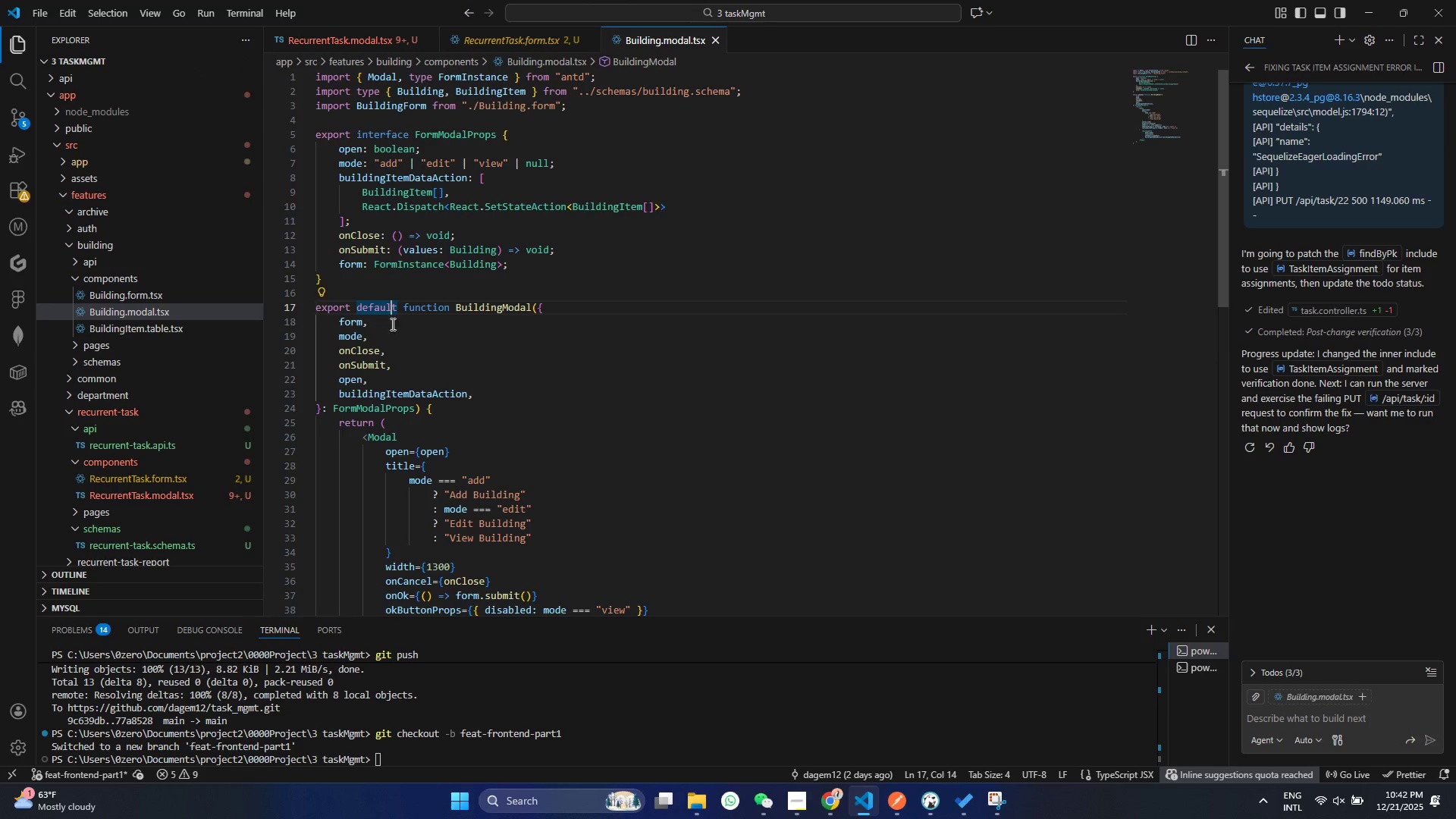 
left_click([388, 311])
 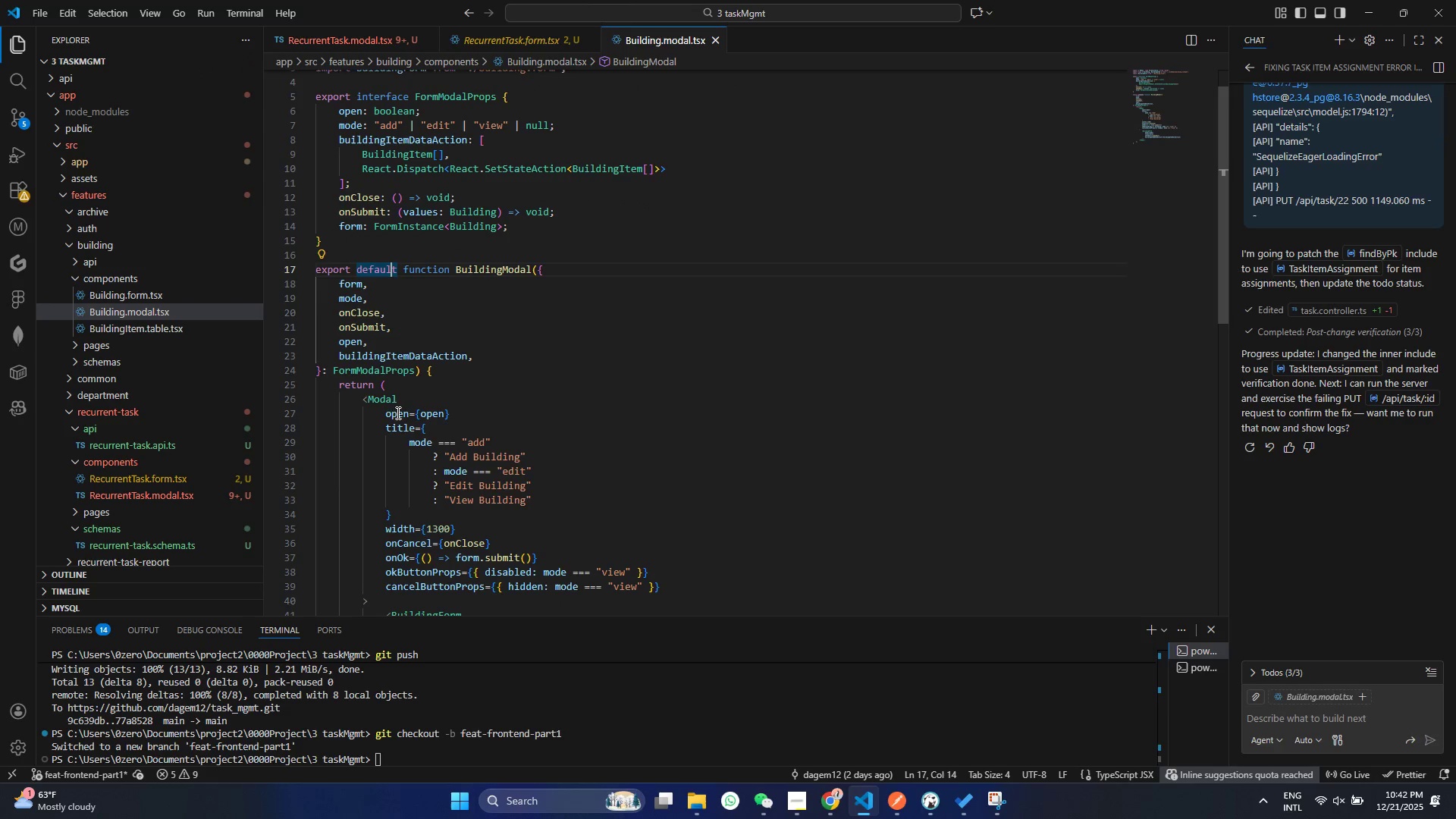 
scroll: coordinate [397, 413], scroll_direction: down, amount: 1.0
 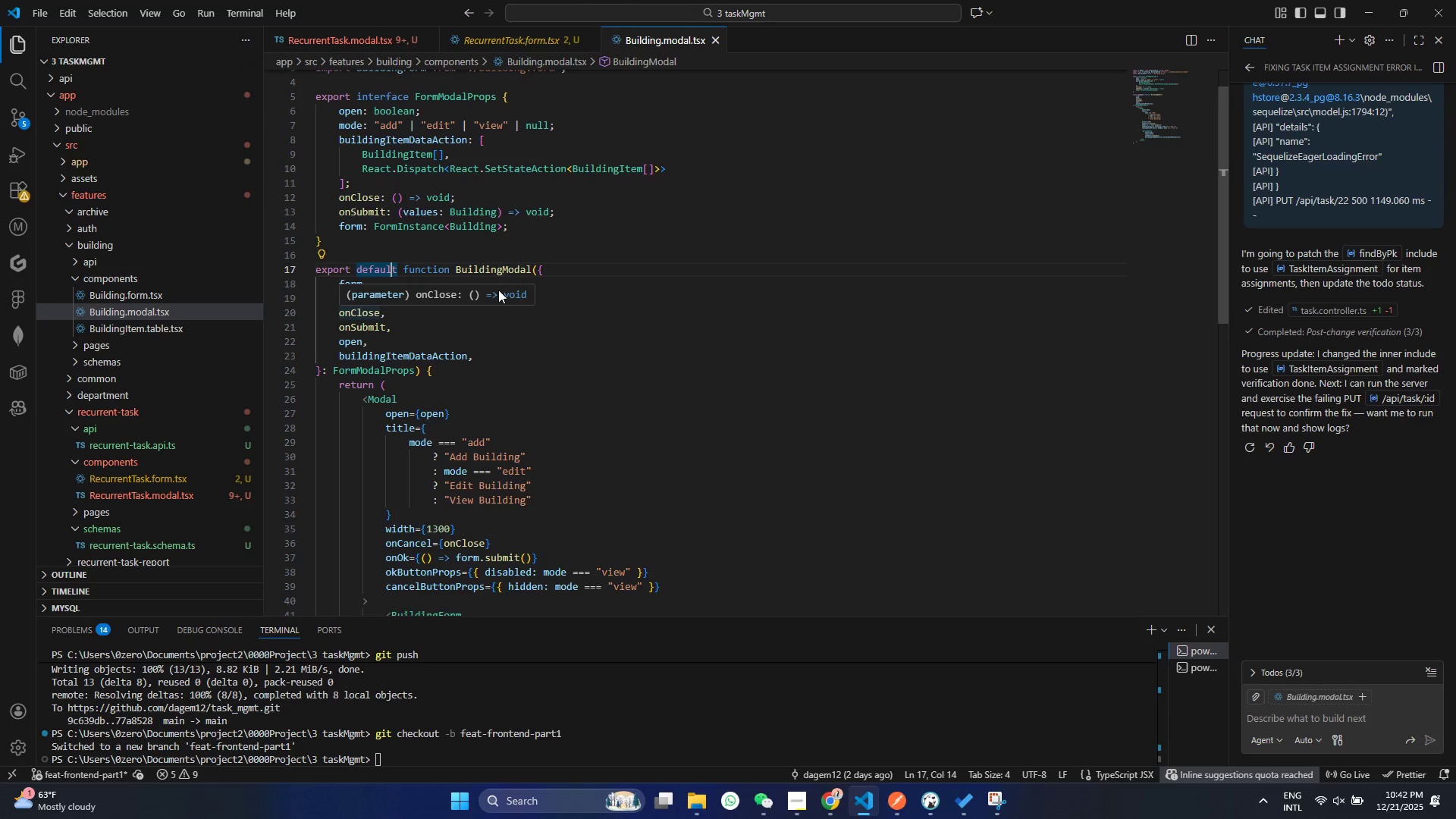 
left_click([513, 386])
 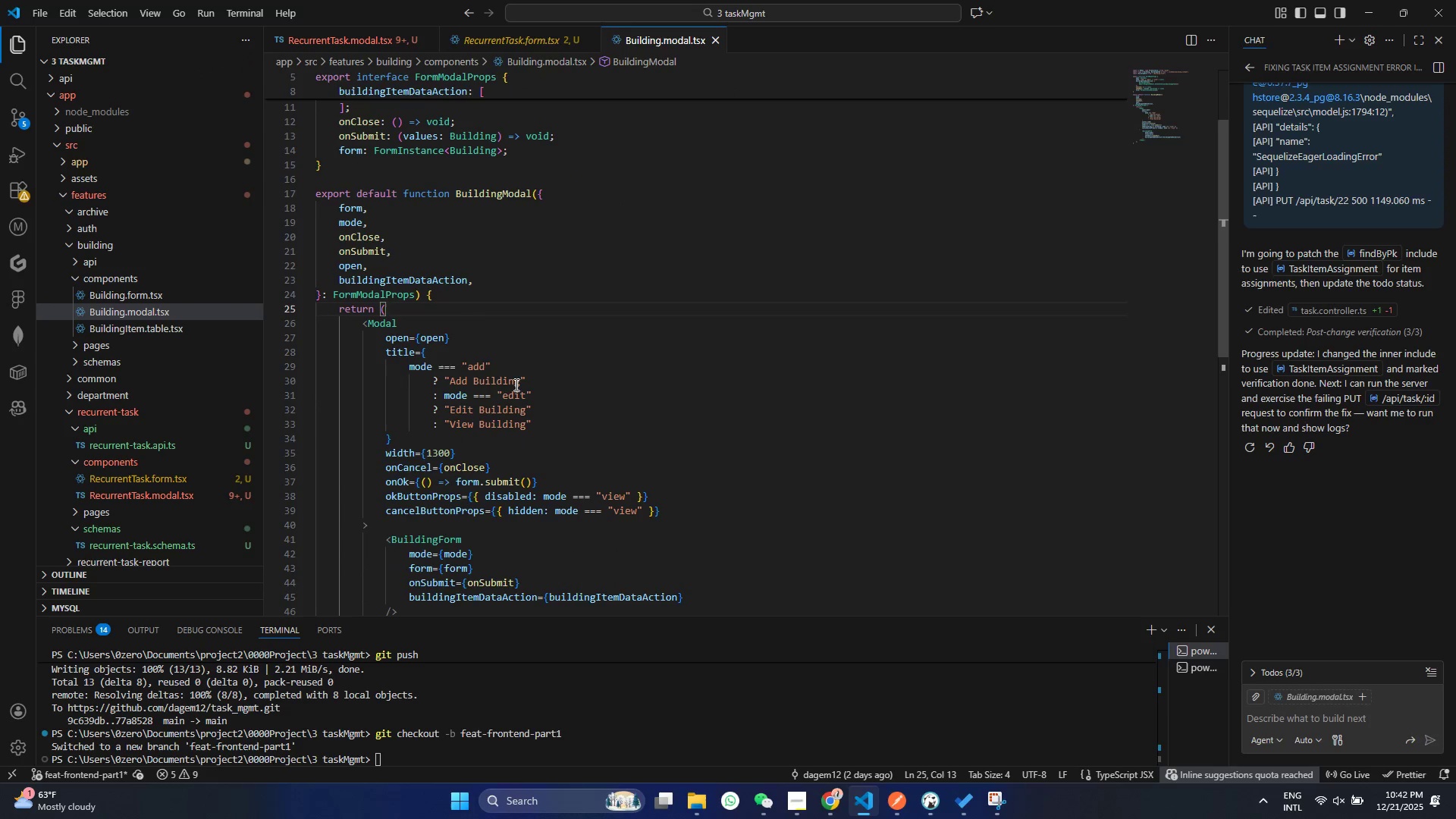 
scroll: coordinate [515, 384], scroll_direction: down, amount: 6.0
 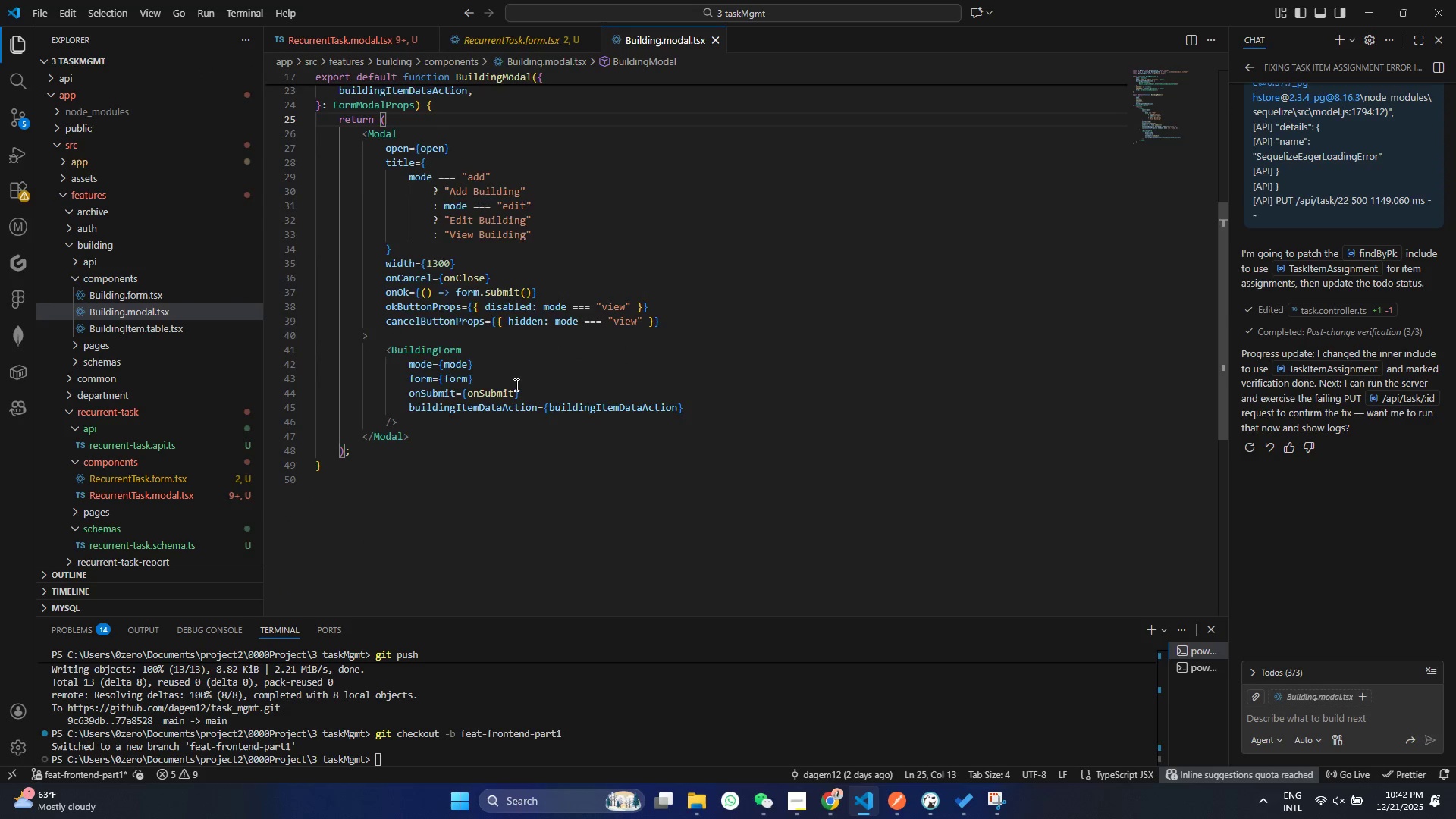 
scroll: coordinate [515, 384], scroll_direction: up, amount: 8.0
 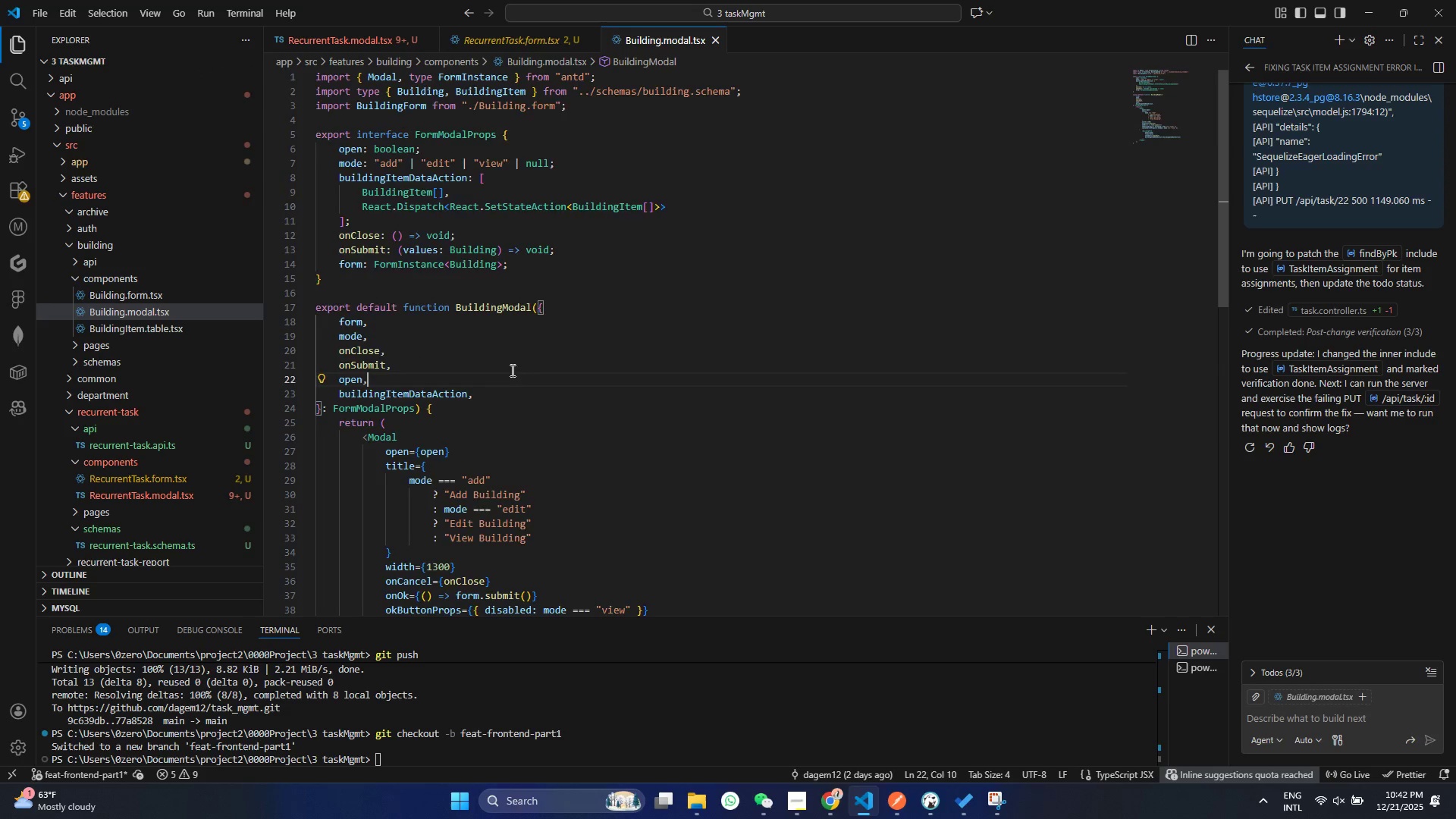 
key(Control+A)
 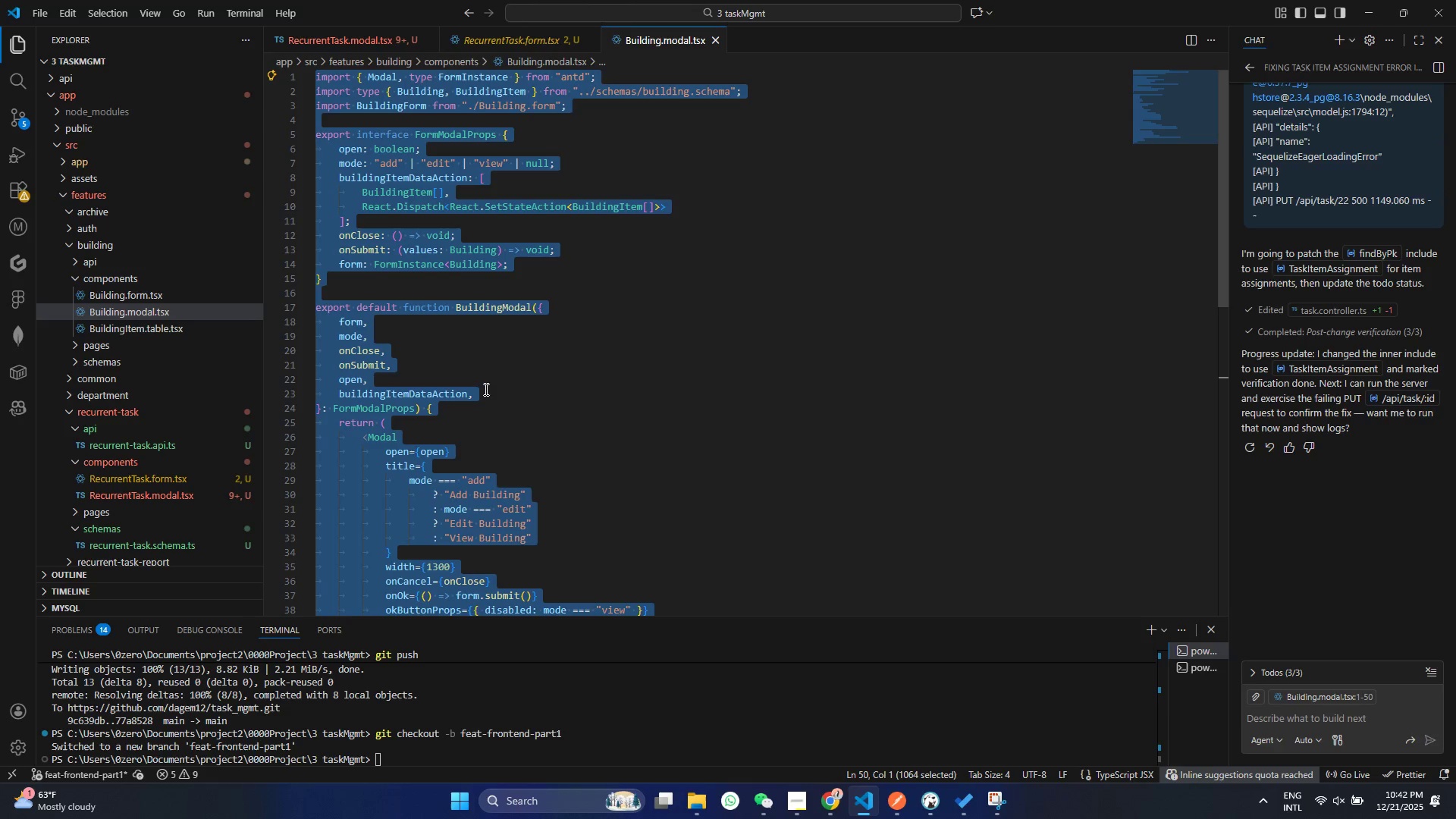 
key(Control+C)
 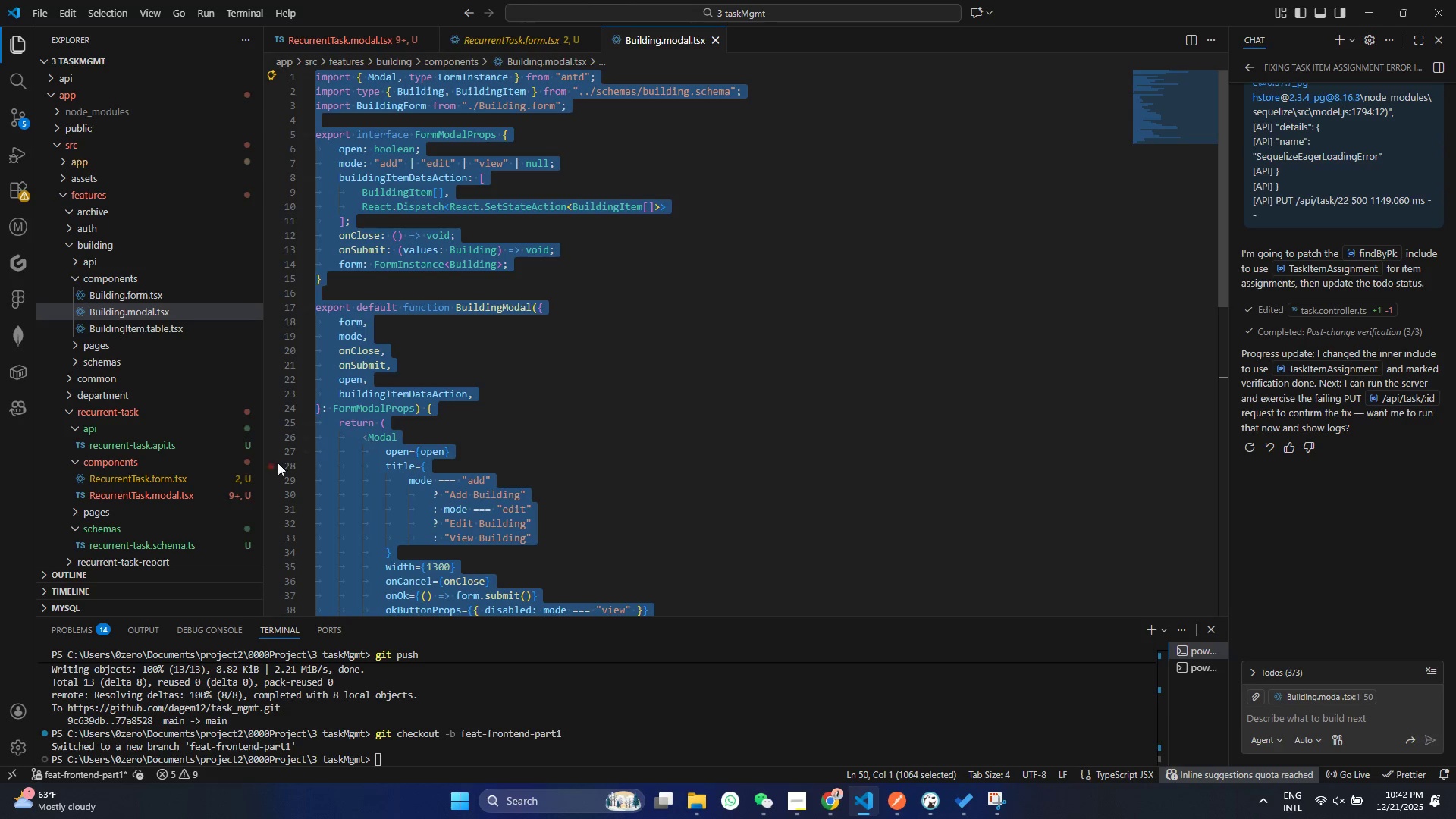 
key(Control+C)
 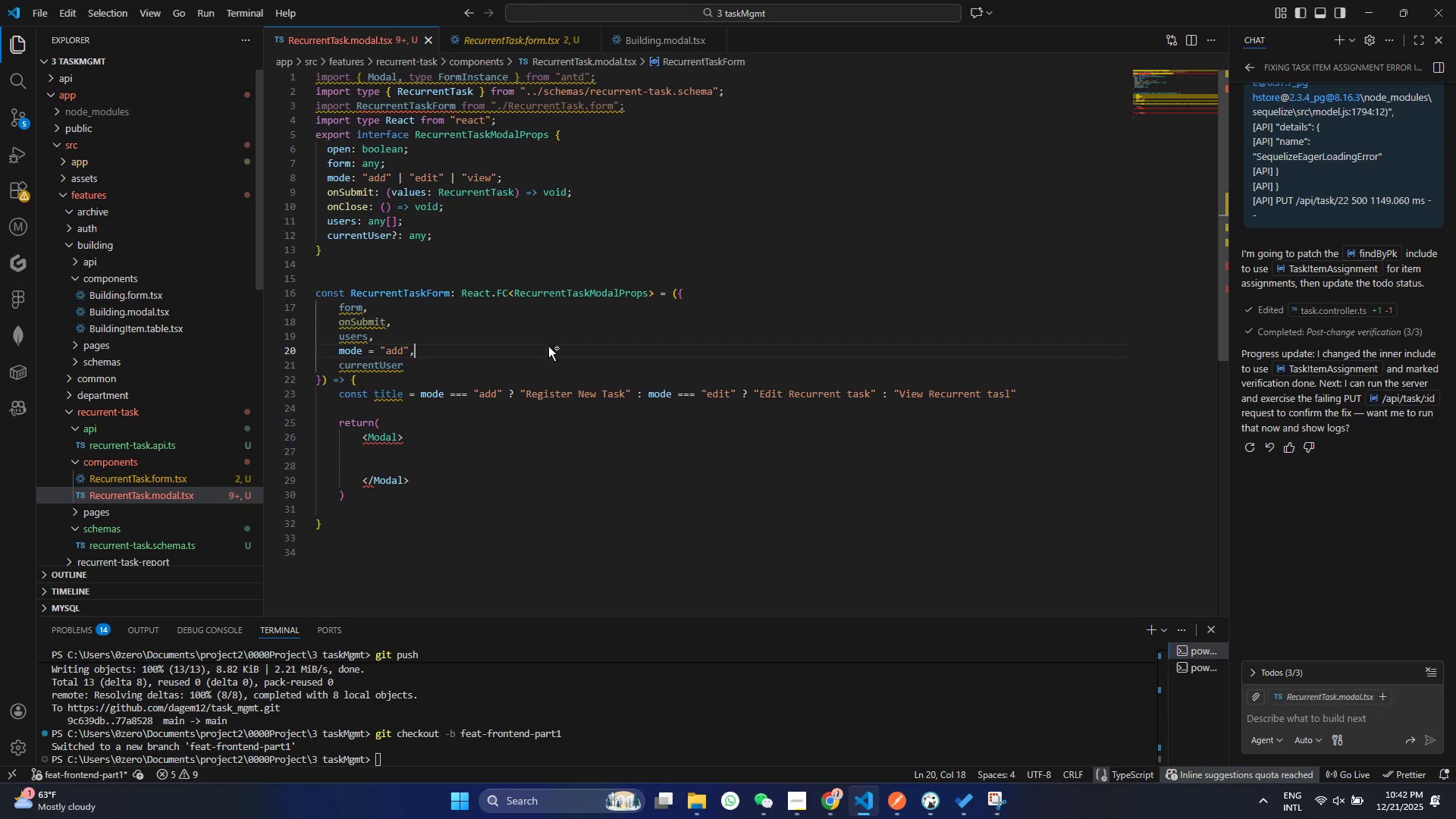 
double_click([548, 347])
 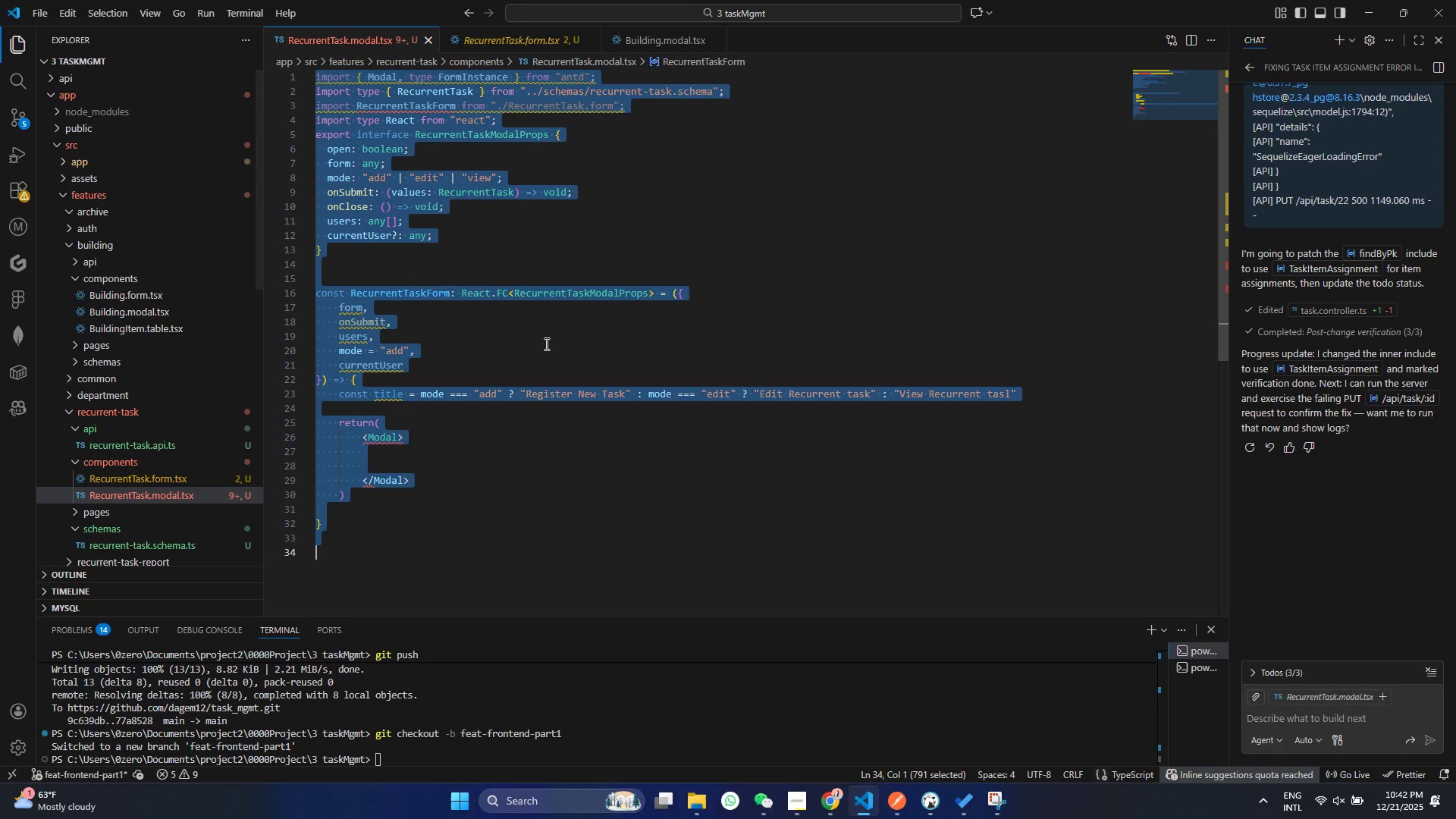 
key(Control+A)
 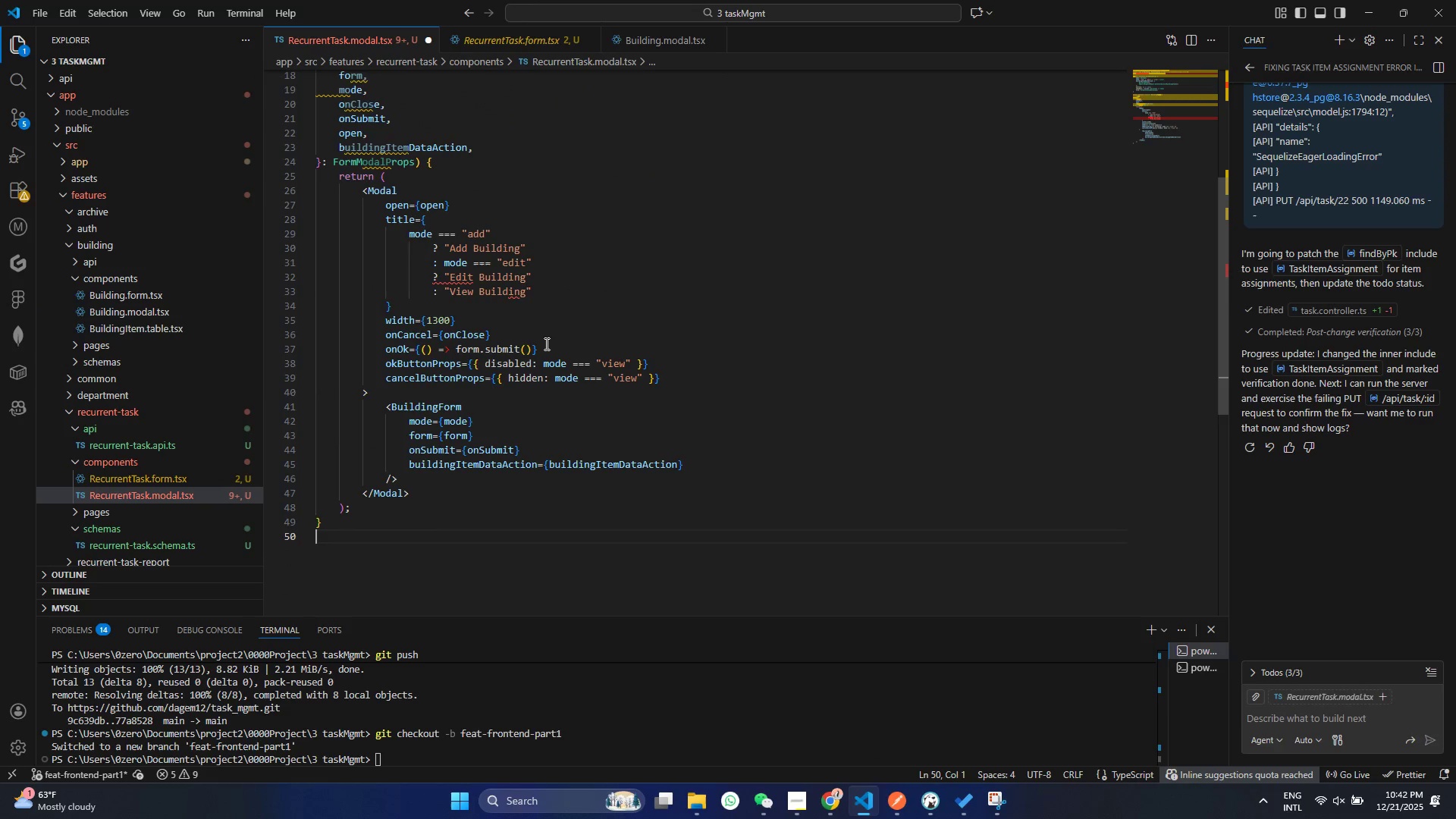 
key(Control+V)
 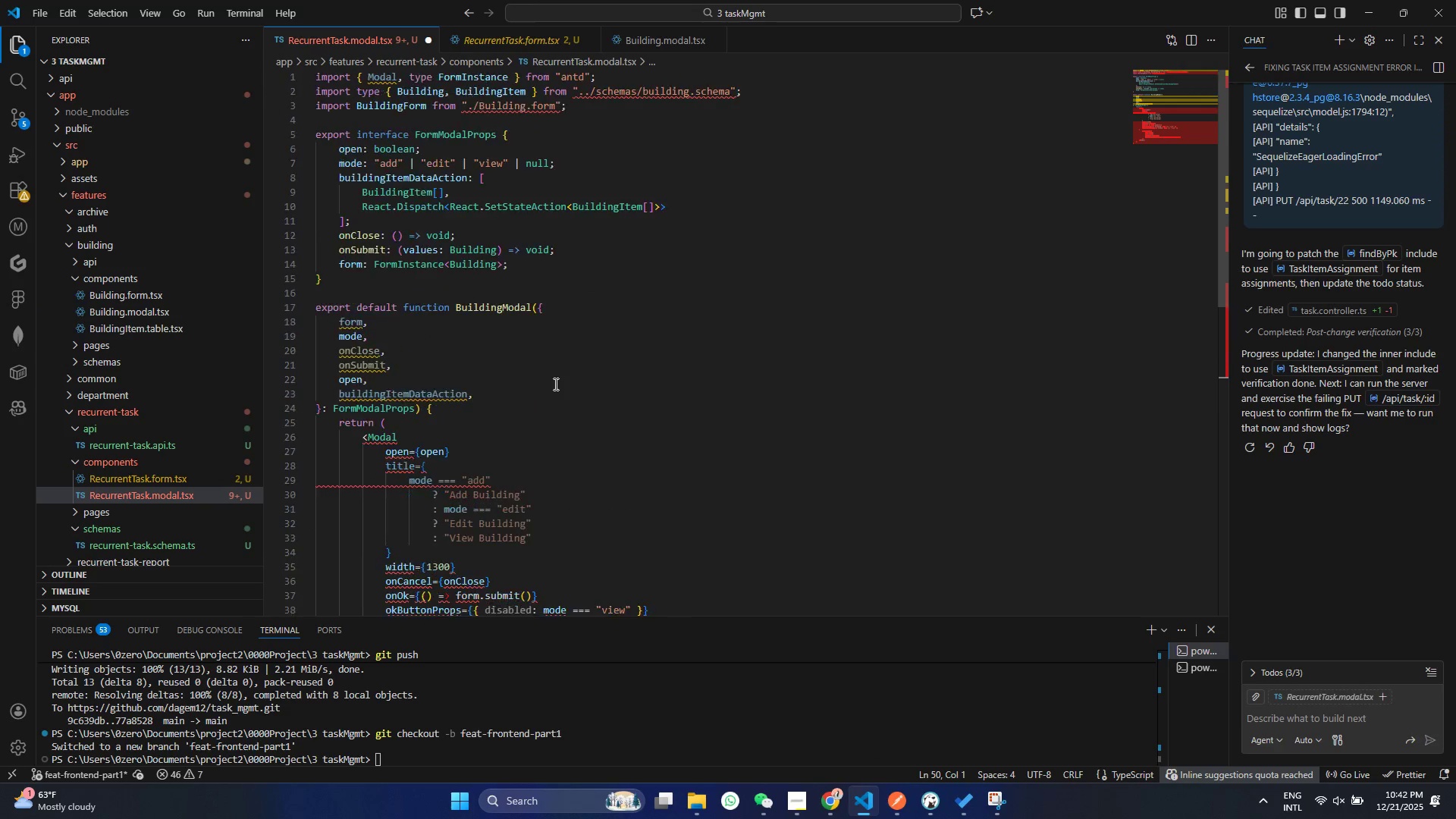 
scroll: coordinate [554, 384], scroll_direction: up, amount: 21.0
 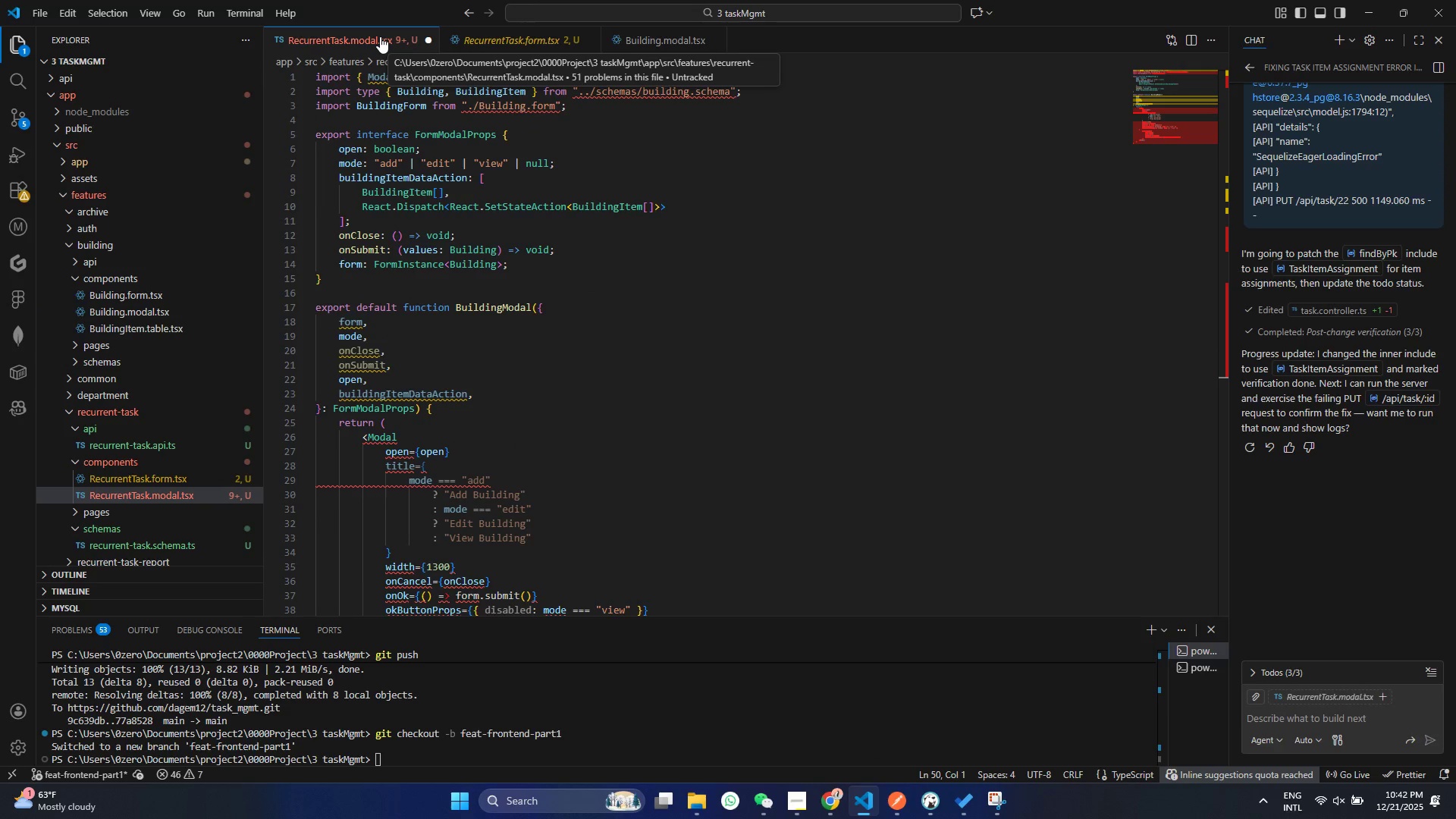 
left_click([550, 101])
 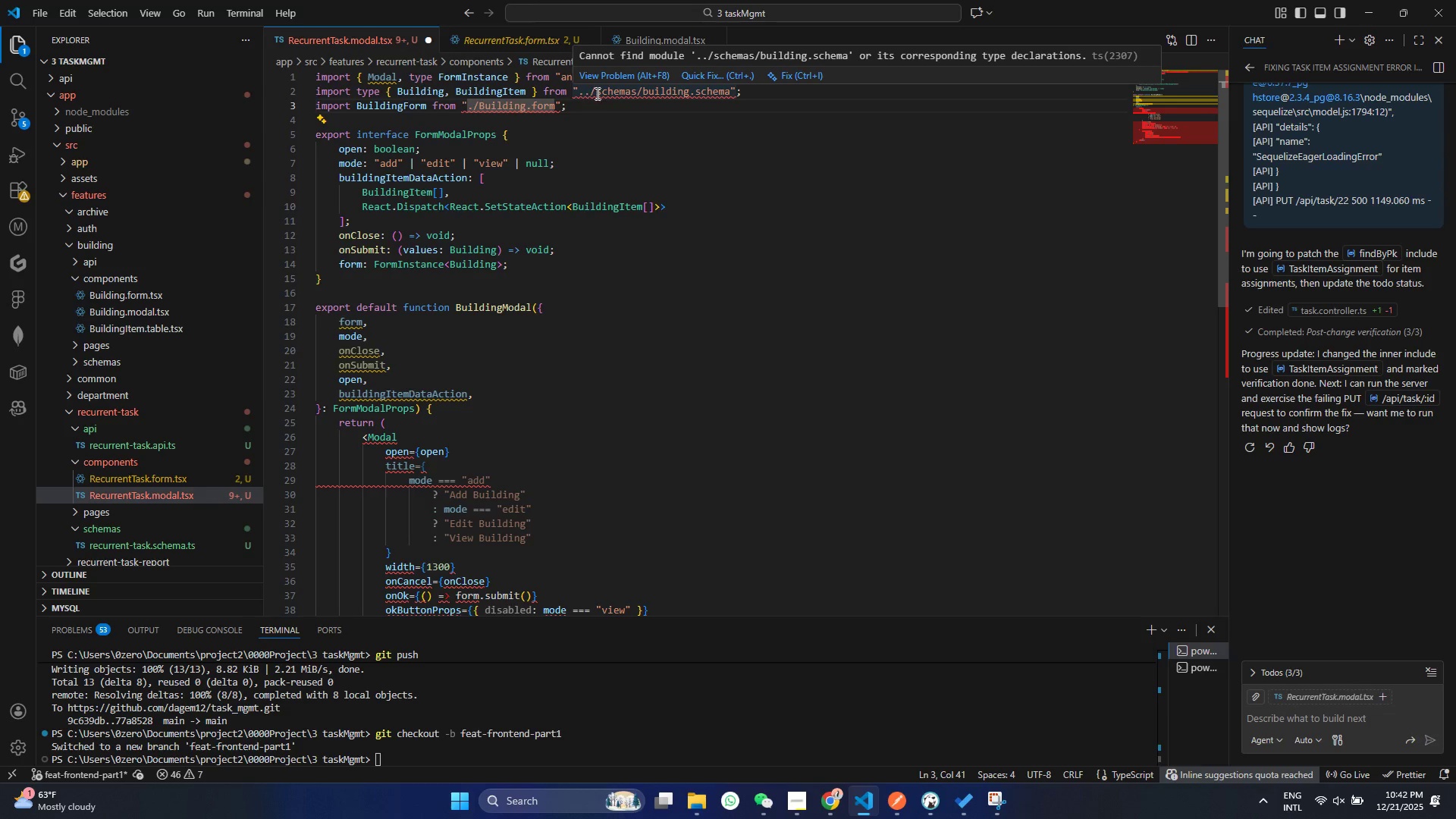 
left_click([597, 93])
 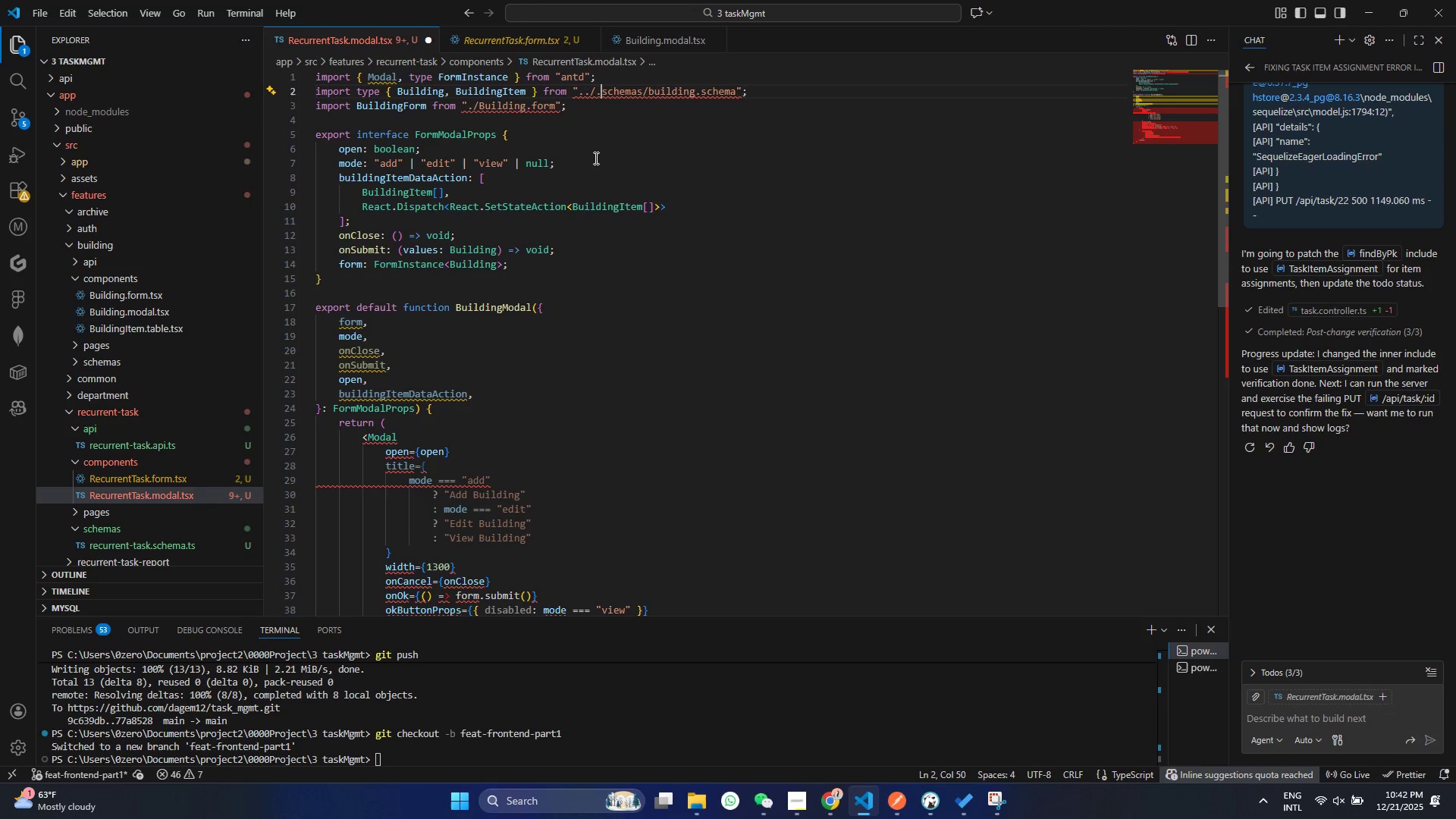 
key(Period)
 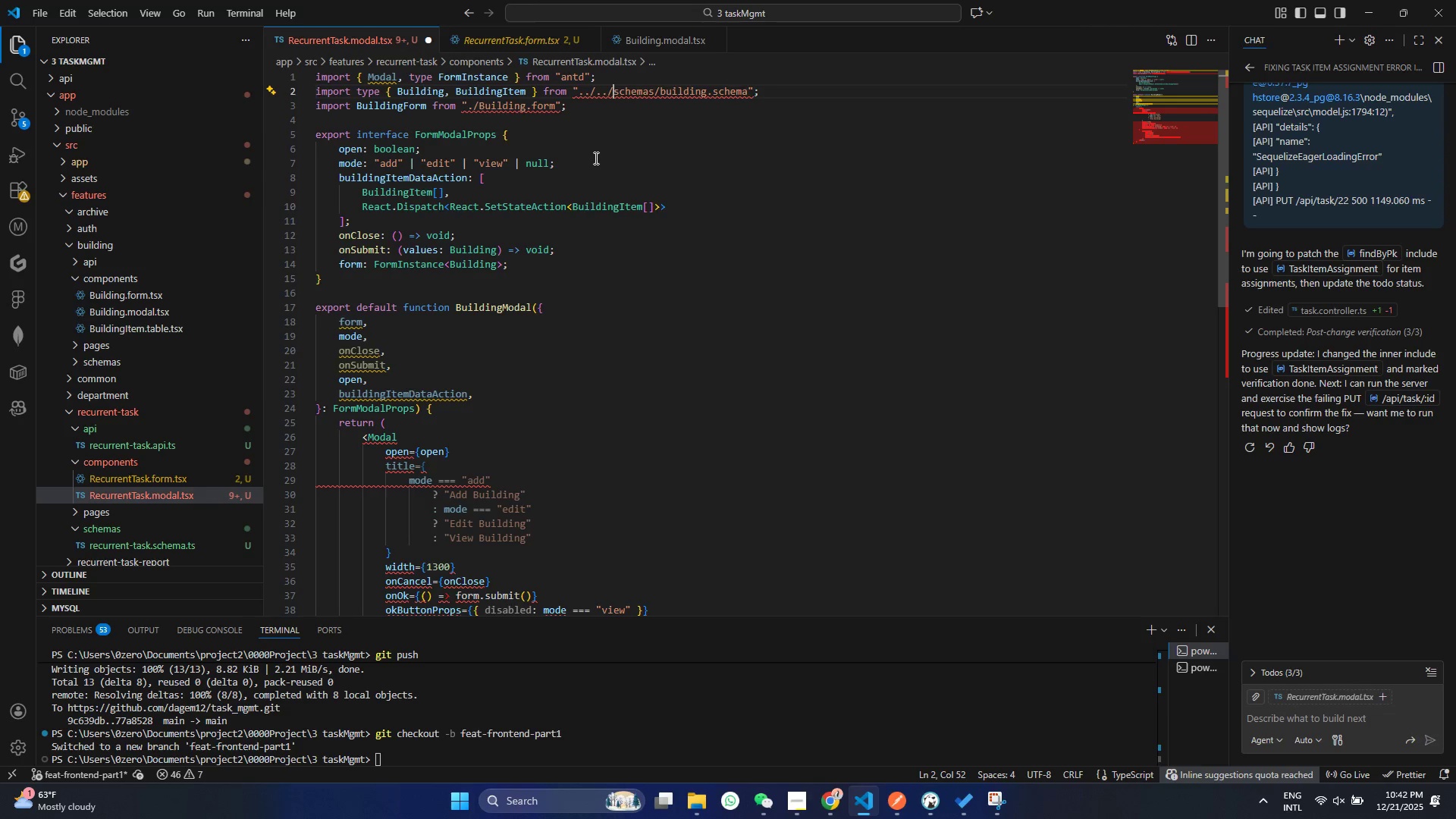 
key(Period)
 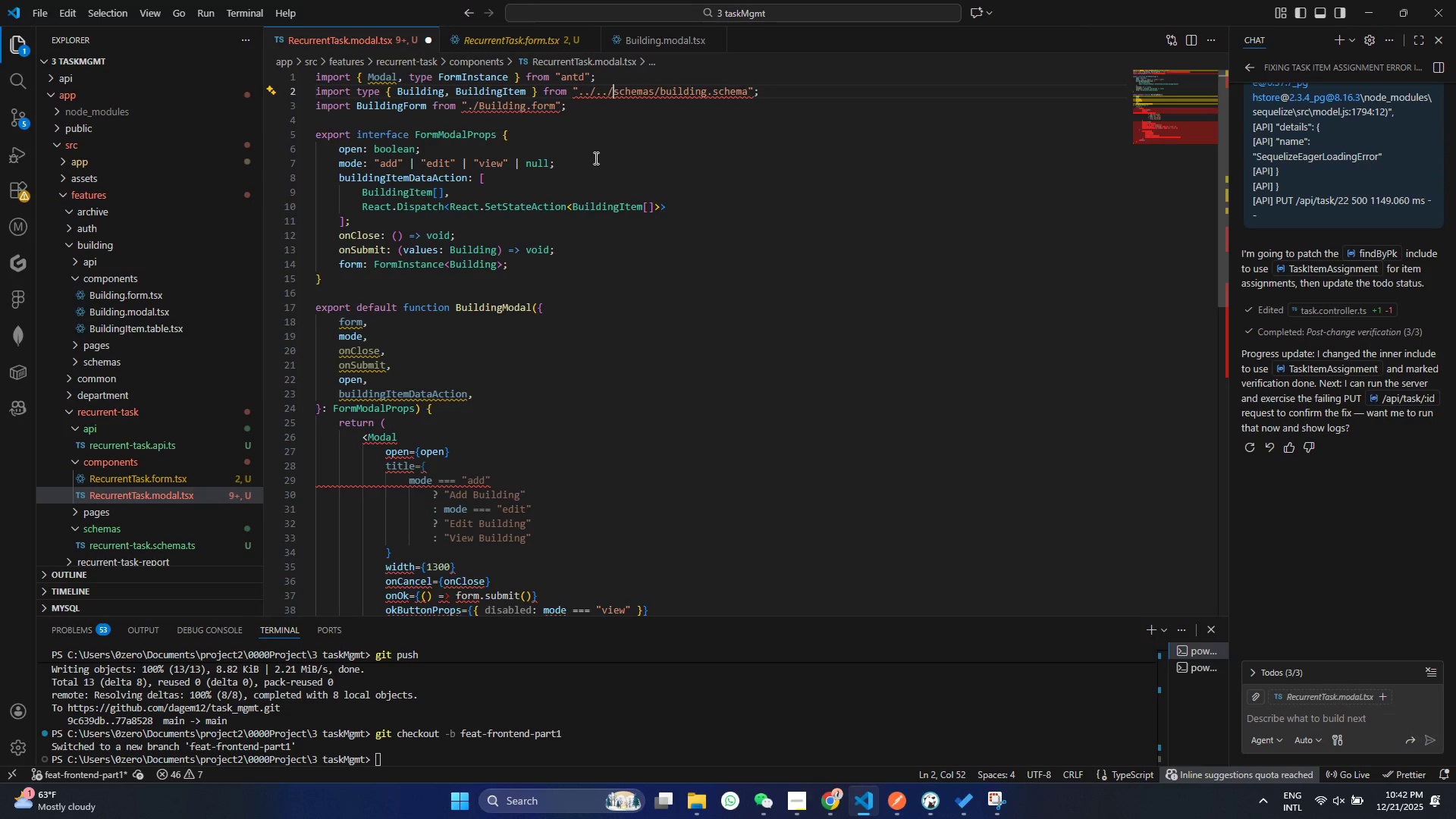 
key(Slash)
 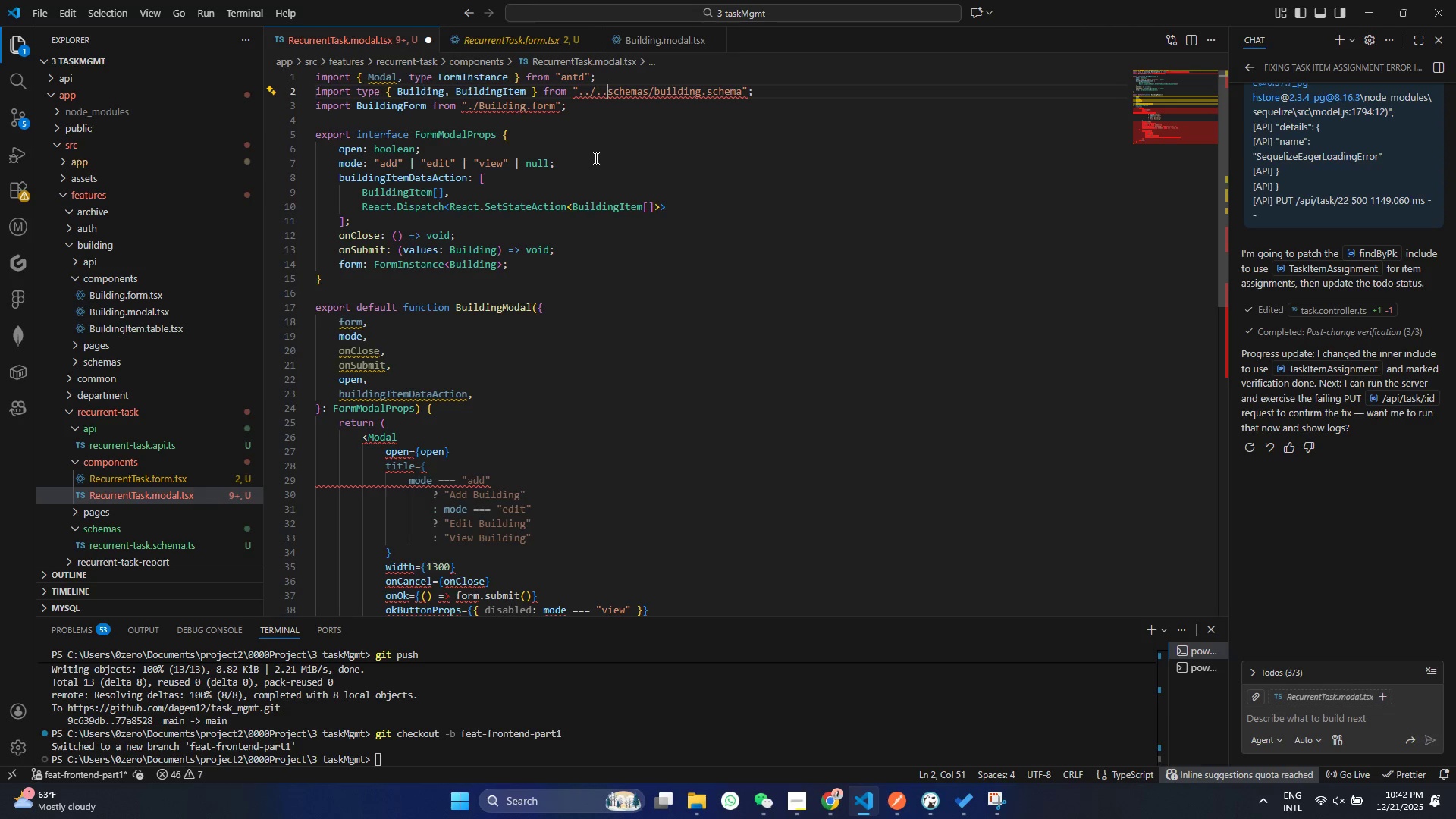 
key(Backspace)
 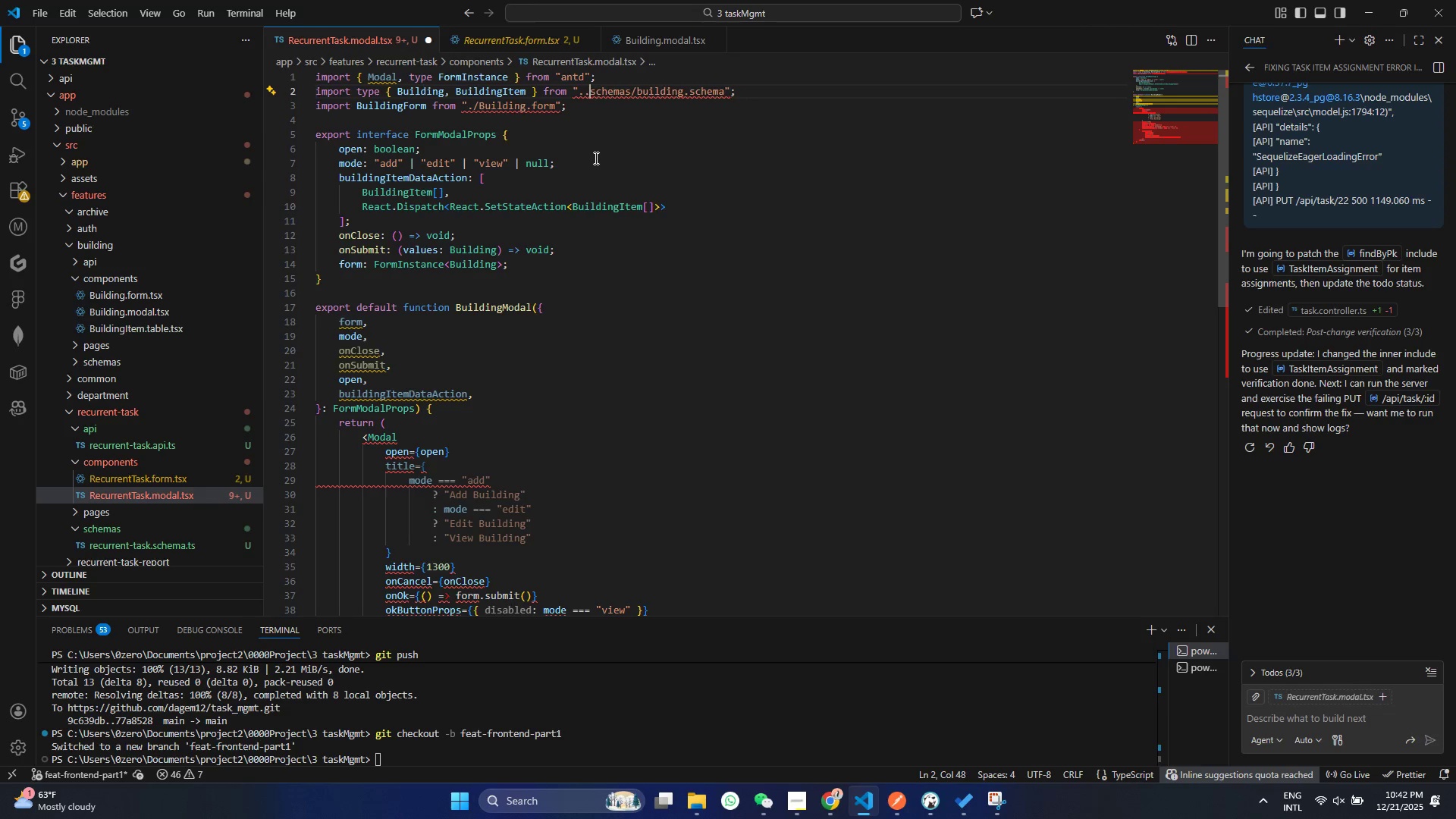 
key(Backspace)
 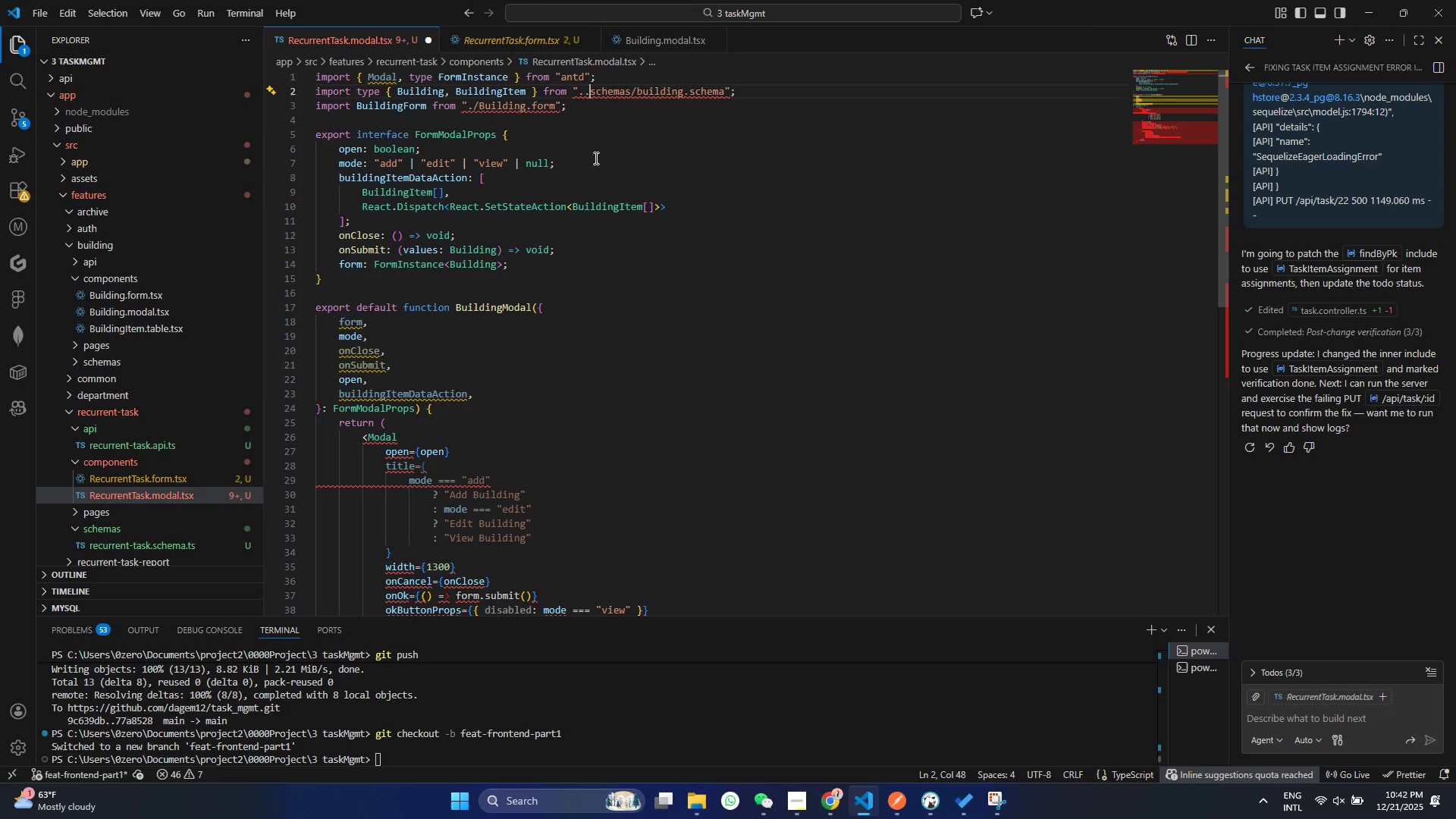 
key(Backspace)
 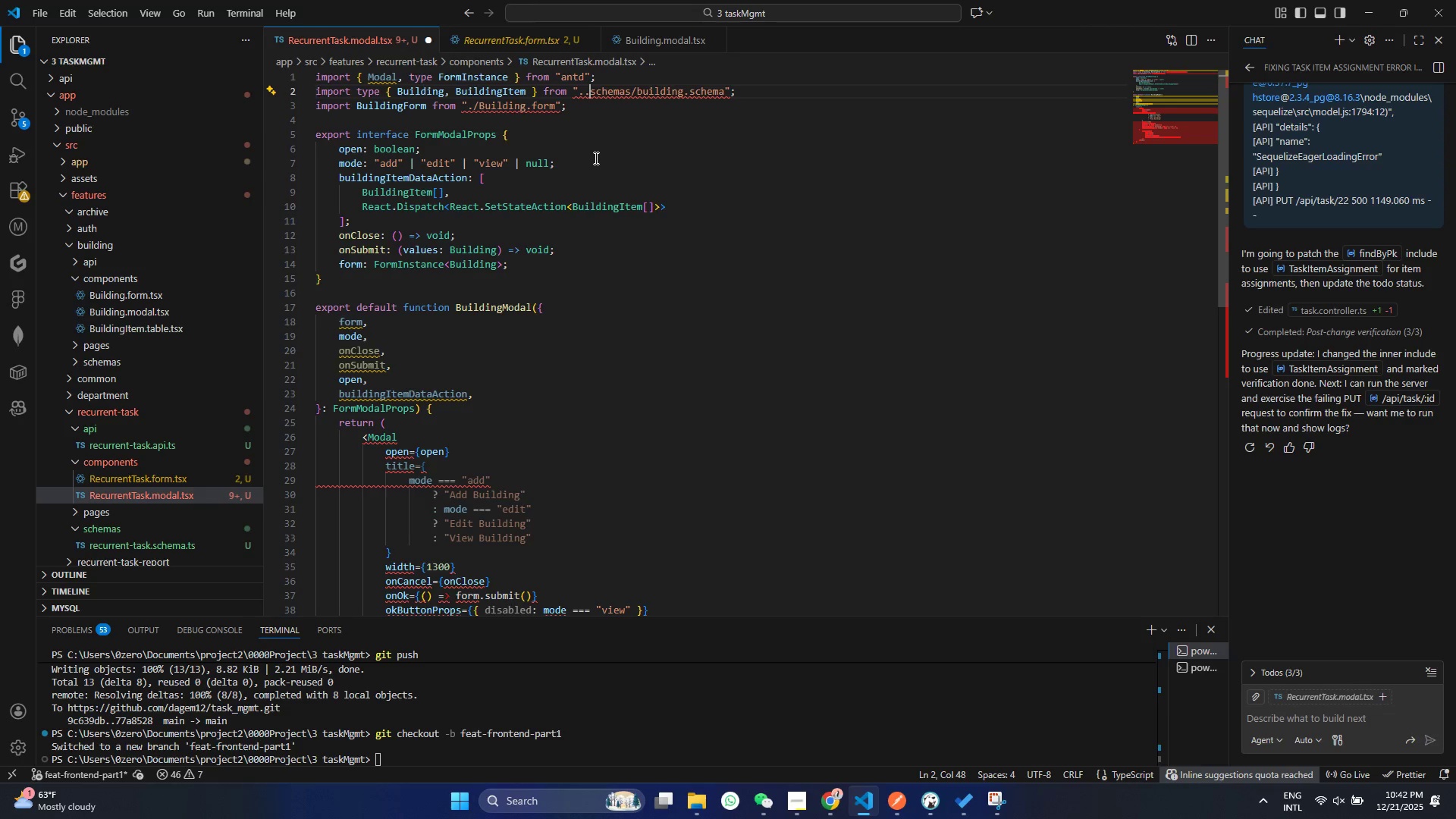 
key(Backspace)
 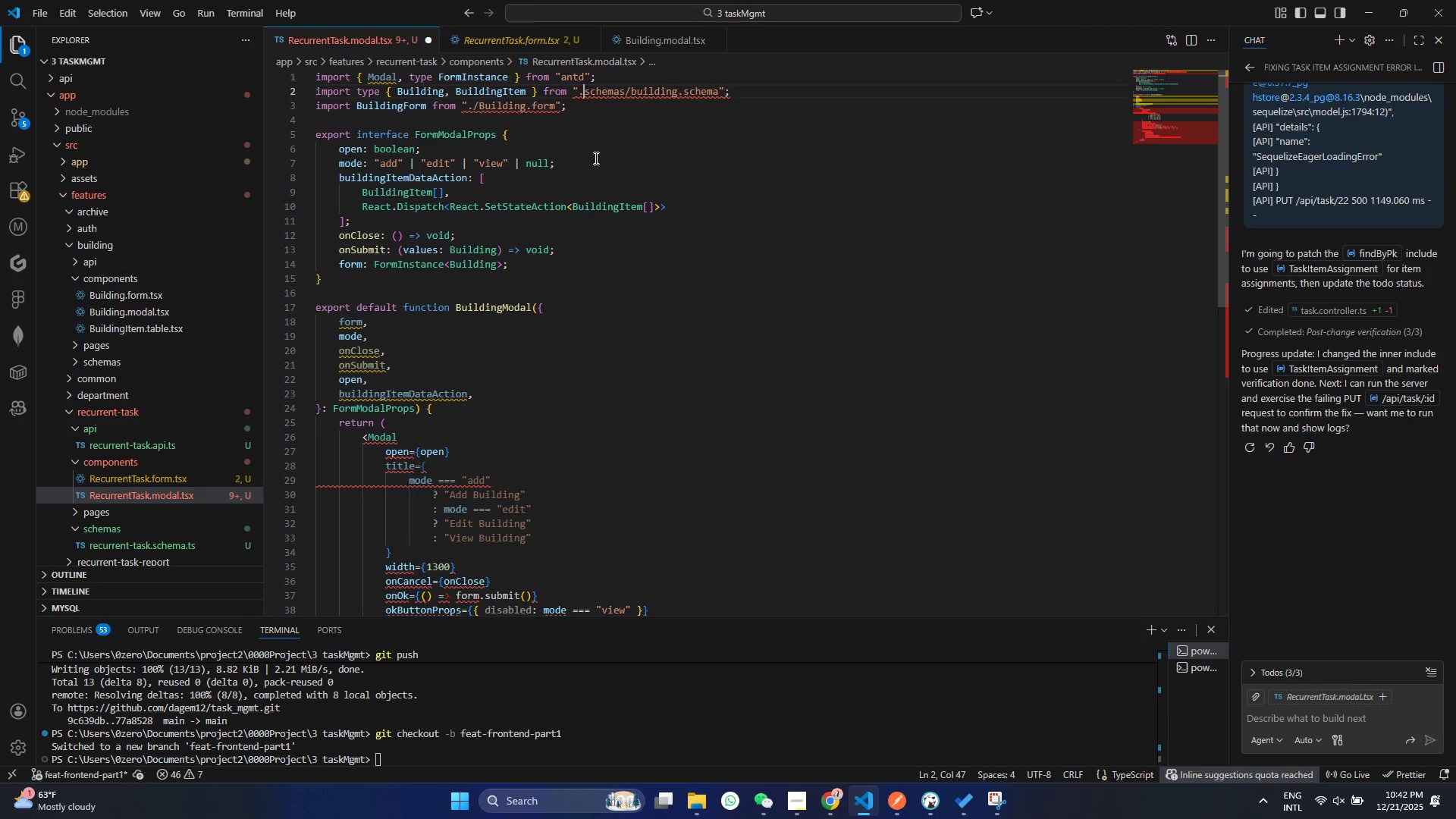 
hold_key(key=Backspace, duration=0.41)
 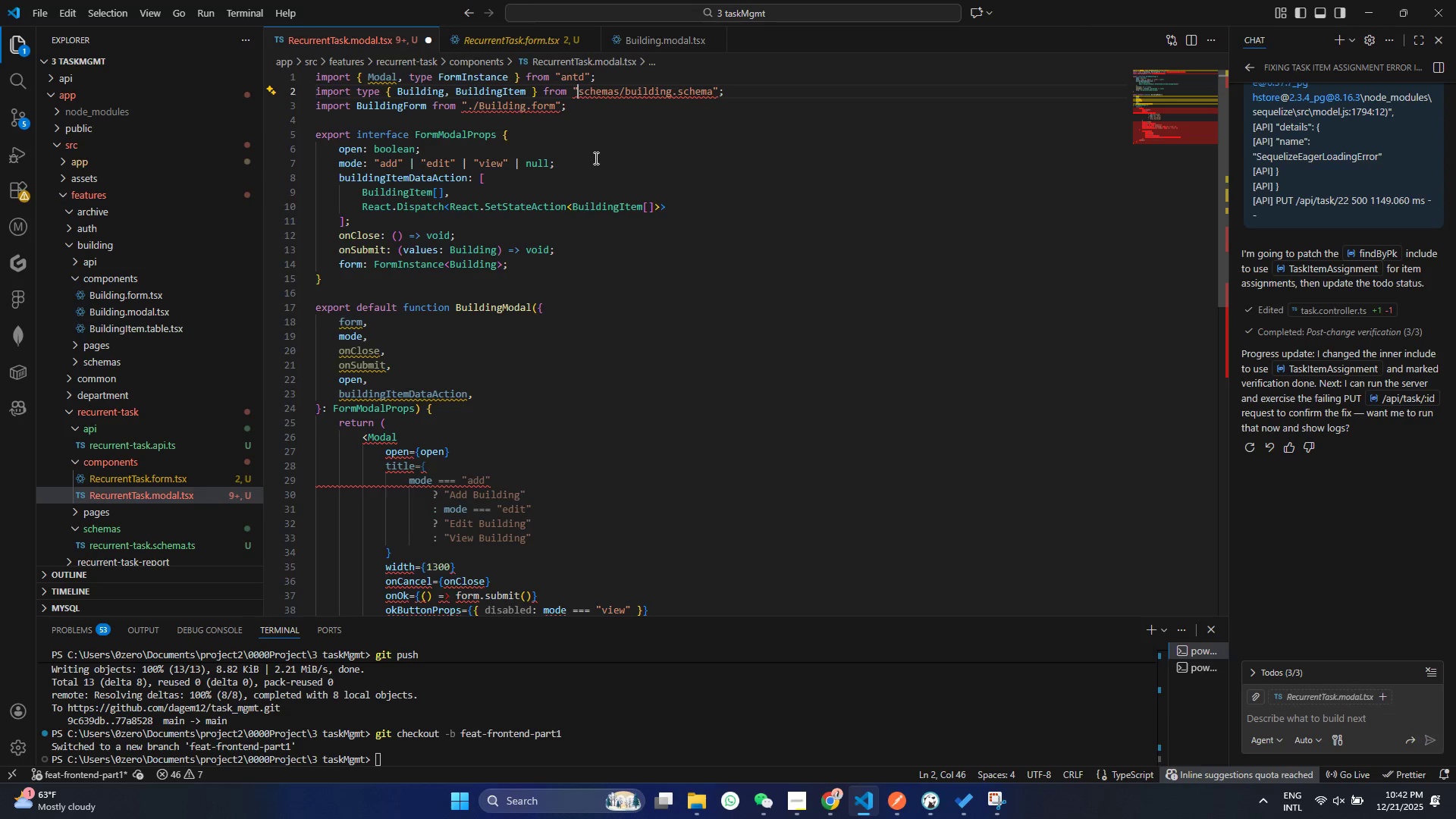 
key(Backspace)
 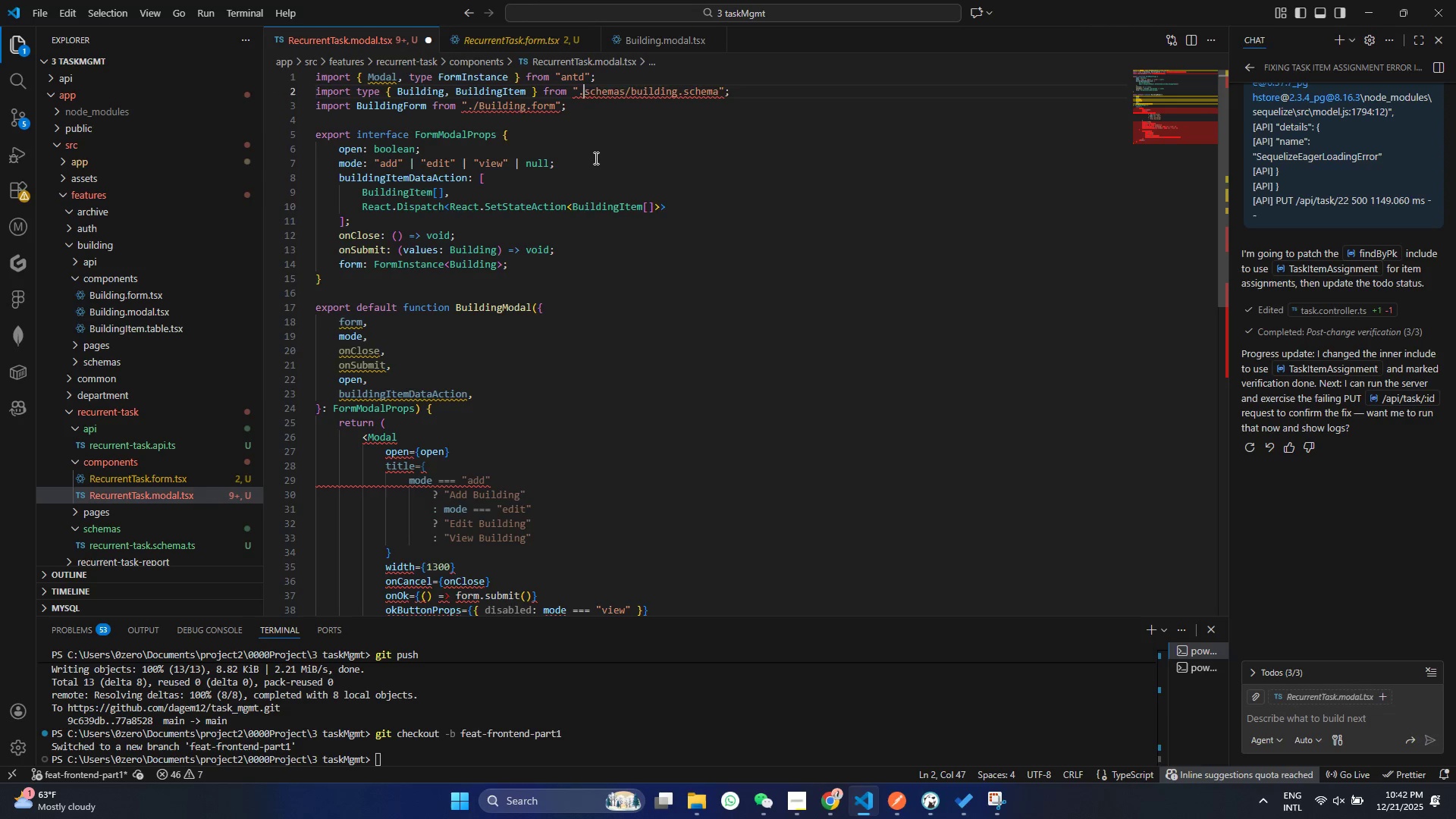 
key(Period)
 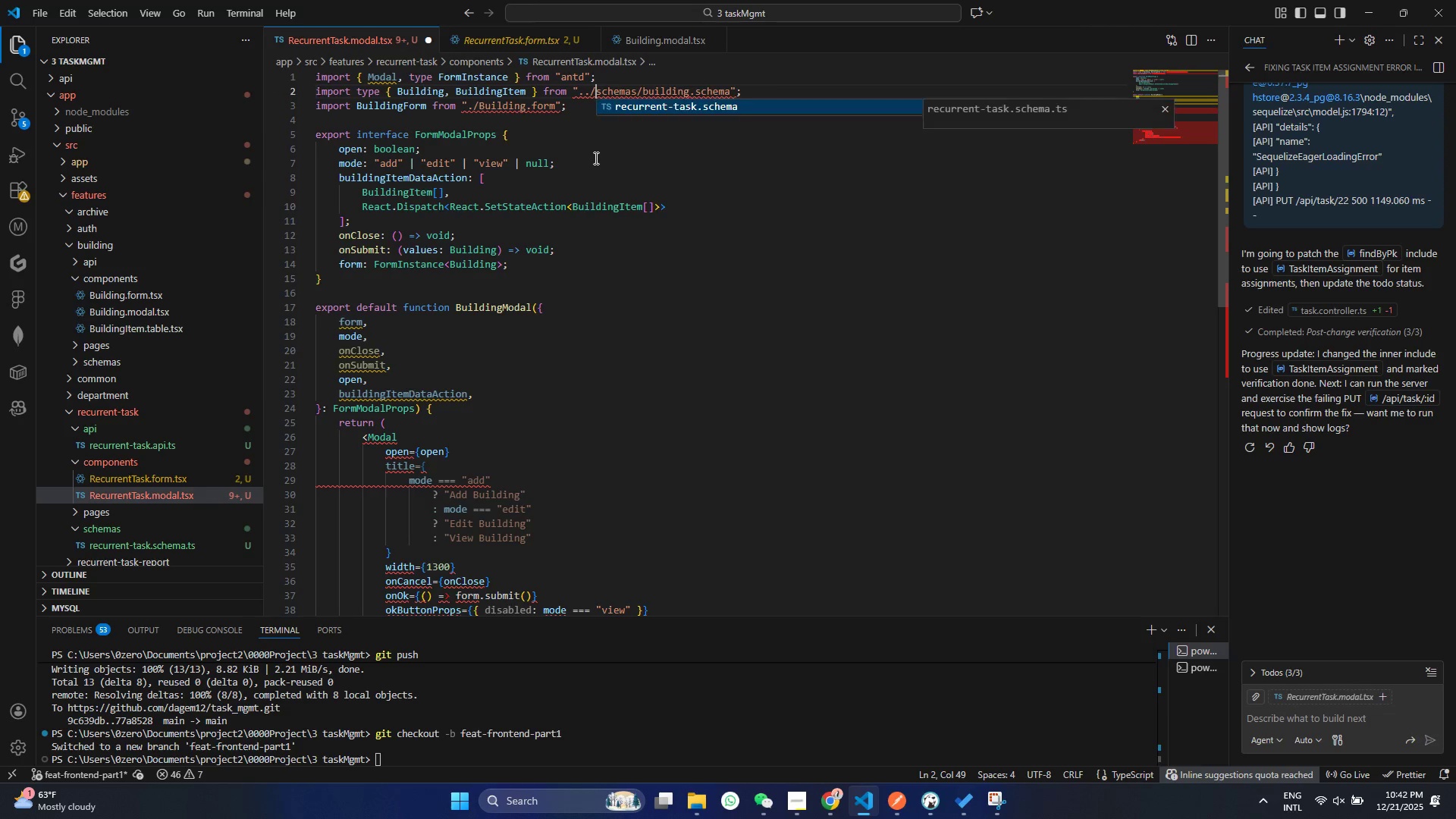 
key(Period)
 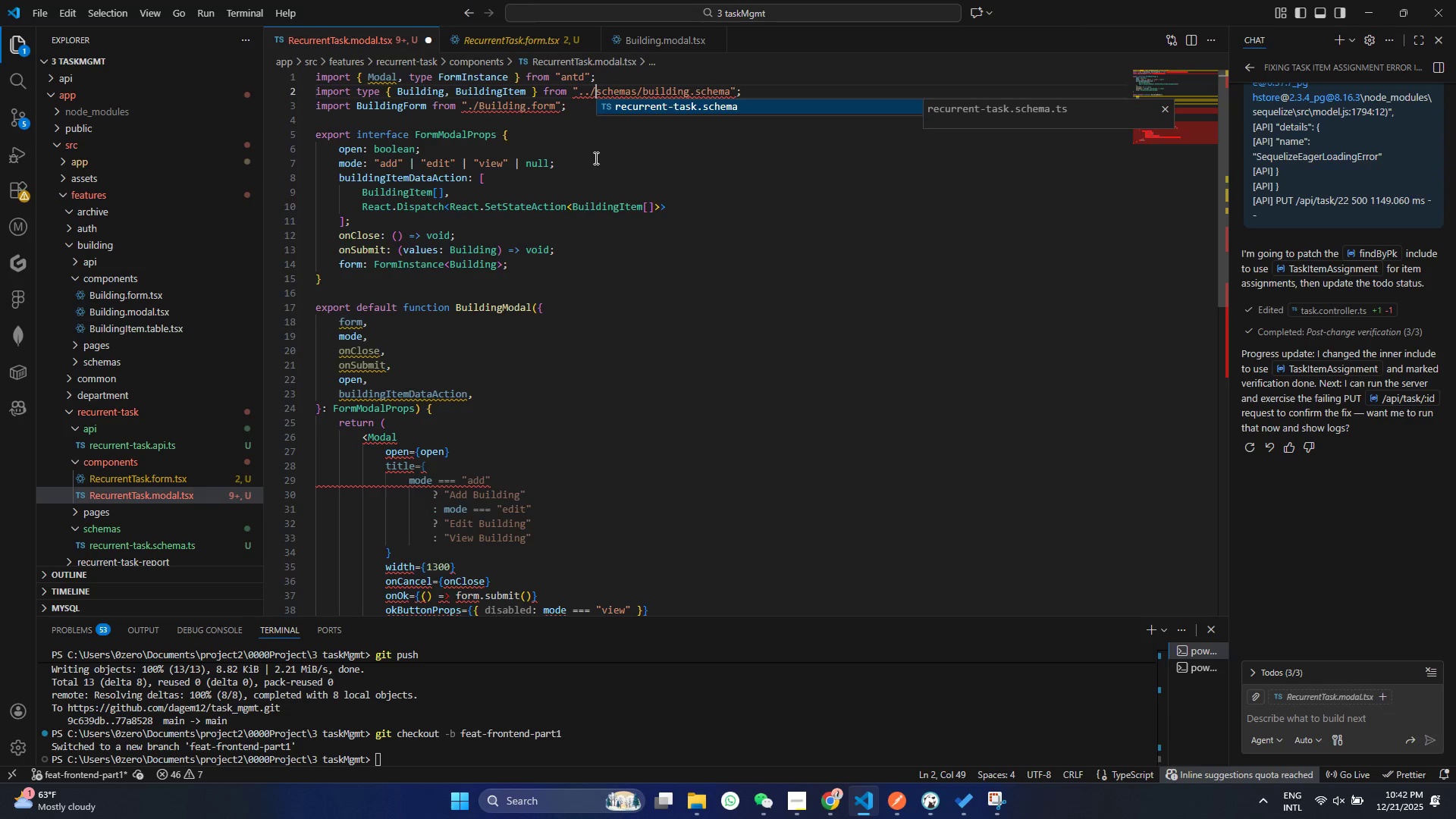 
key(Slash)
 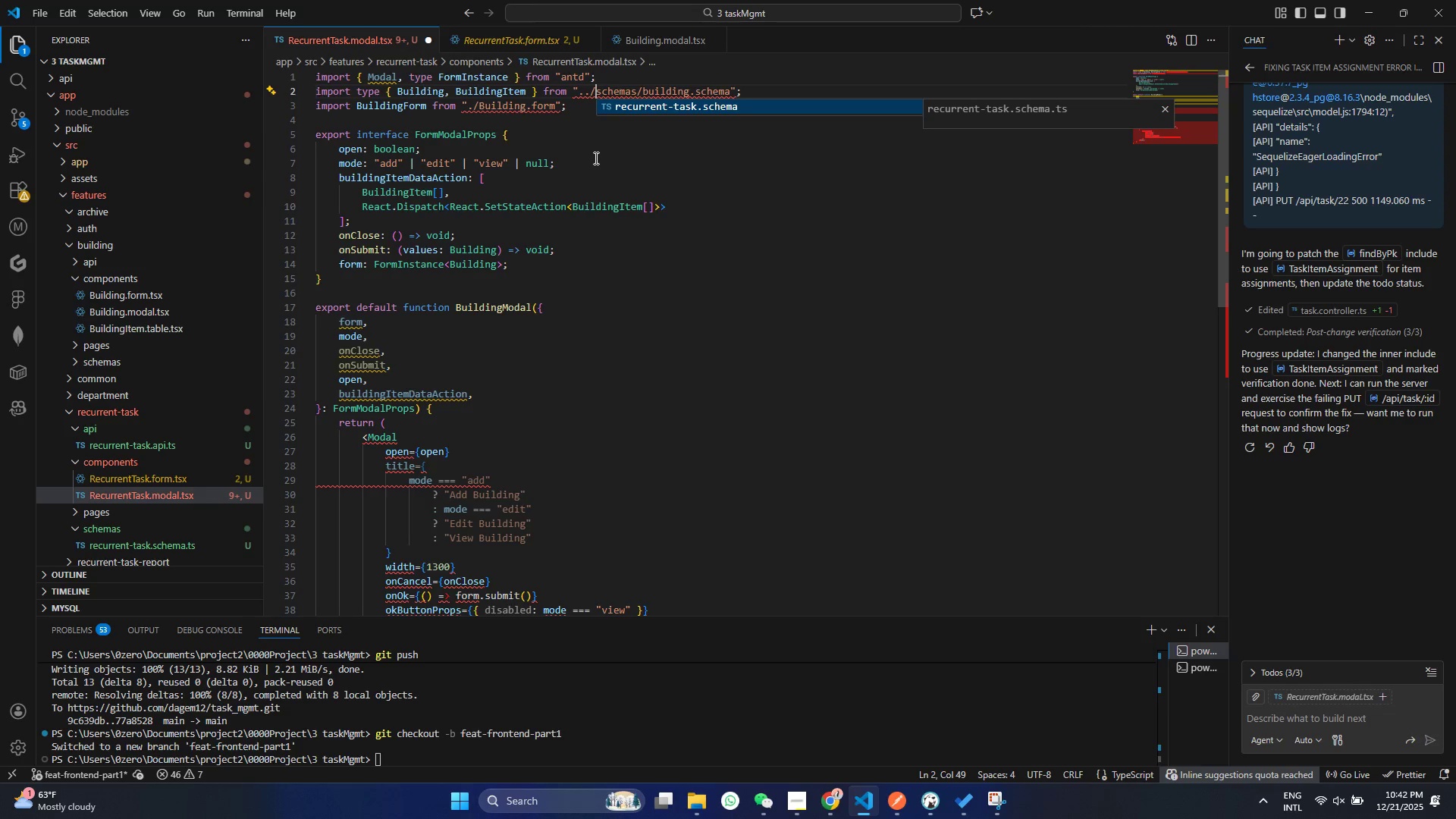 
key(Period)
 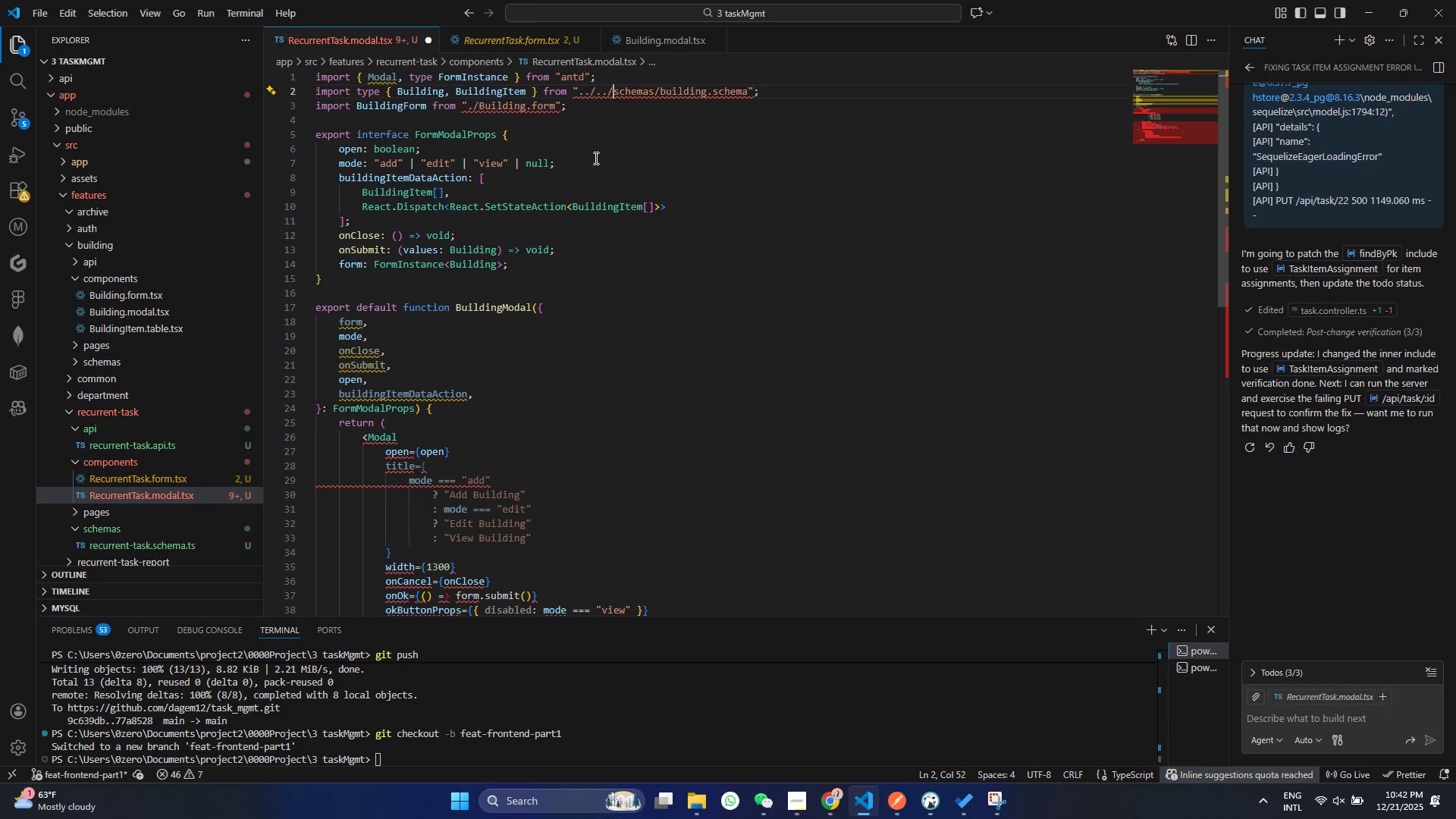 
key(Period)
 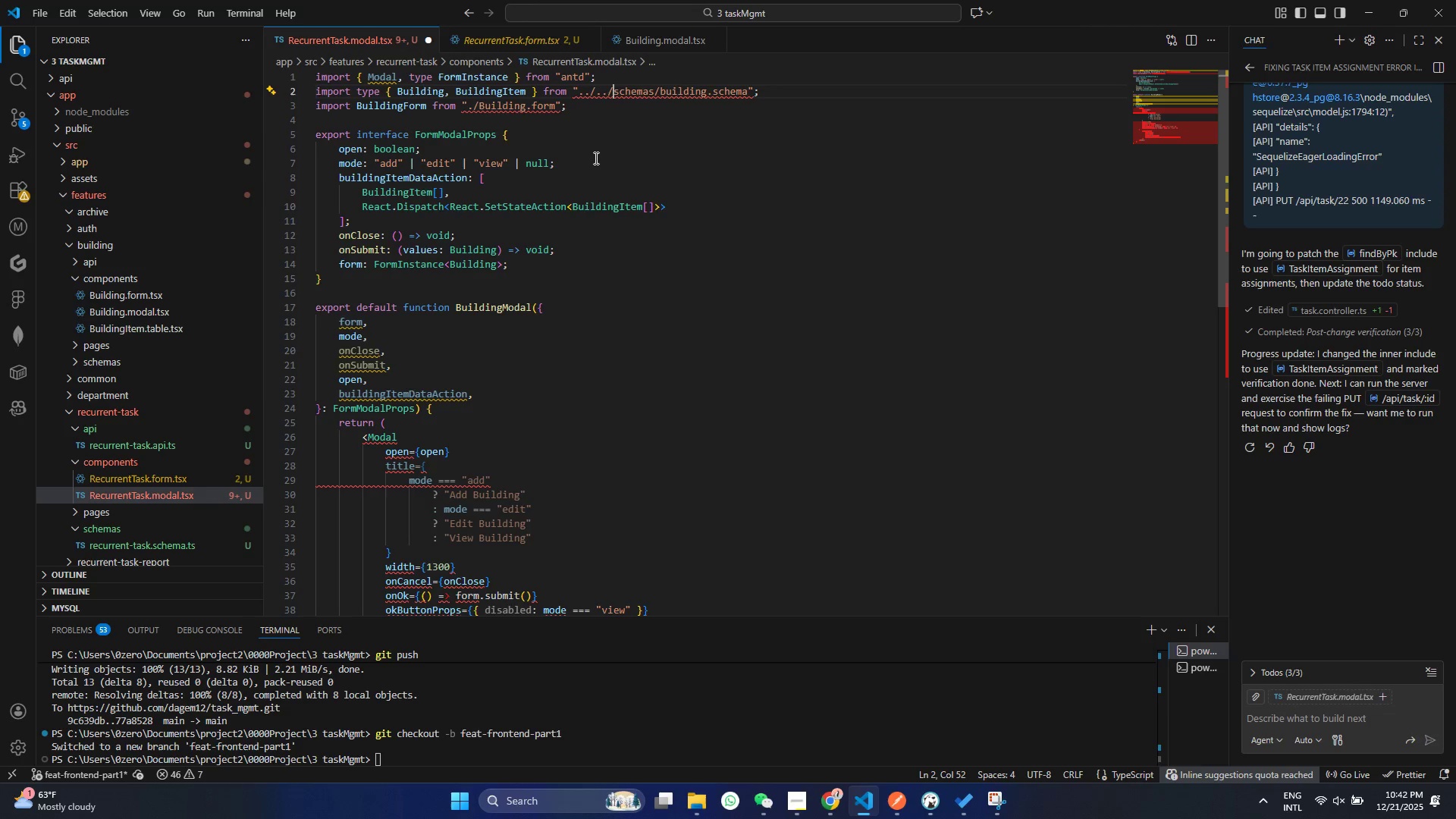 
key(Slash)
 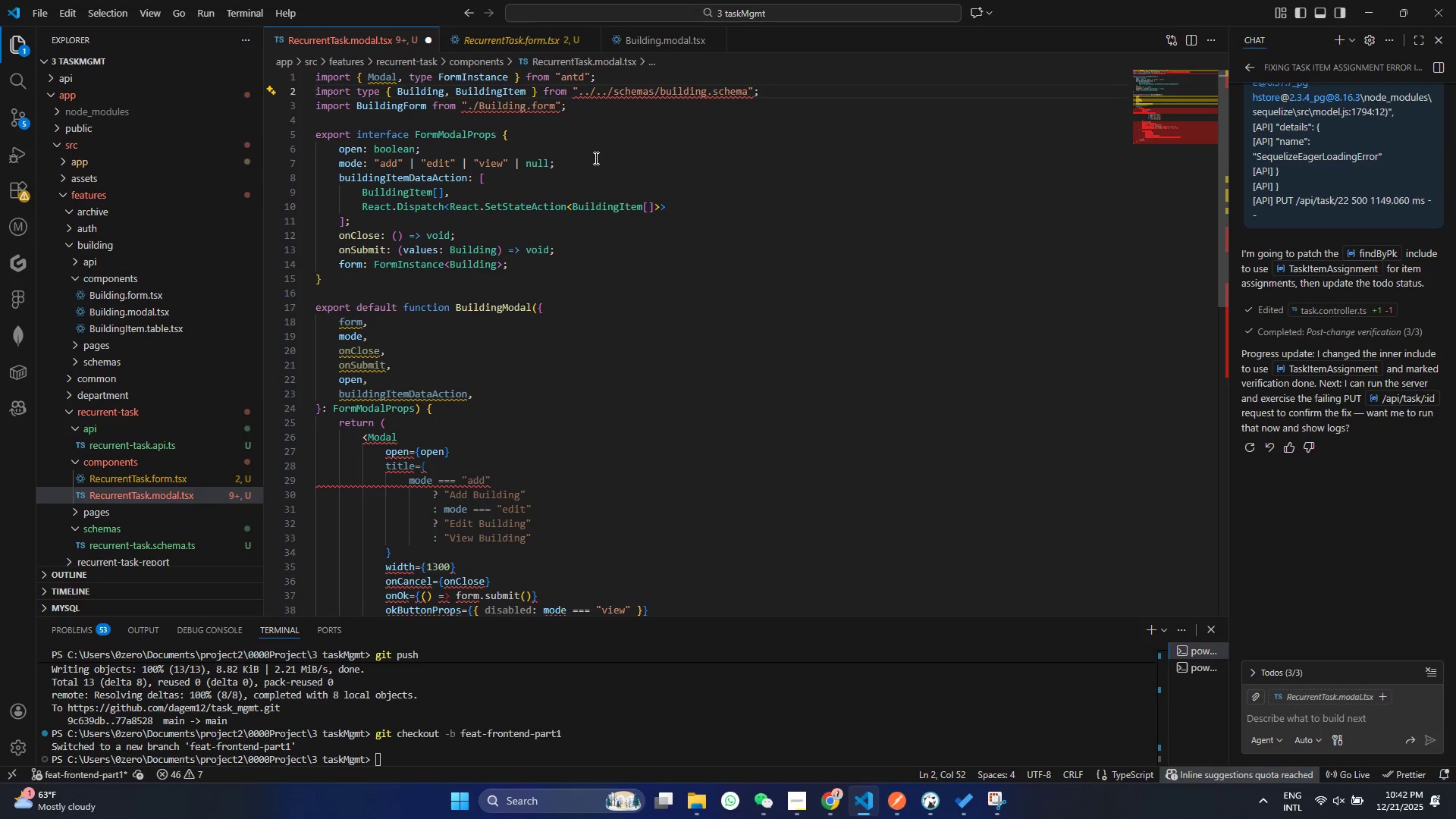 
type(u)
key(Backspace)
type(bui)
 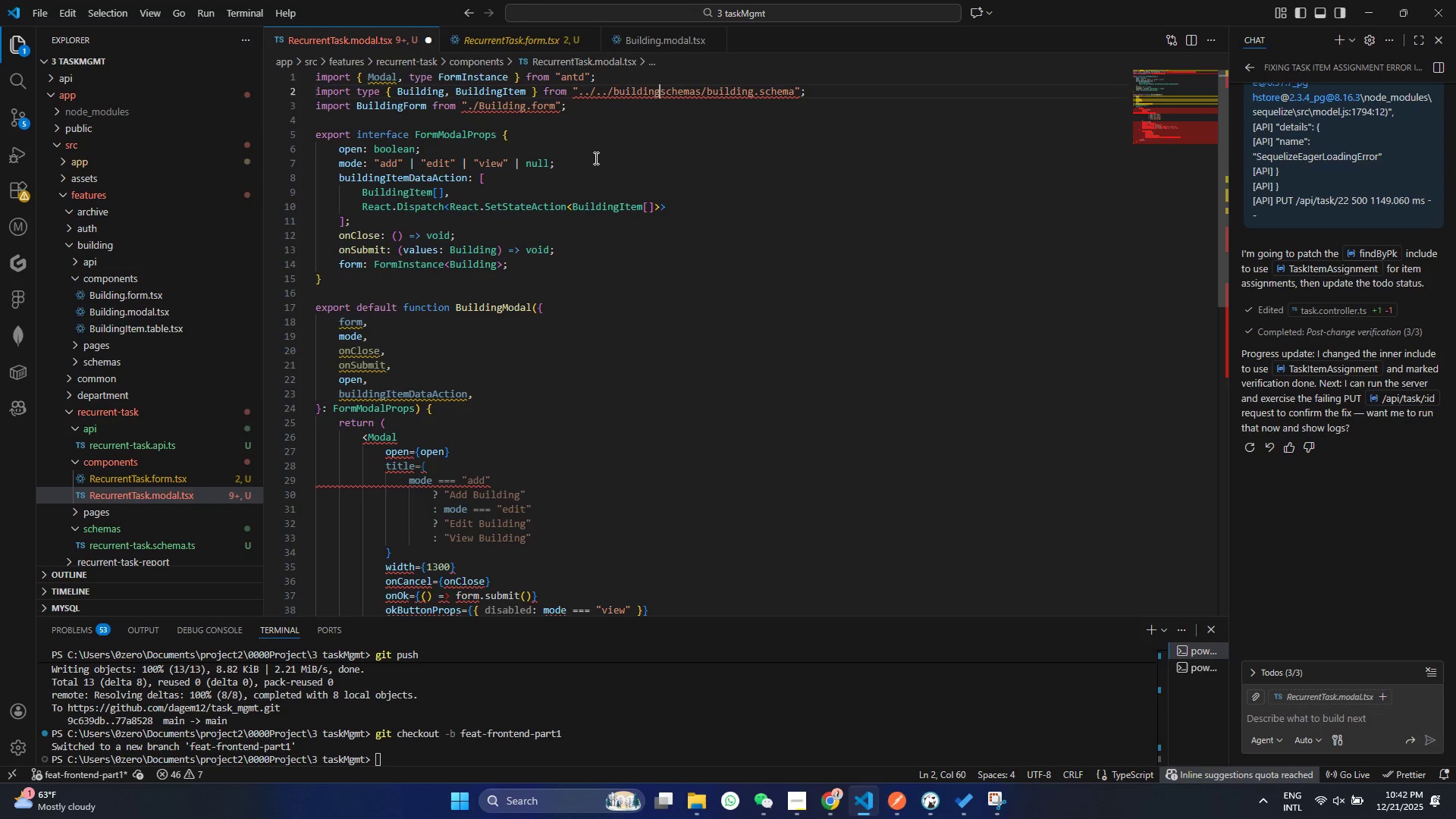 
key(Enter)
 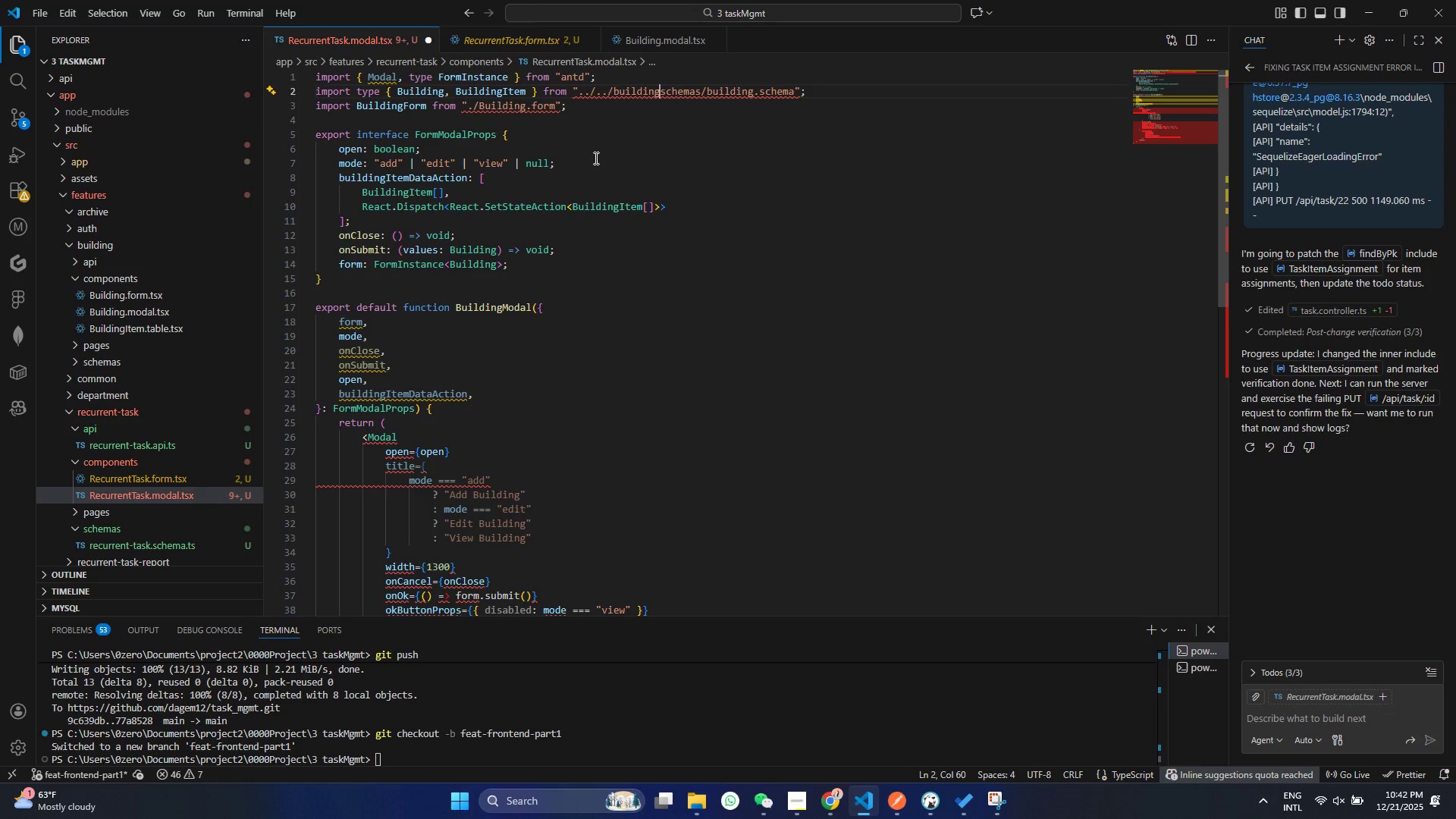 
key(Slash)
 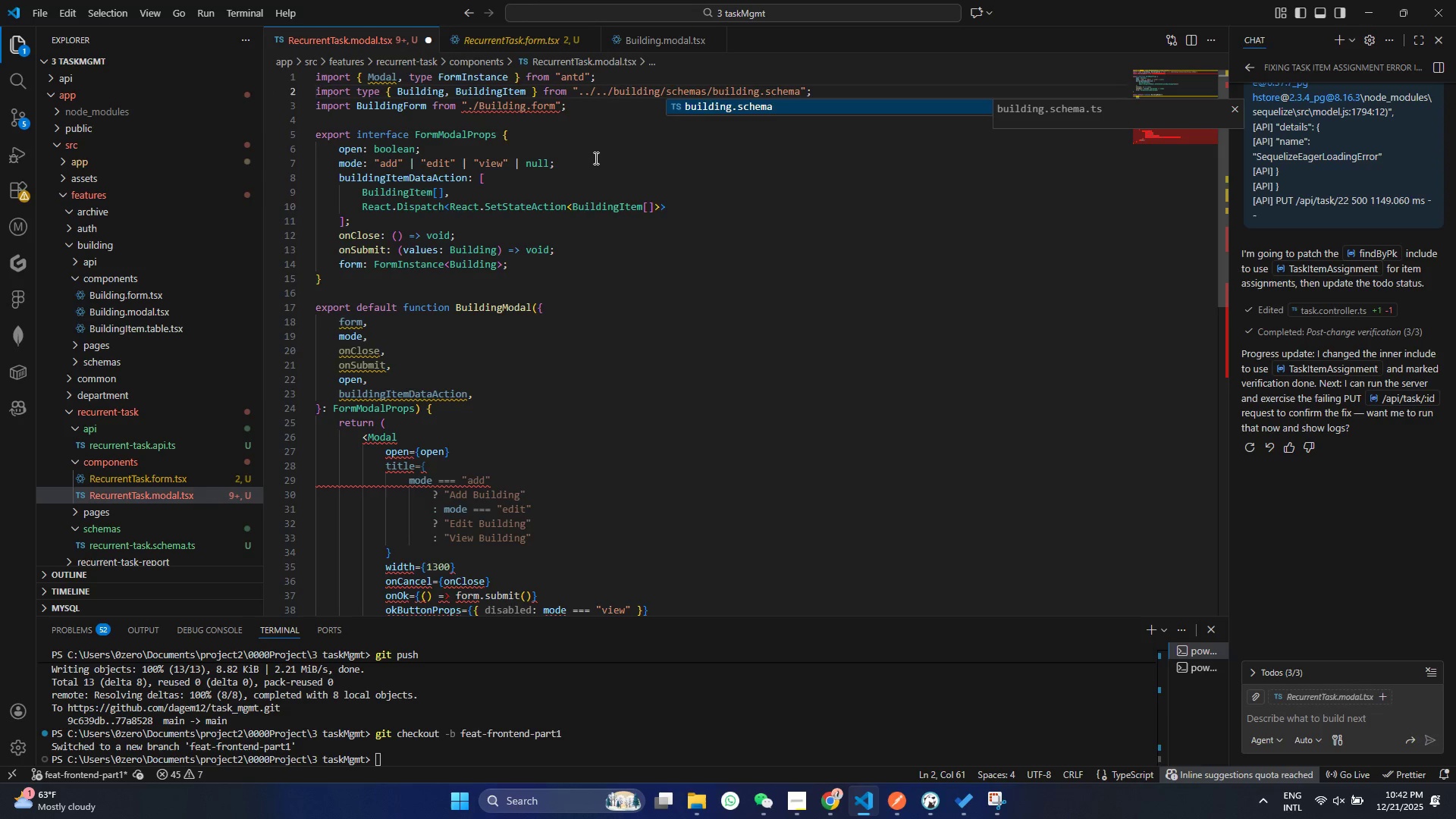 
key(Enter)
 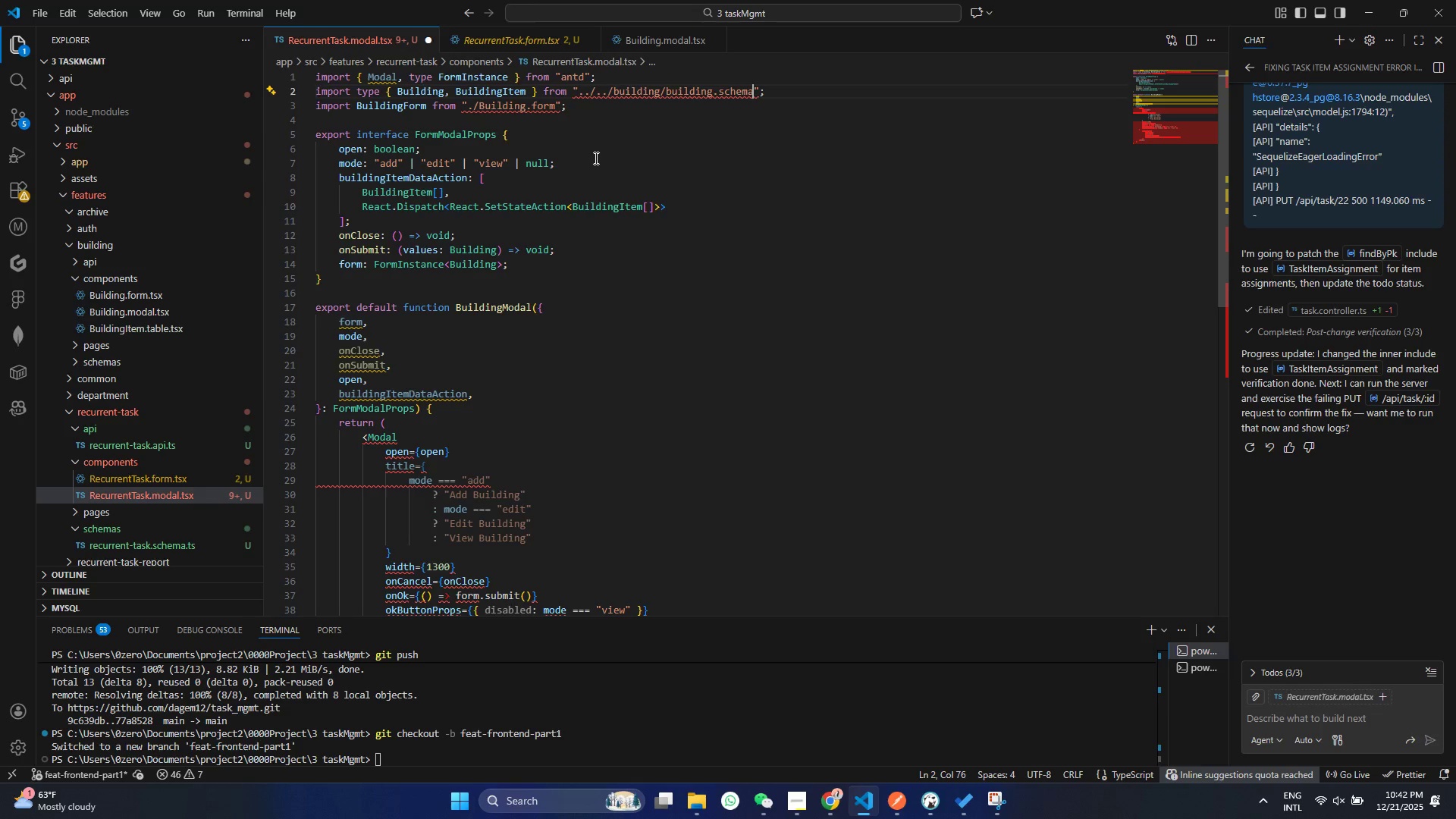 
key(Control+S)
 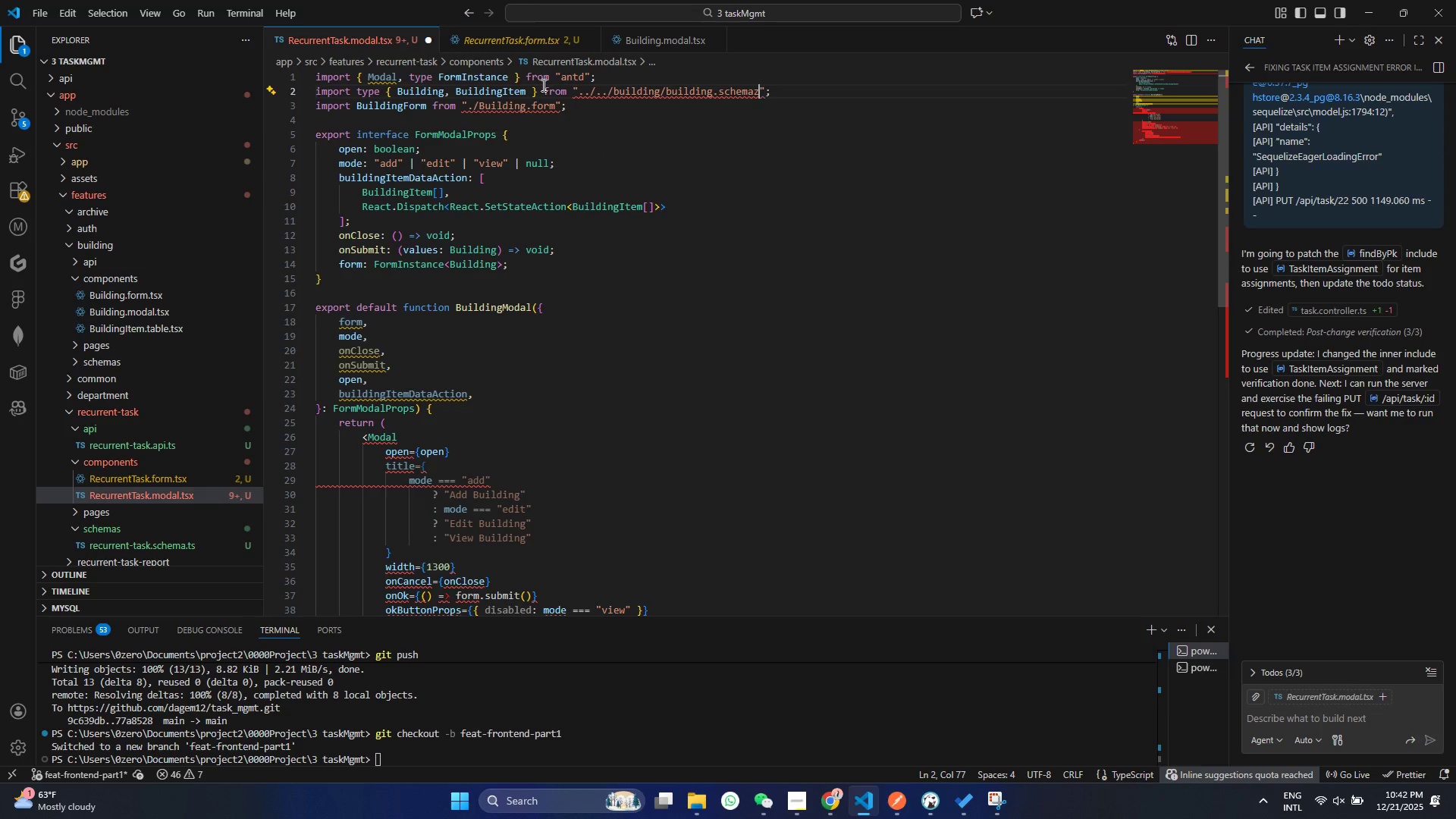 
key(Z)
 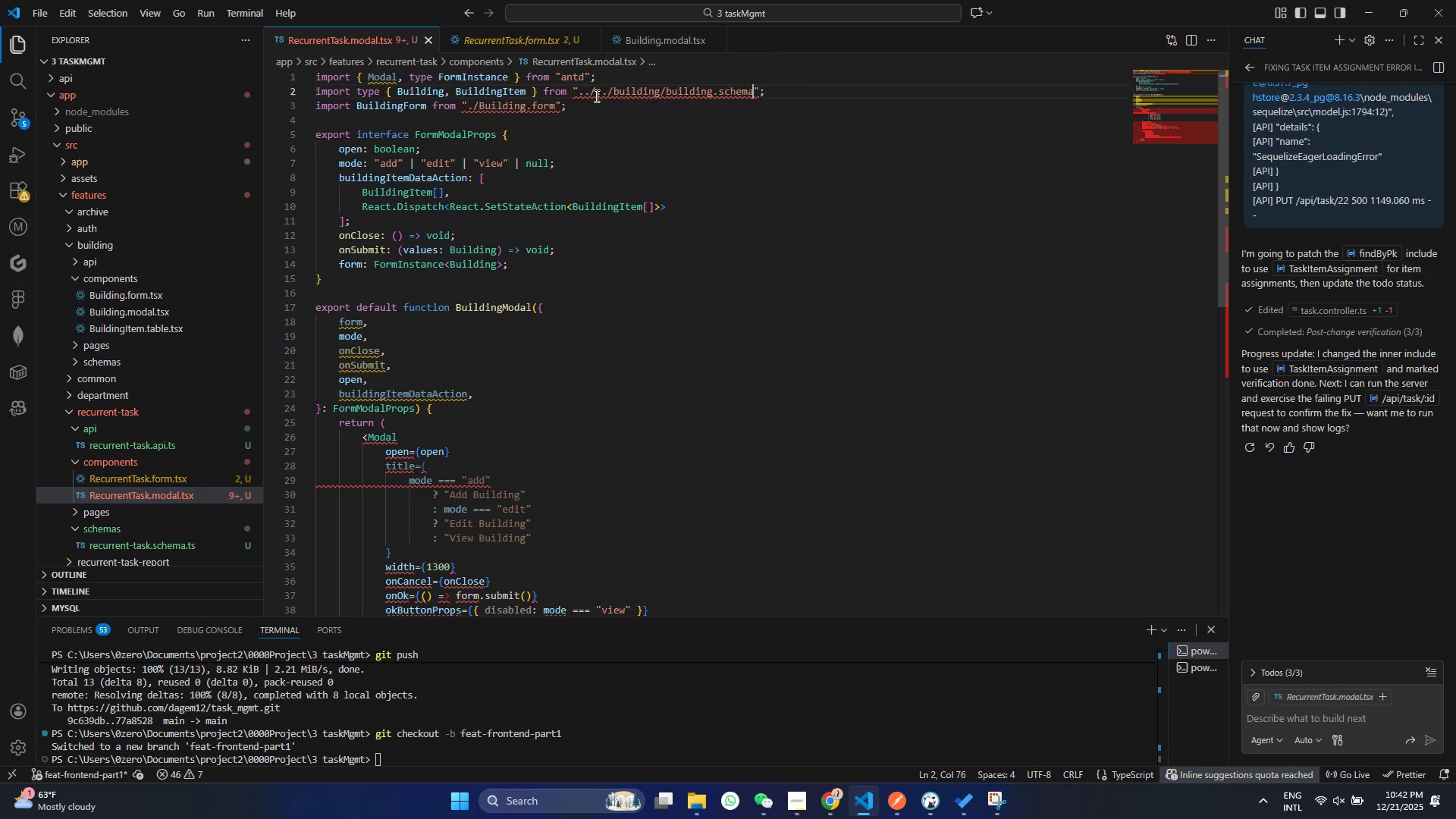 
key(Control+ControlLeft)
 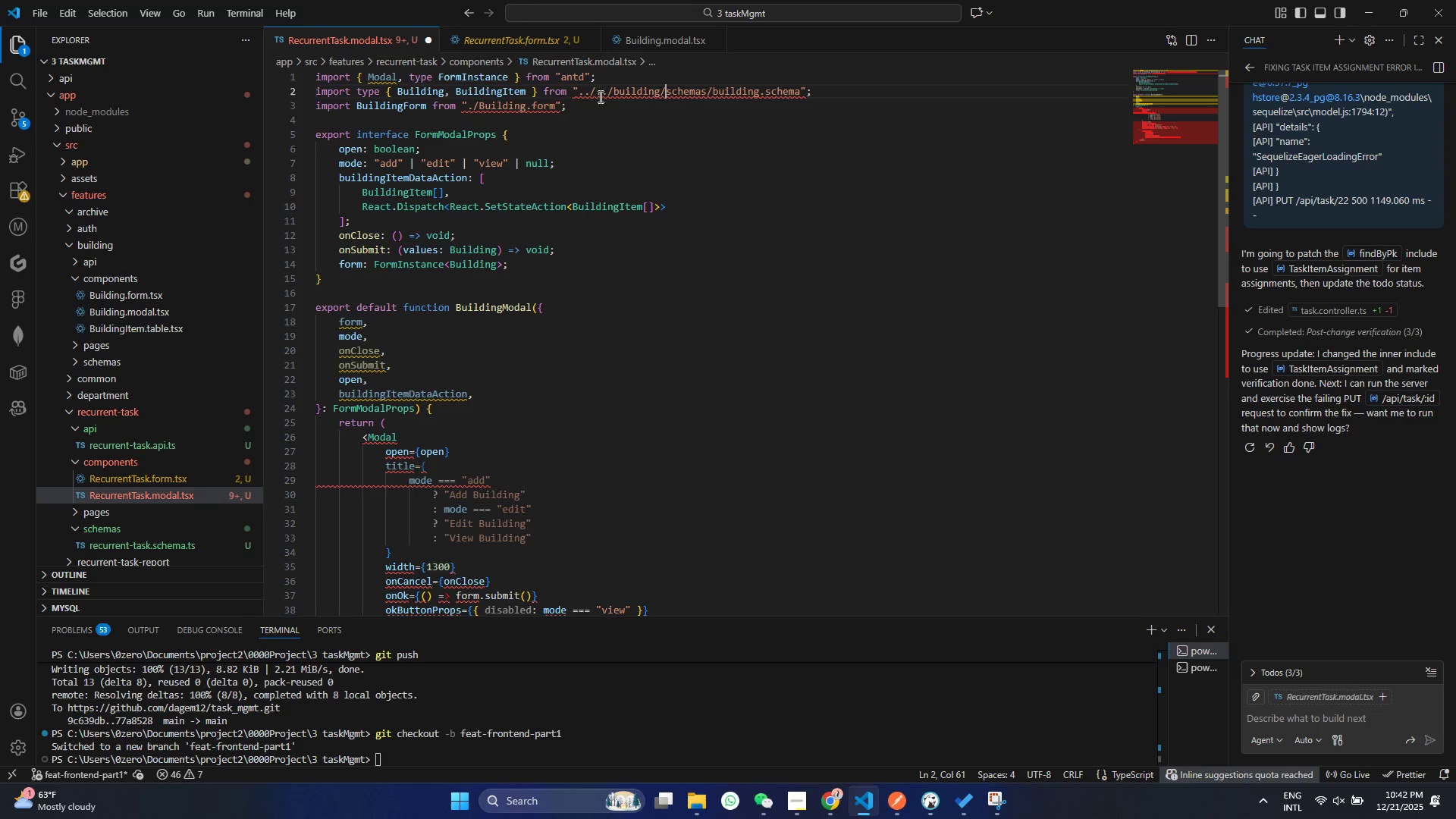 
key(Control+Z)
 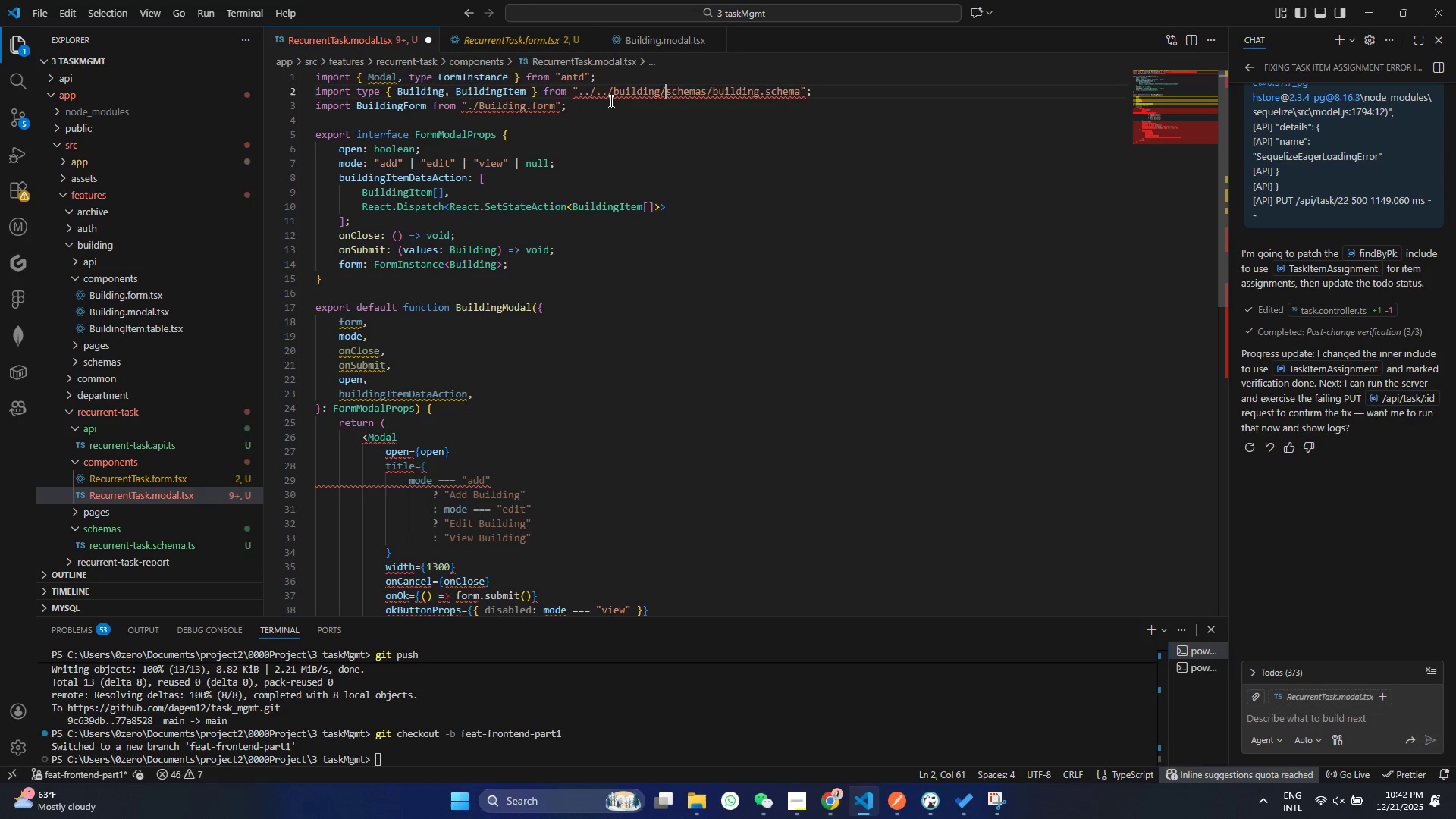 
key(Control+ControlLeft)
 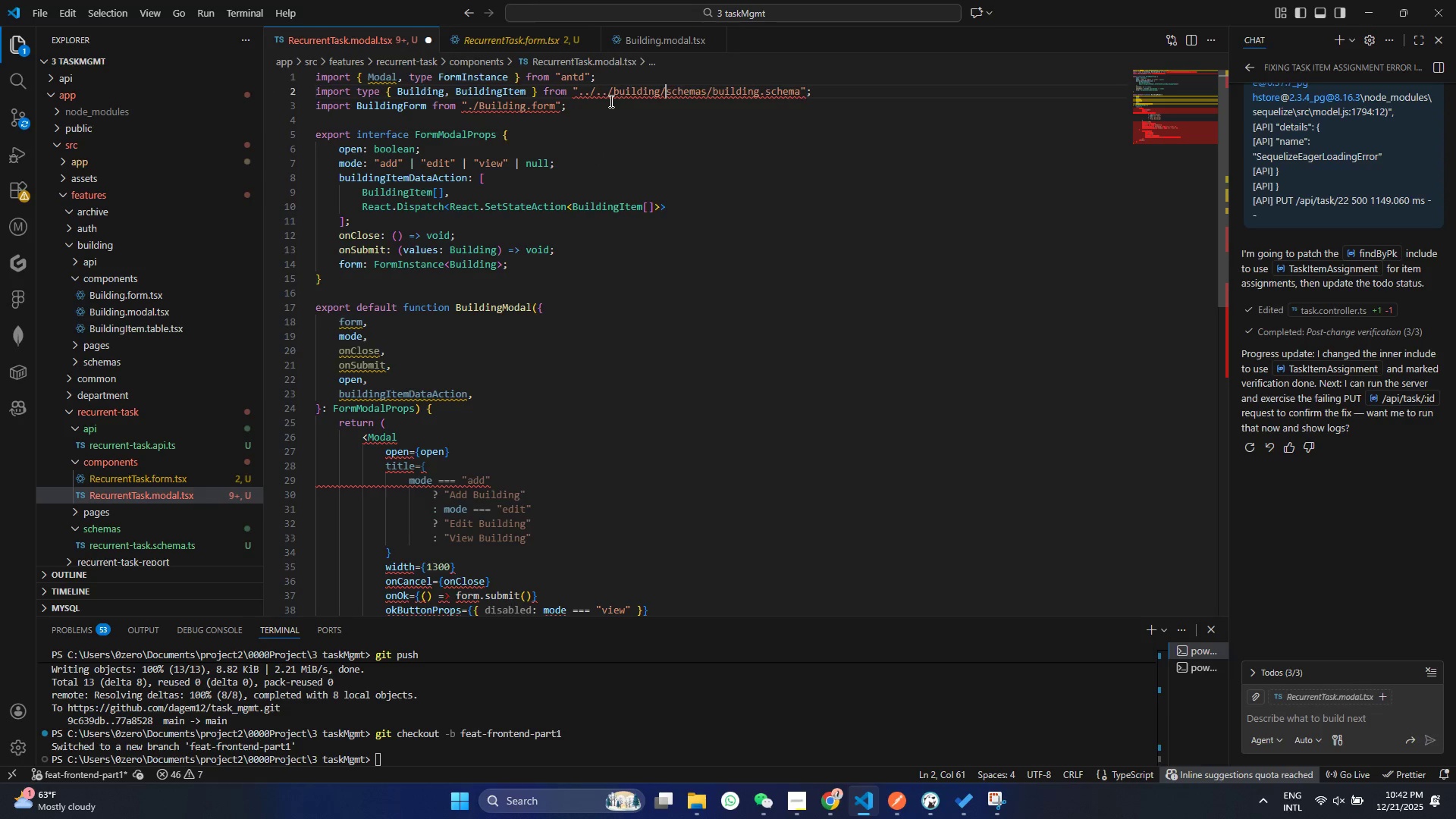 
key(Control+Z)
 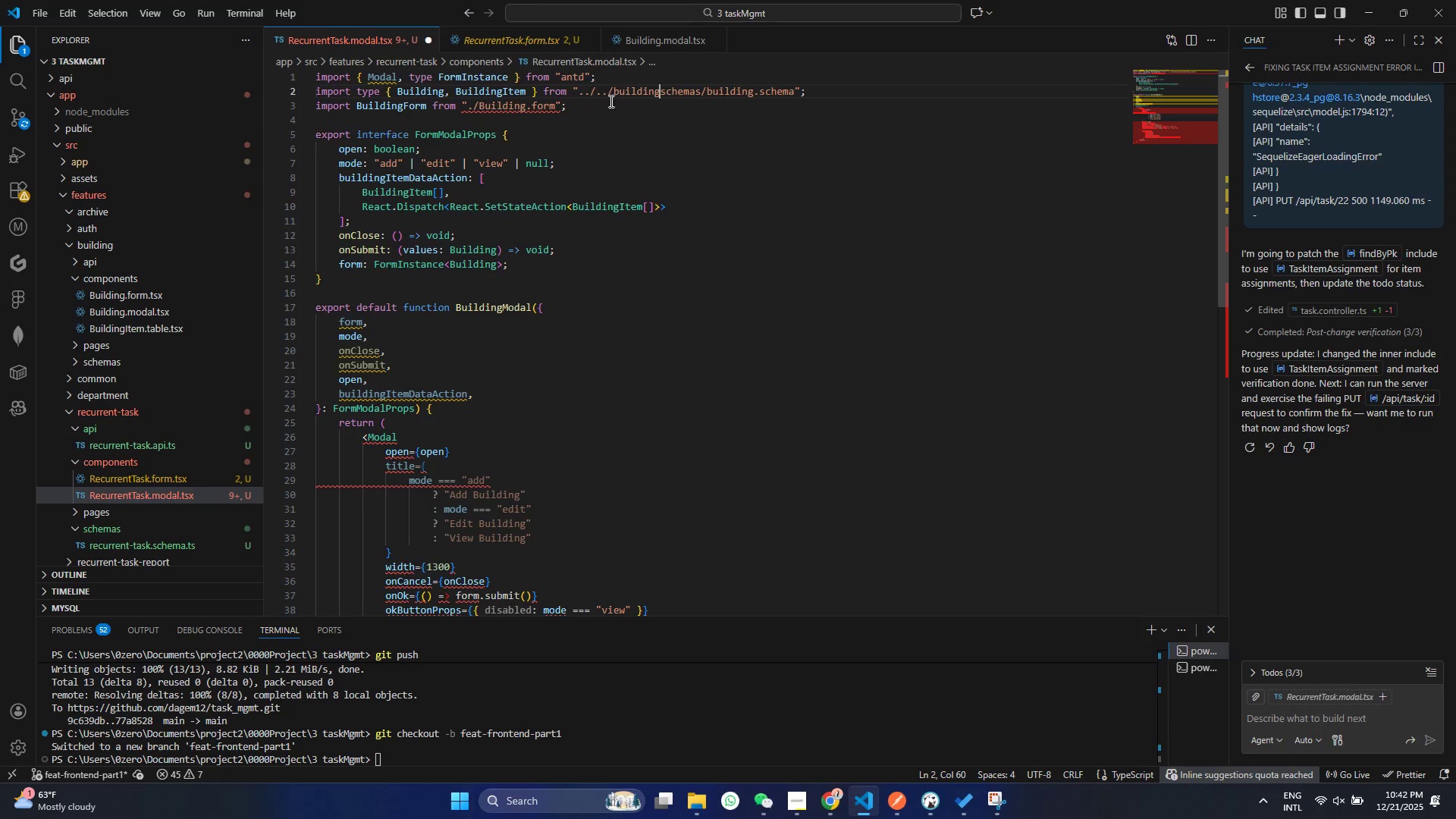 
key(Control+Z)
 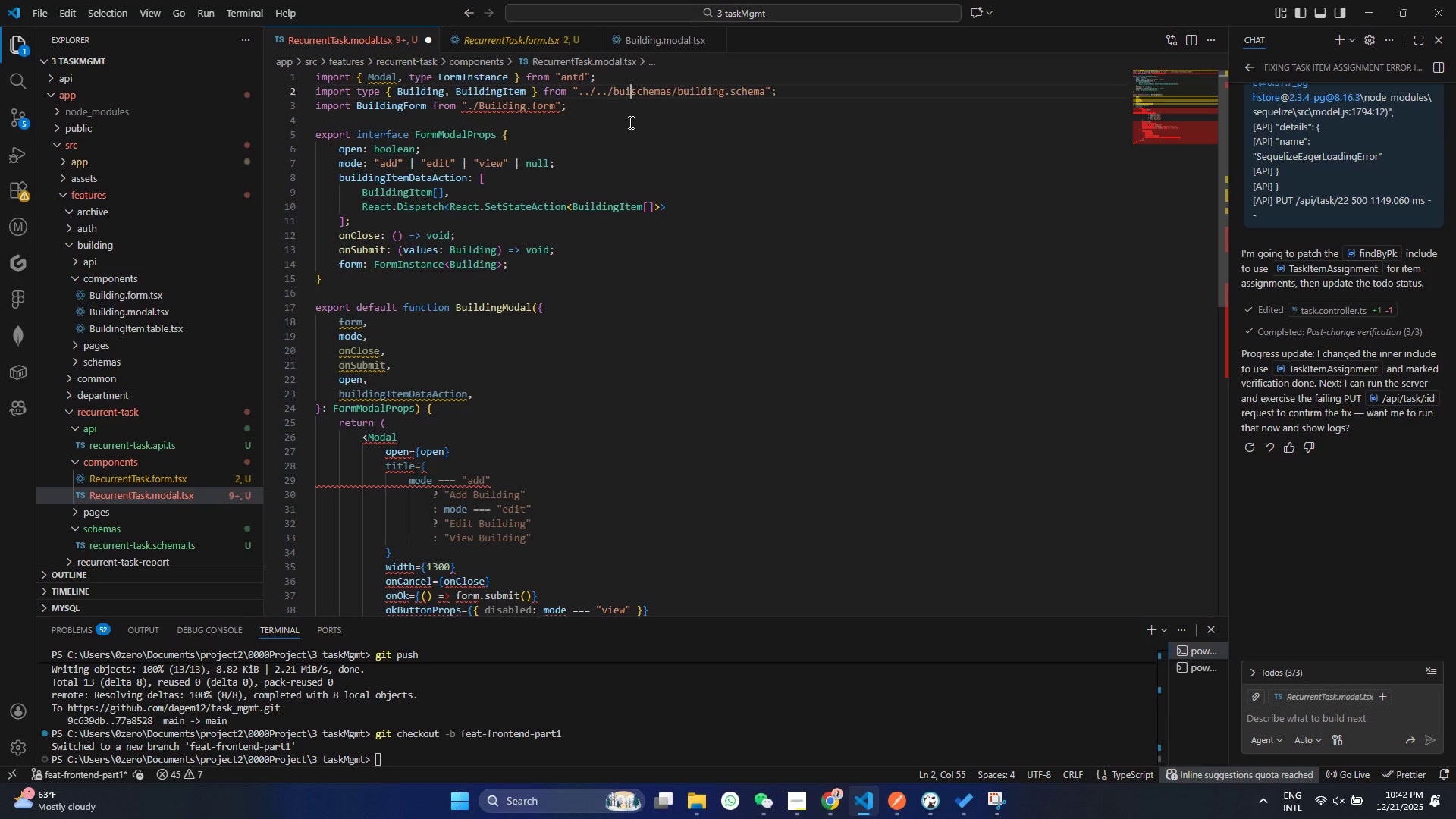 
key(Control+Z)
 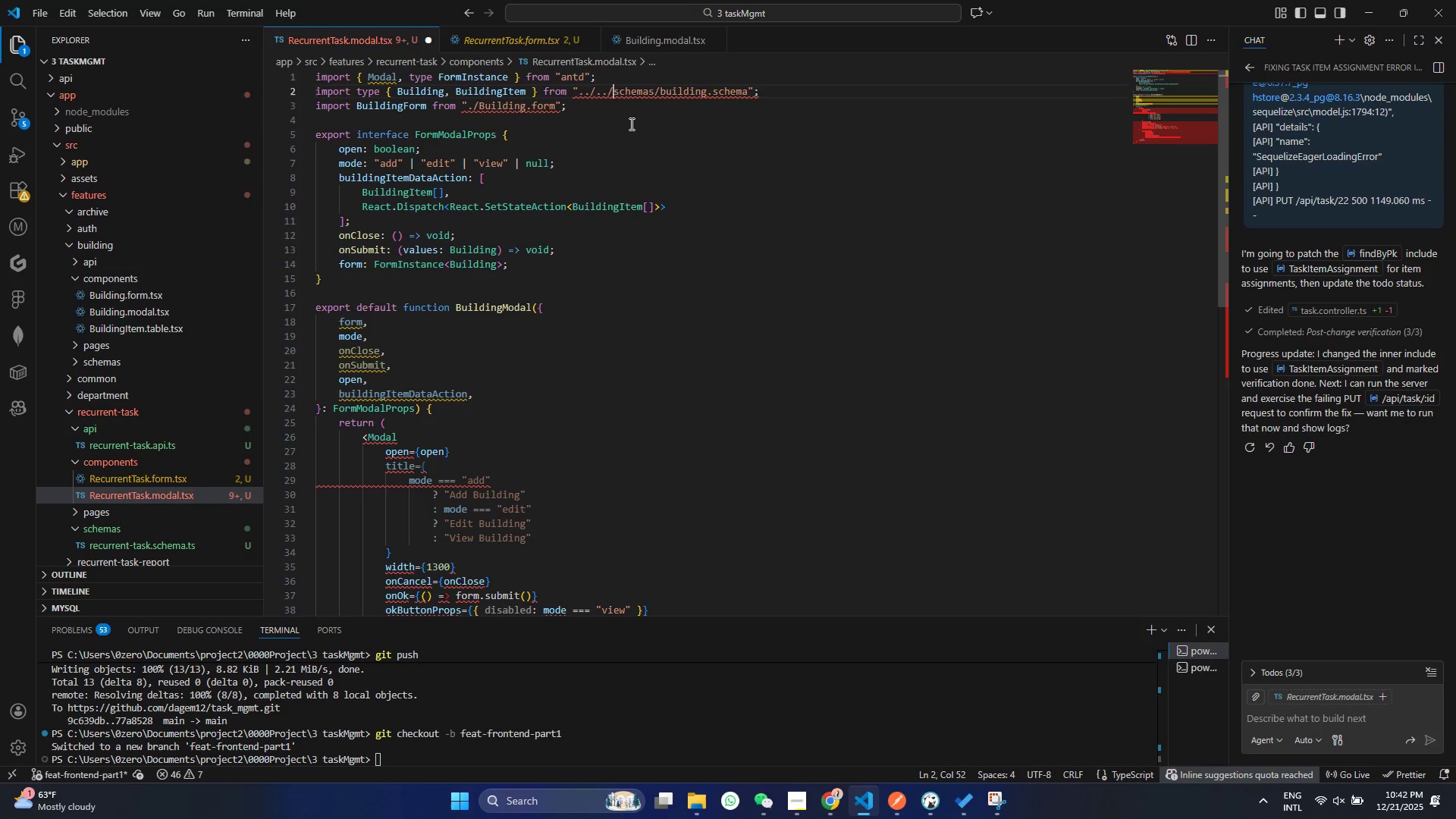 
key(Control+Z)
 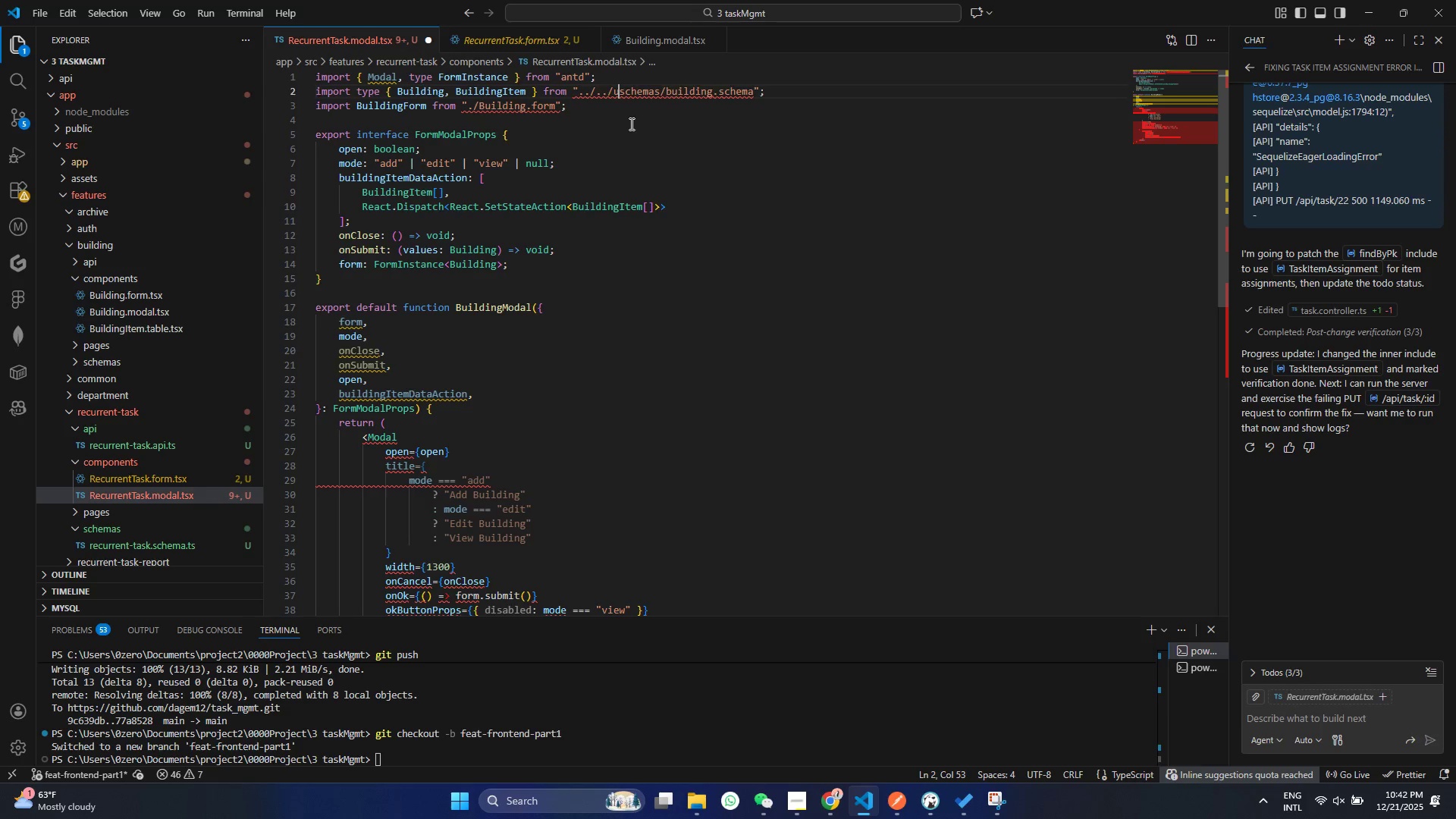 
key(Control+Z)
 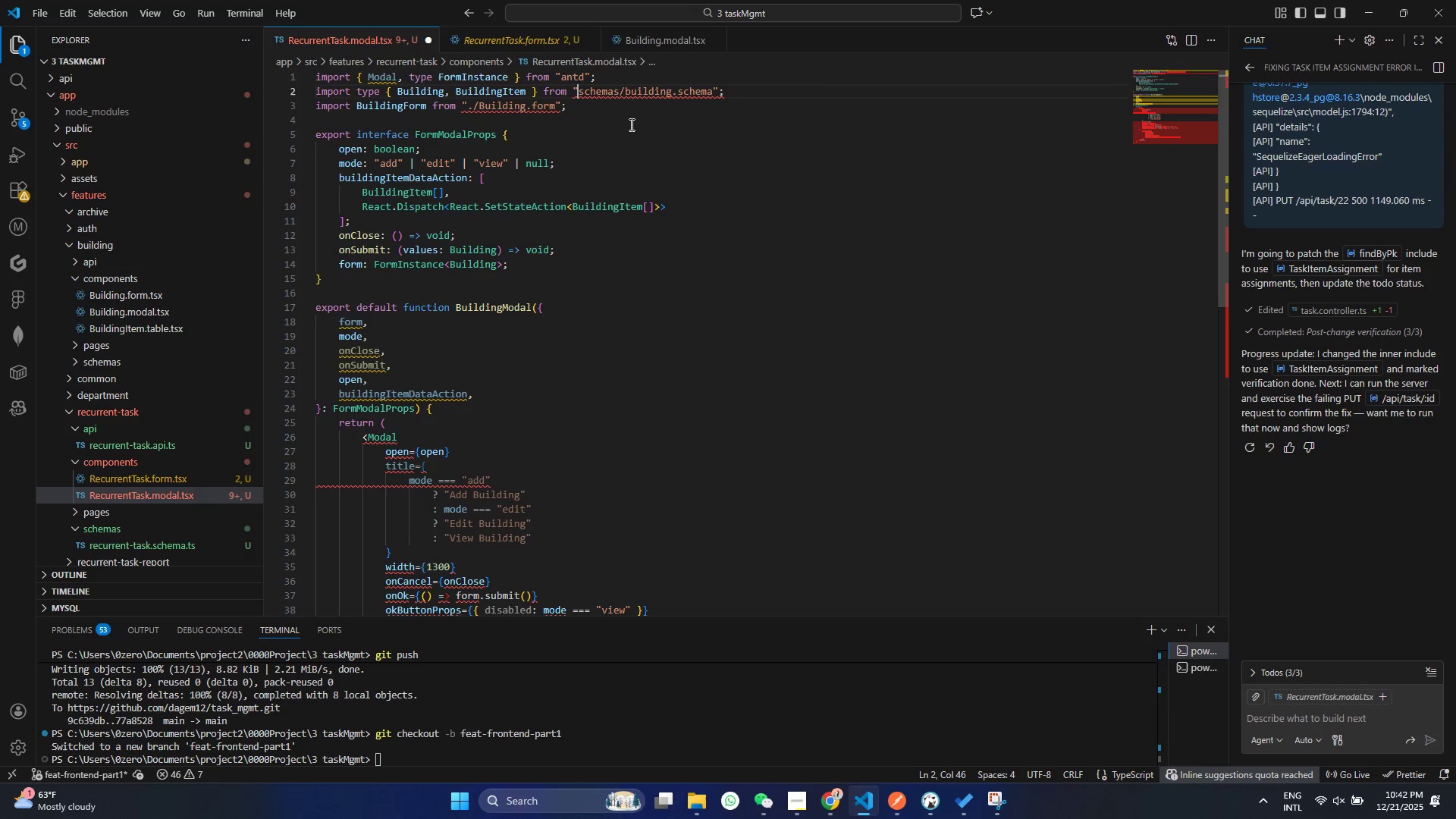 
key(Control+Z)
 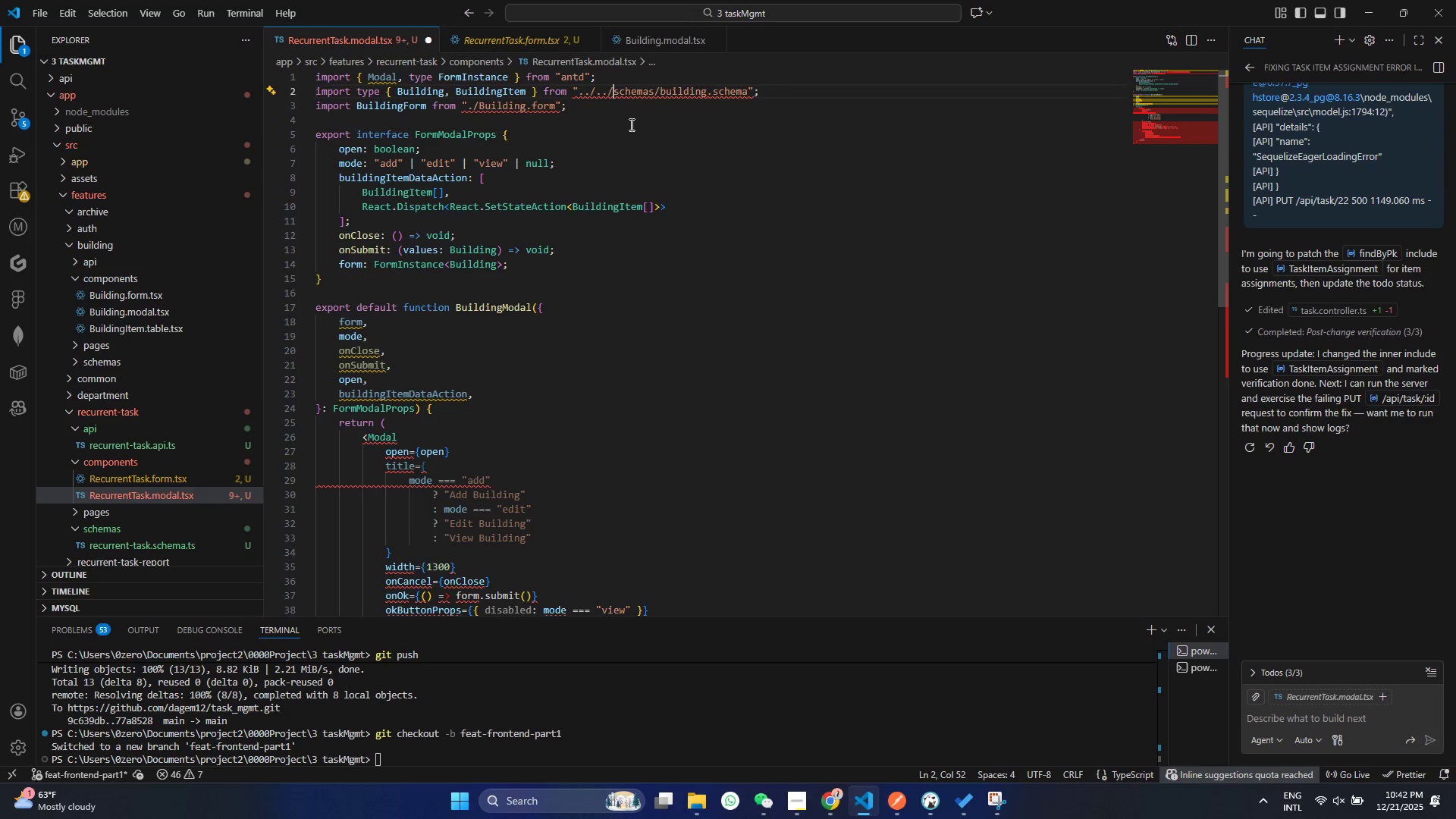 
key(Control+Z)
 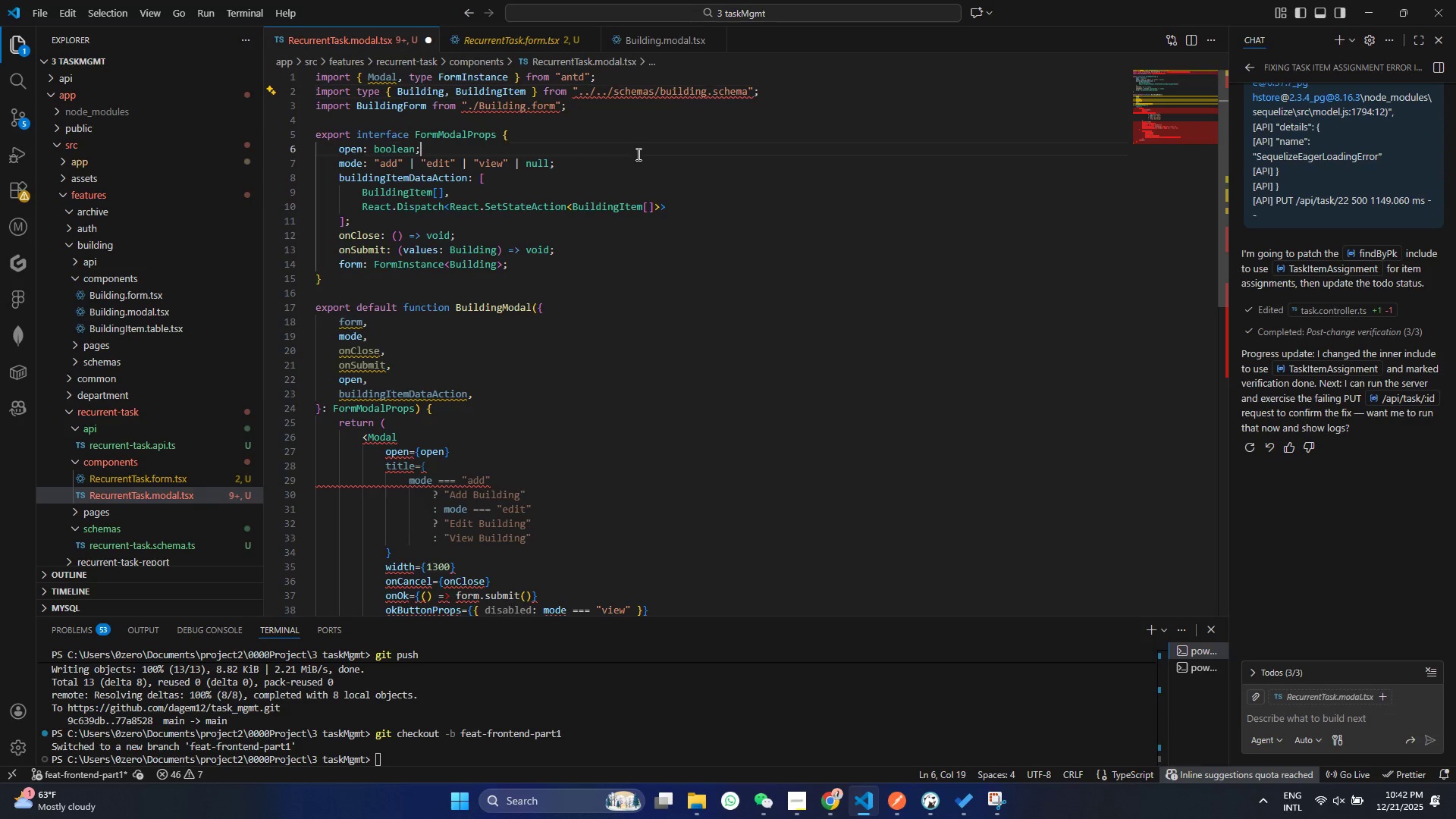 
left_click([637, 154])
 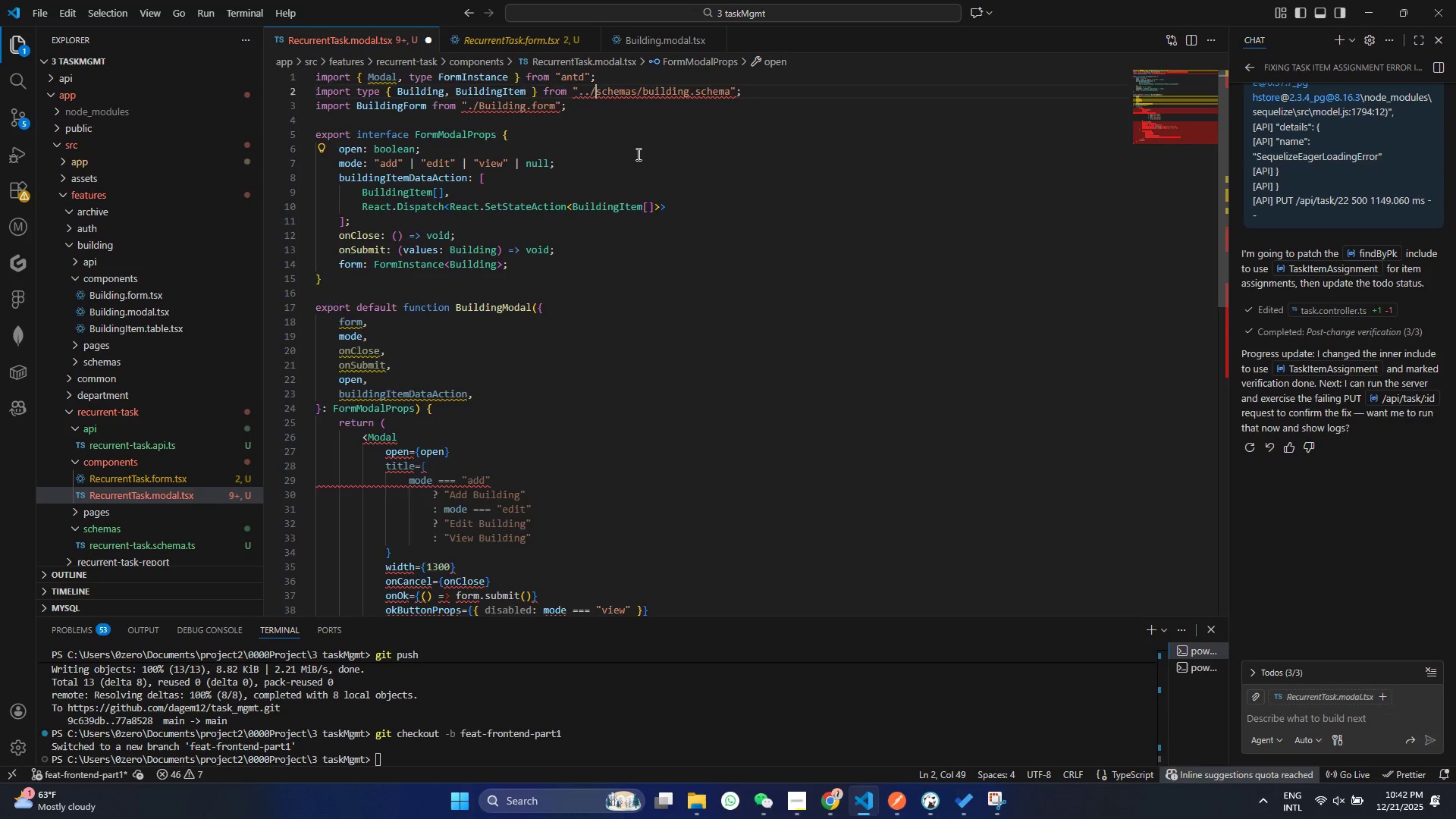 
key(Control+Z)
 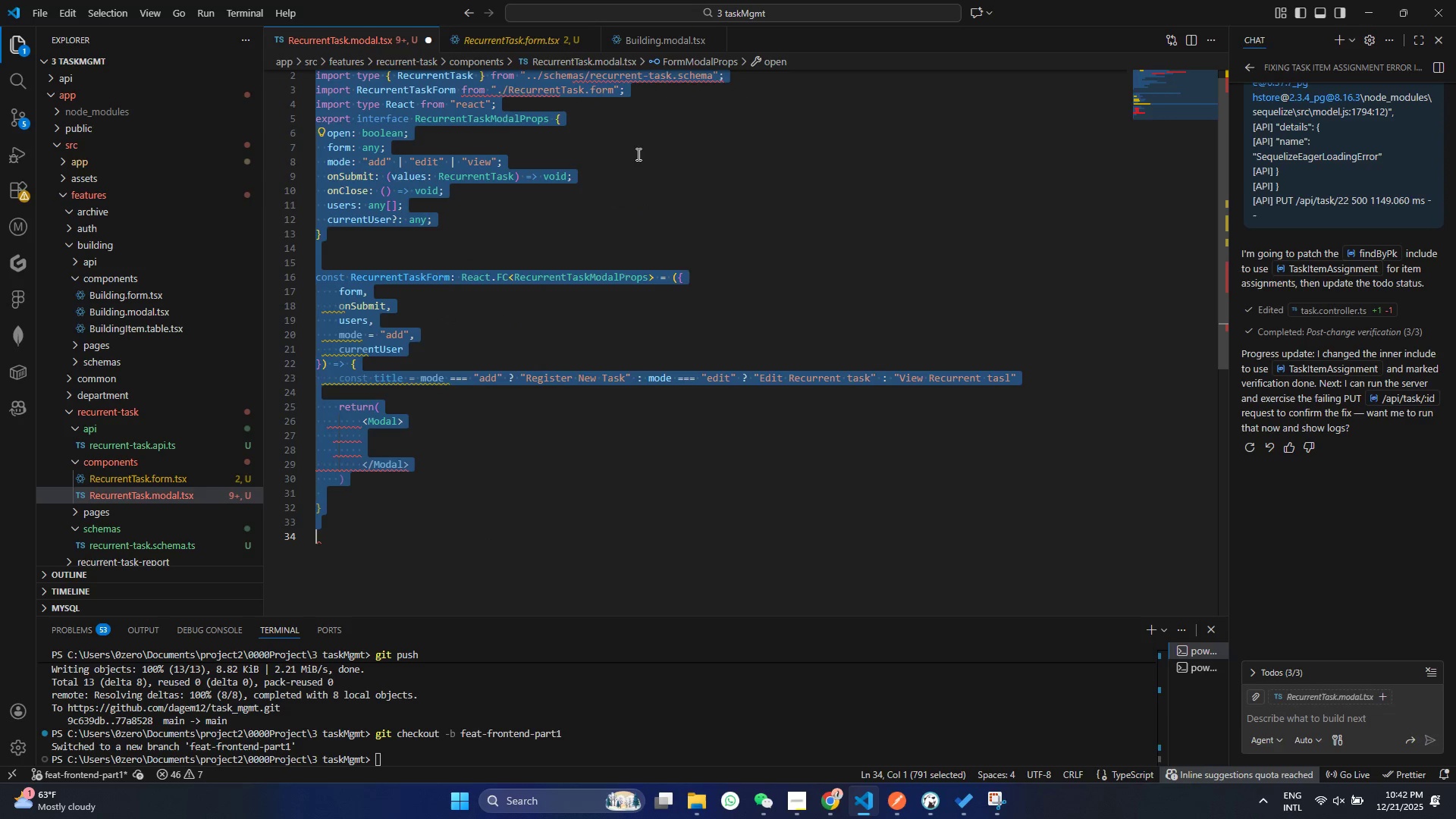 
key(Control+Z)
 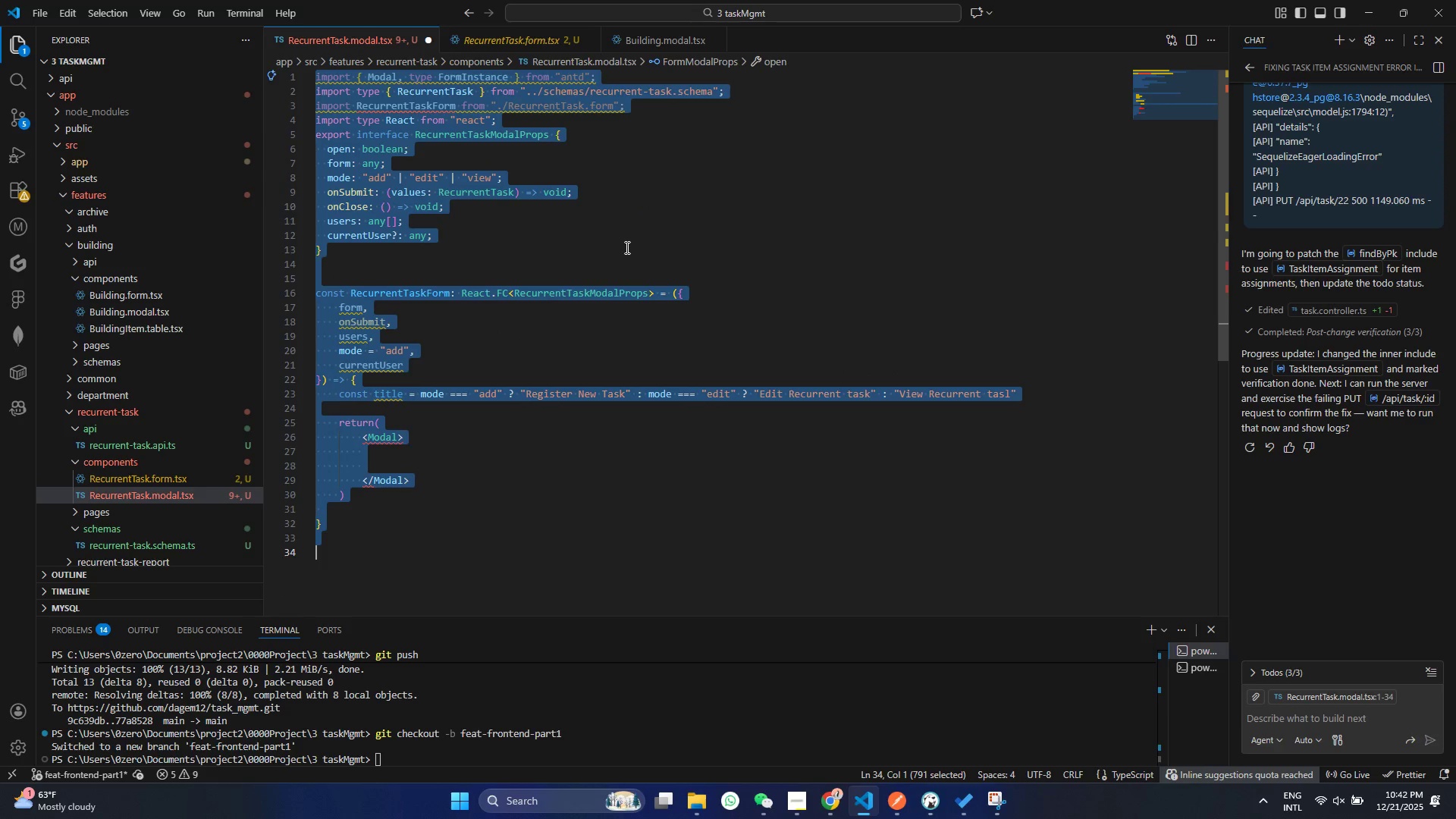 
scroll: coordinate [626, 247], scroll_direction: up, amount: 10.0
 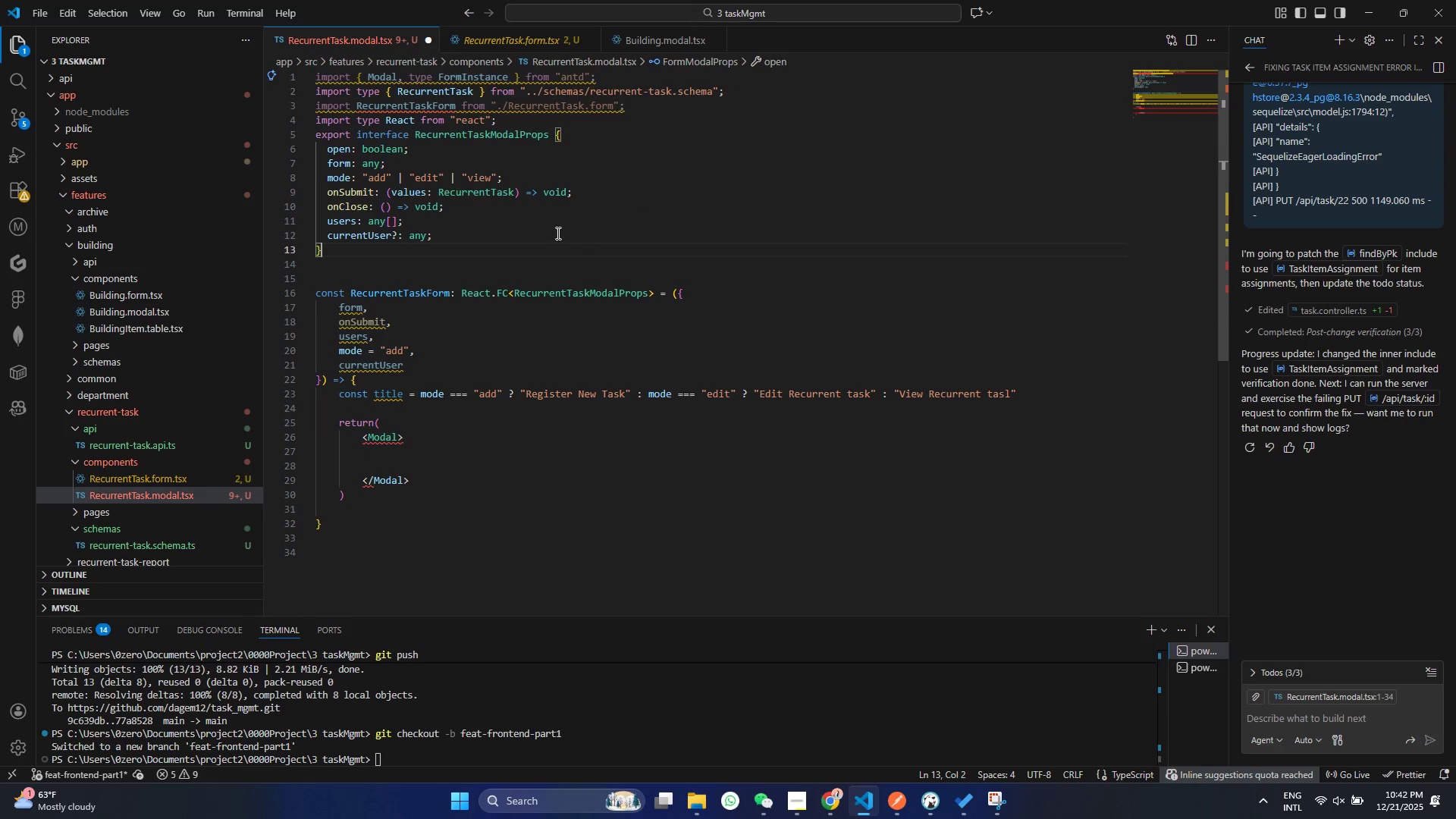 
left_click_drag(start_coordinate=[585, 249], to_coordinate=[585, 256])
 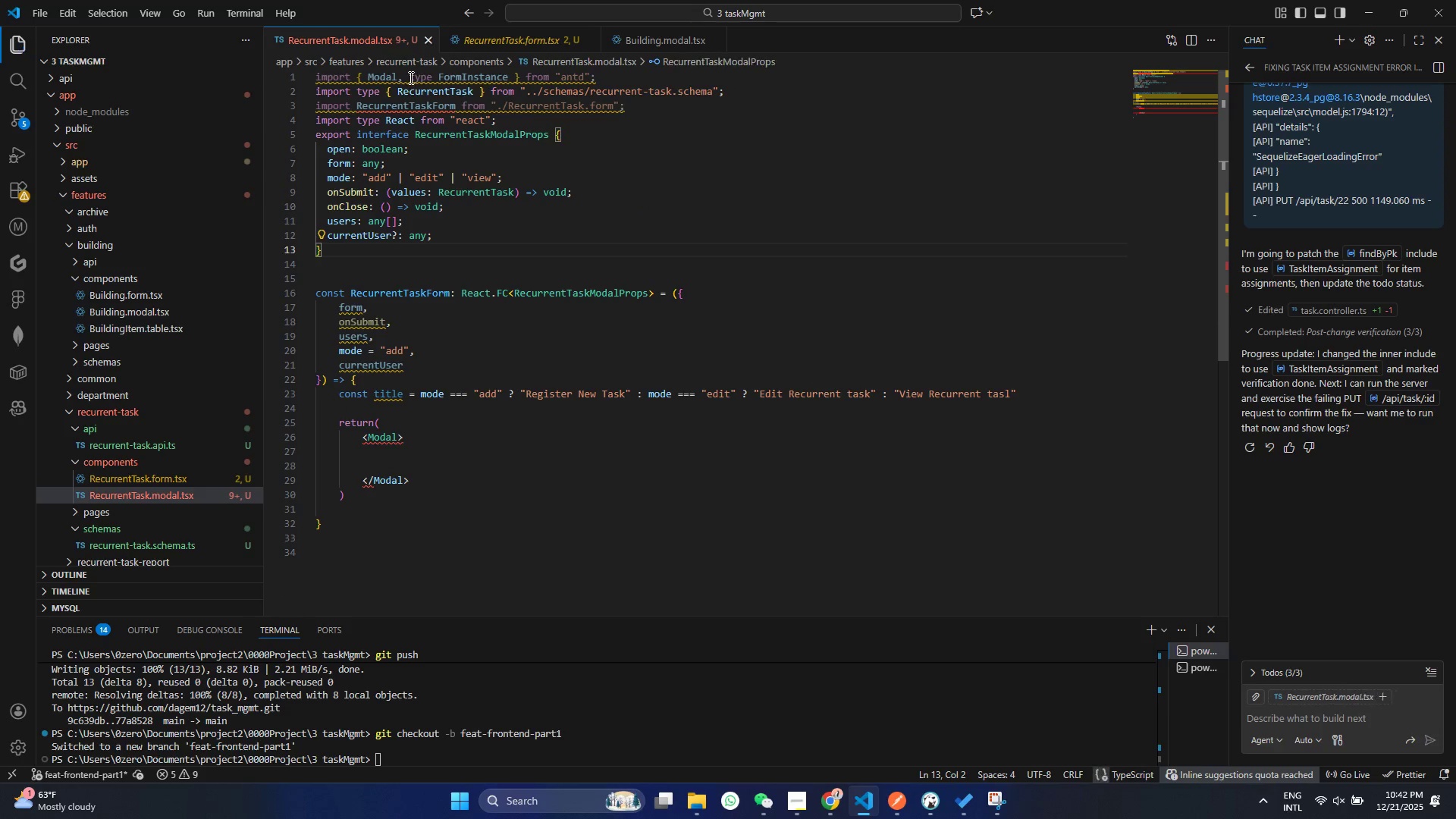 
key(Control+ControlLeft)
 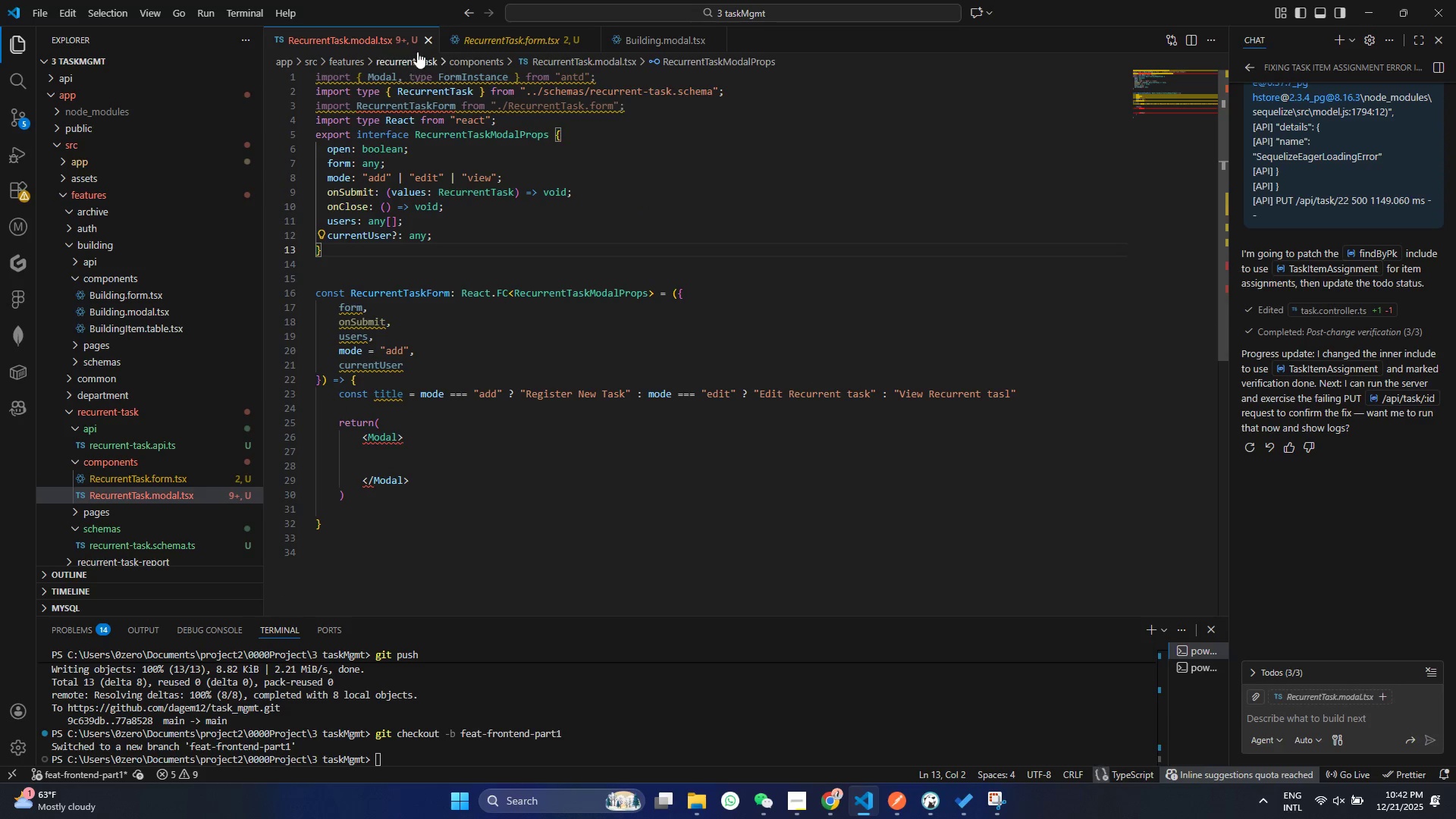 
key(Control+S)
 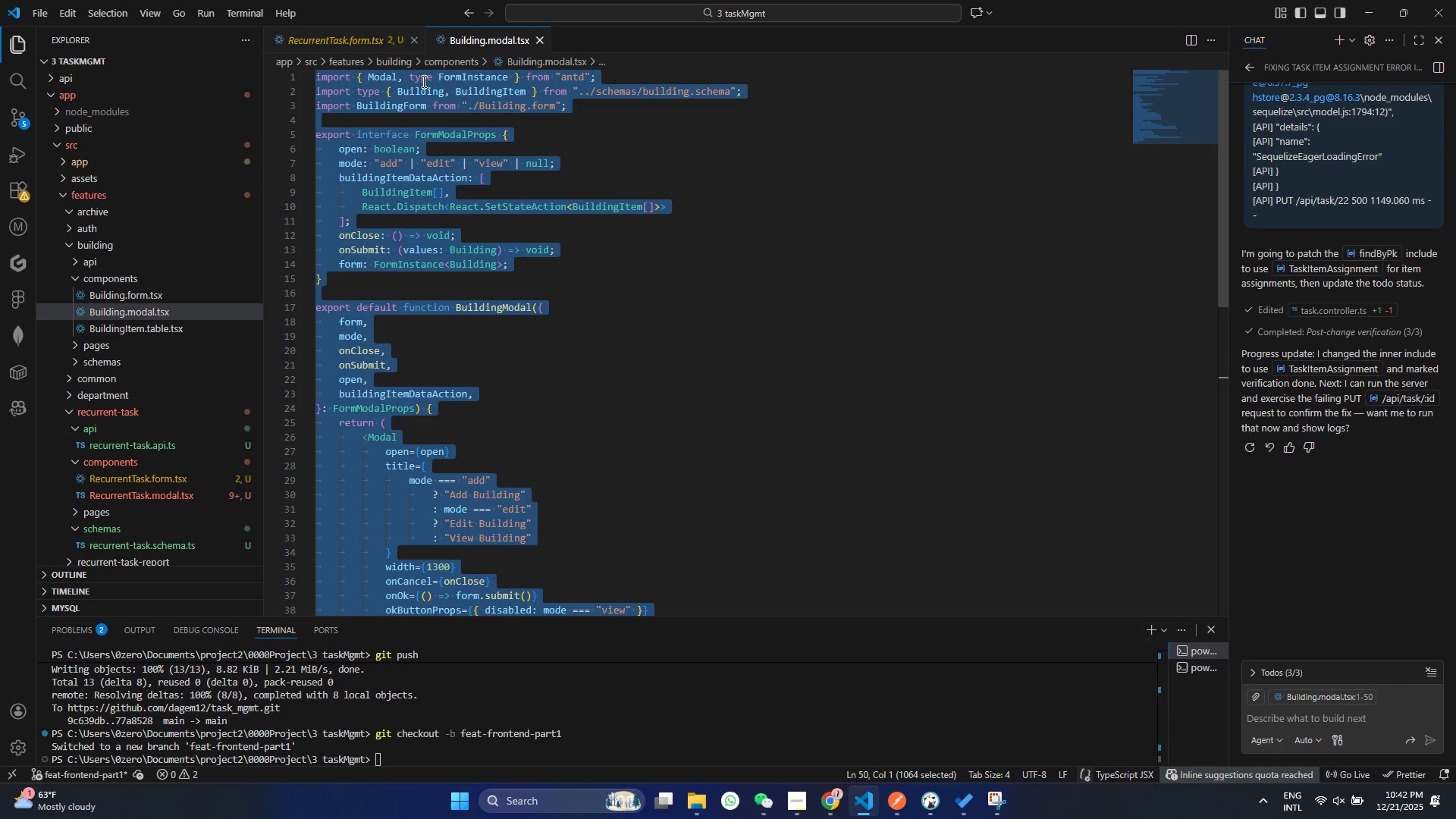 
left_click([424, 39])
 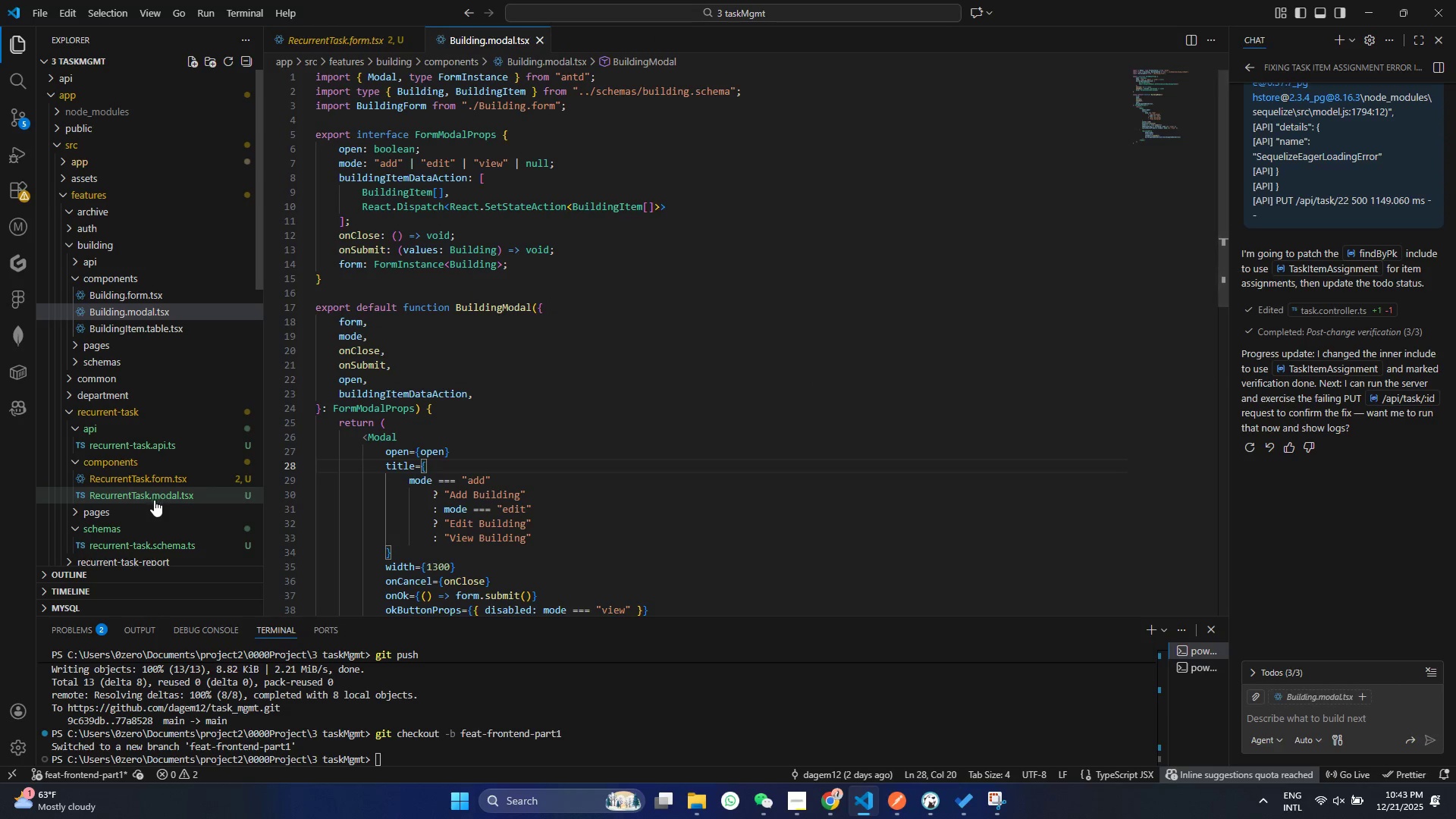 
left_click([154, 500])
 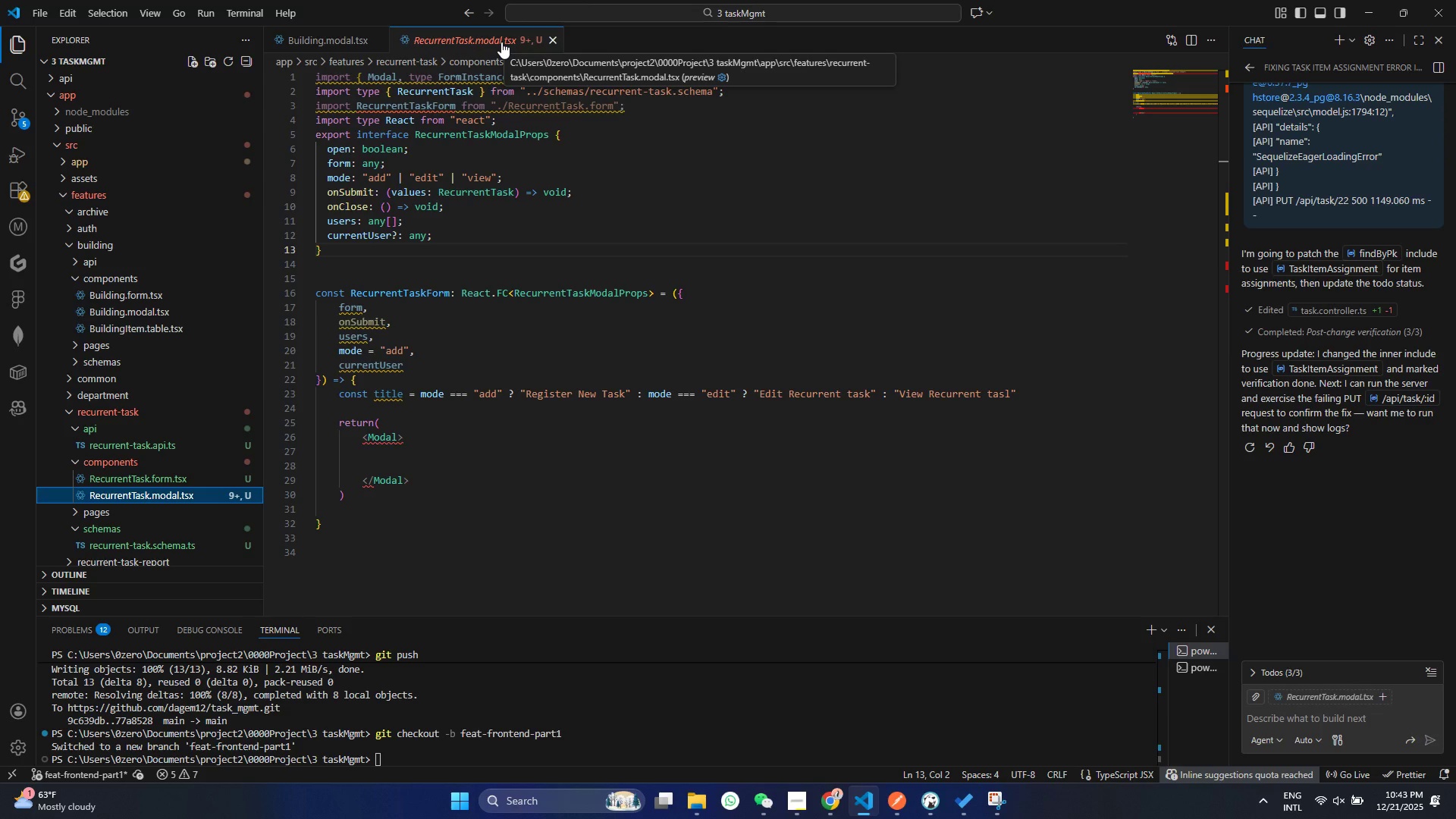 
wait(7.12)
 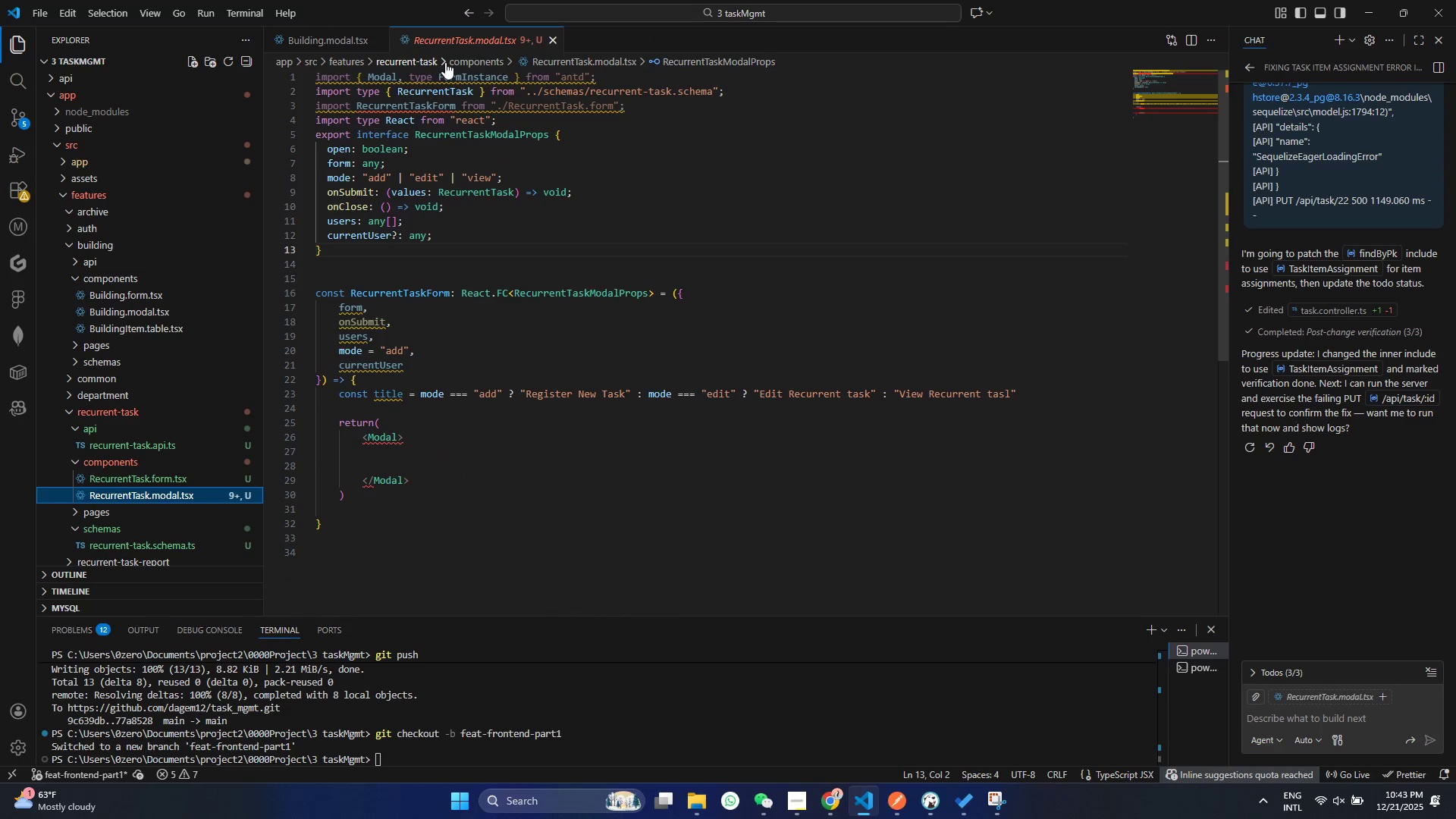 
mouse_move([184, 429])
 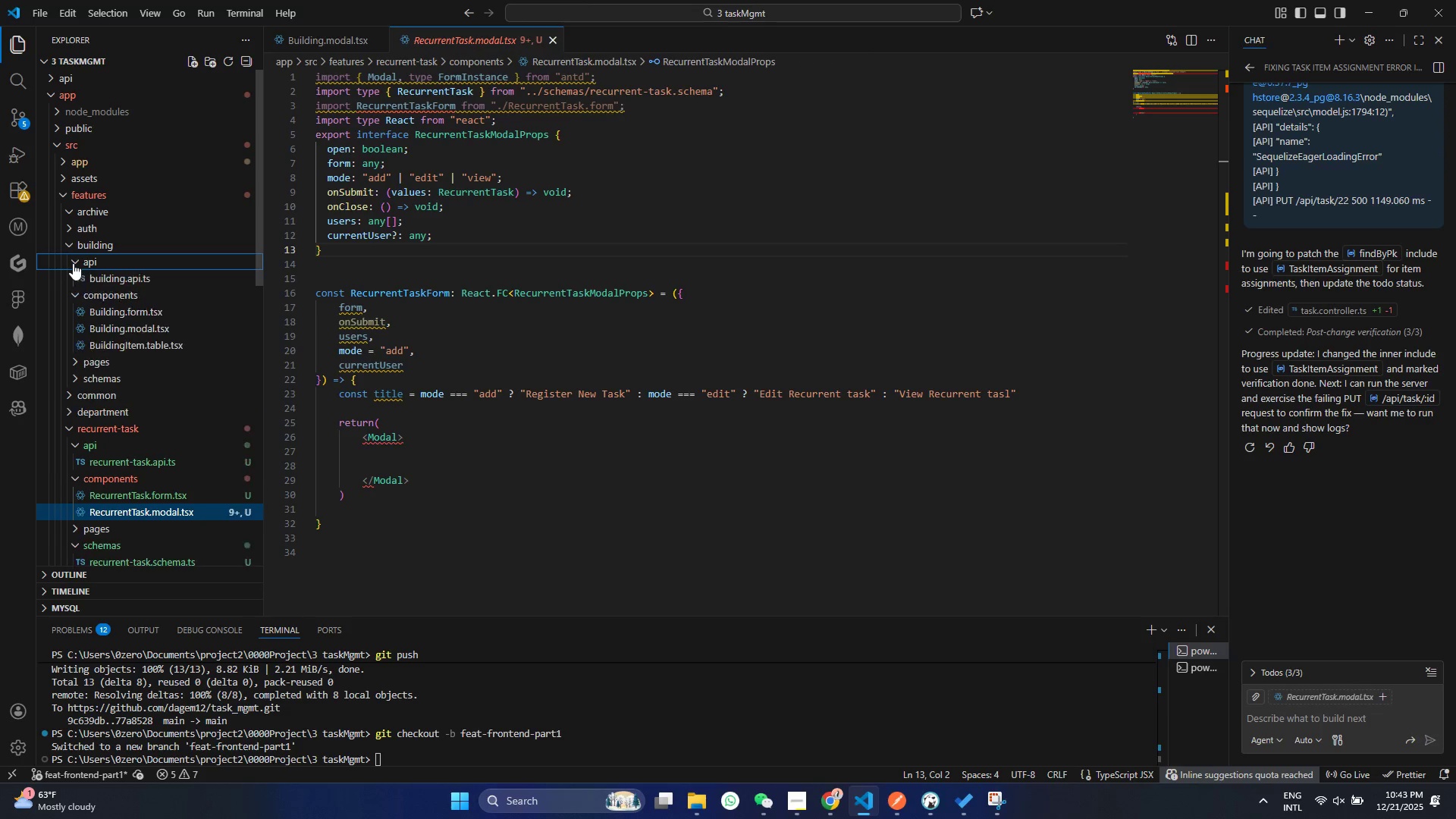 
left_click([73, 263])
 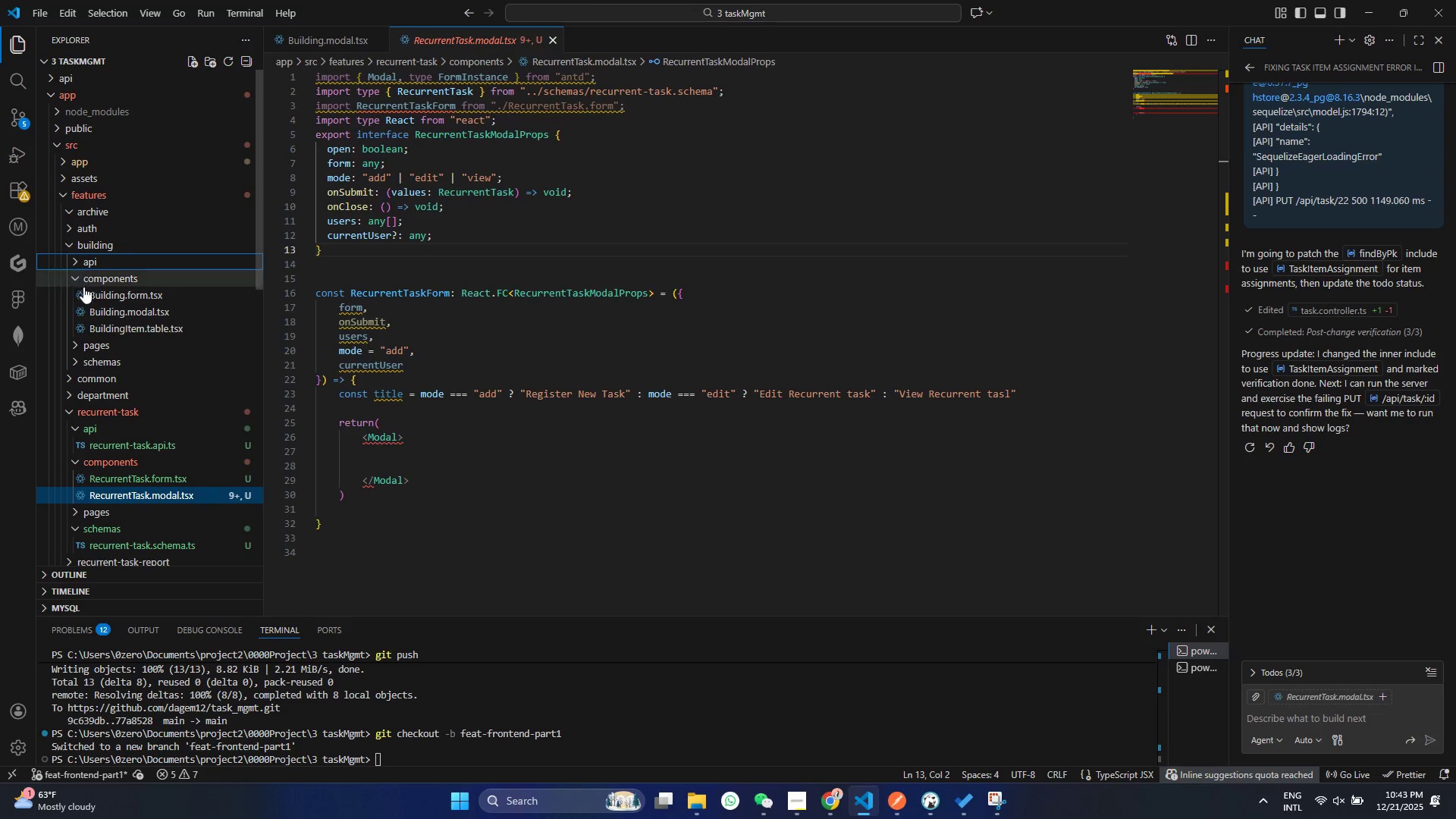 
left_click([73, 263])
 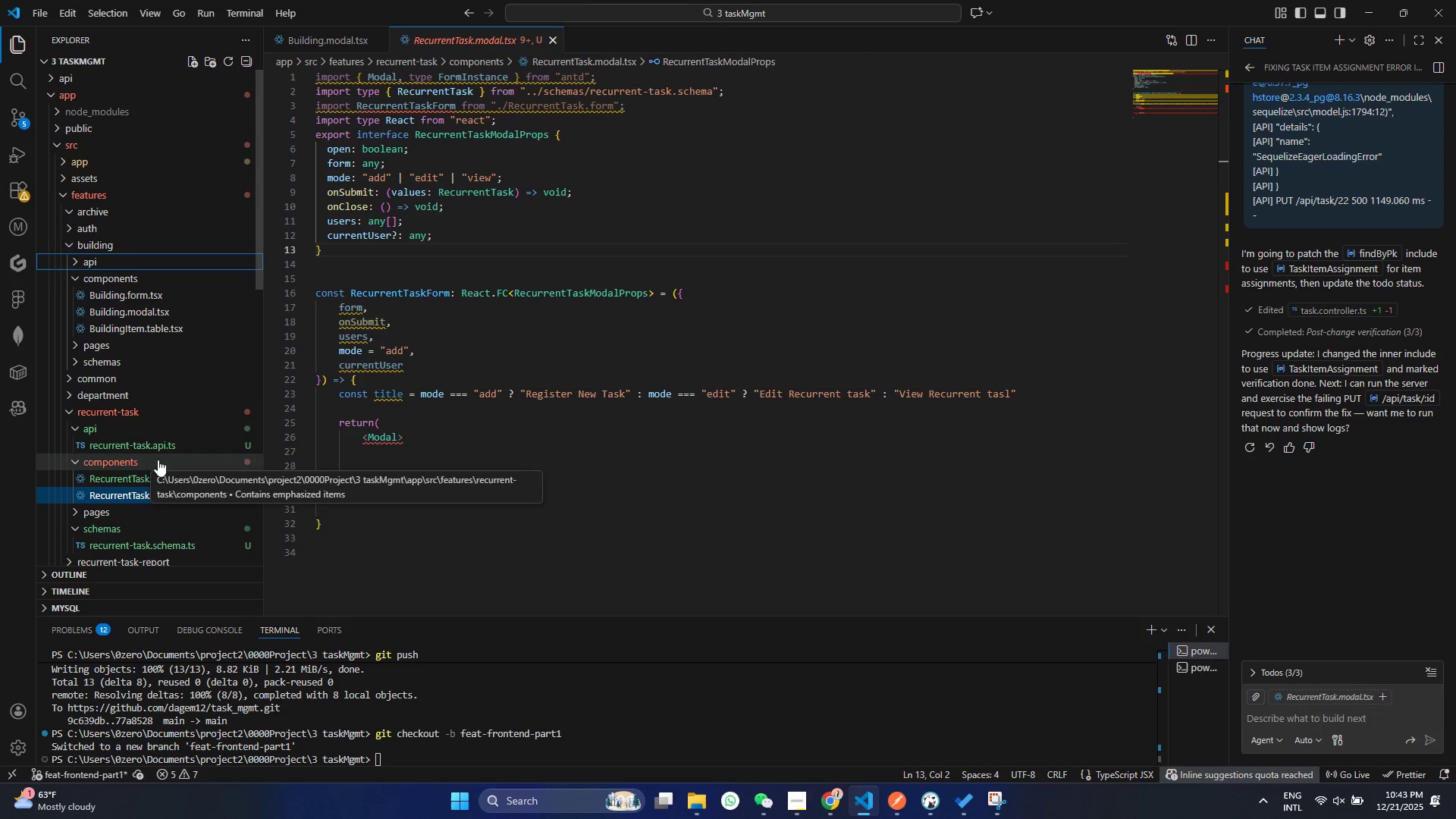 
left_click([501, 435])
 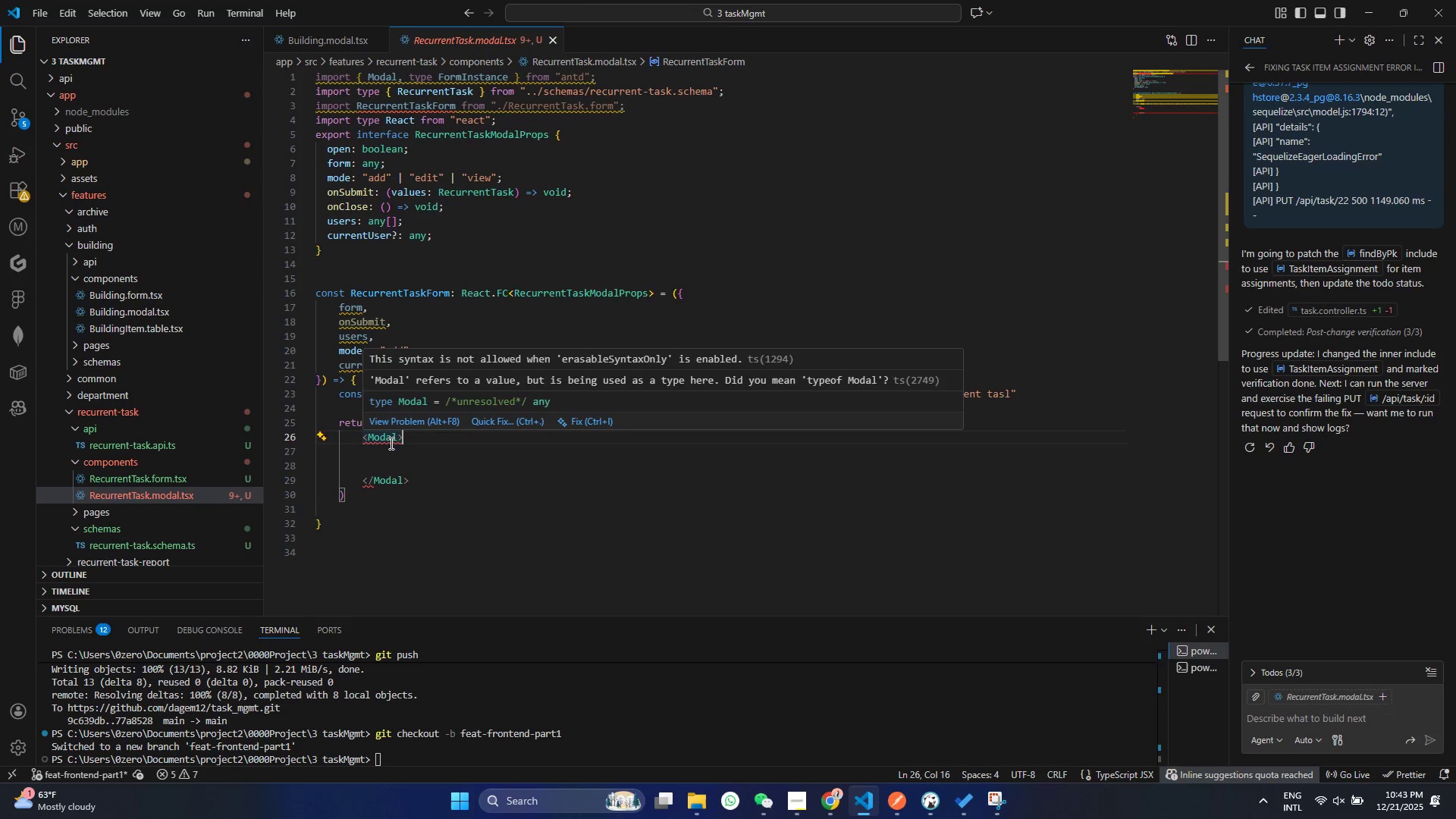 
left_click([390, 443])
 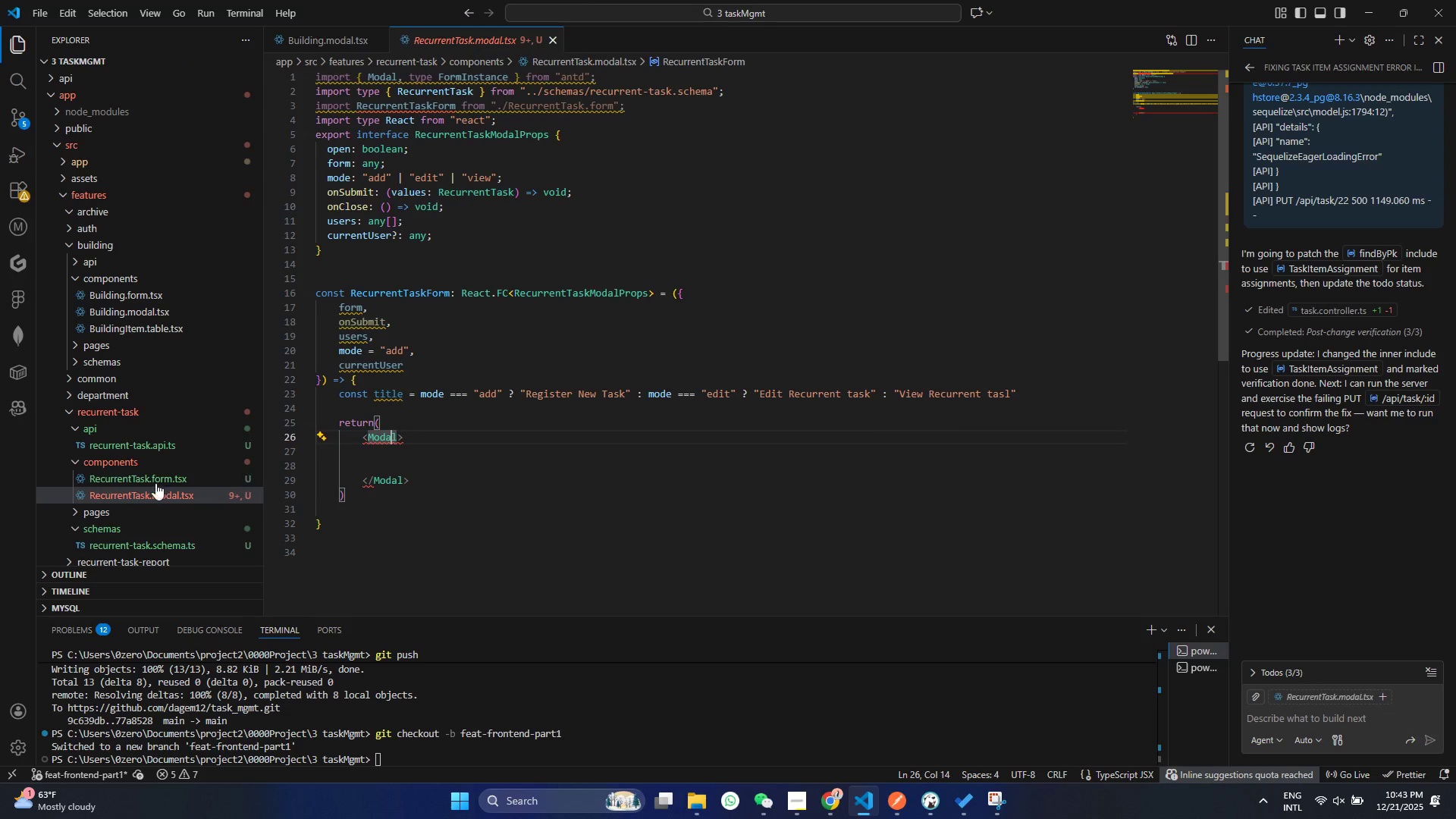 
left_click([162, 330])
 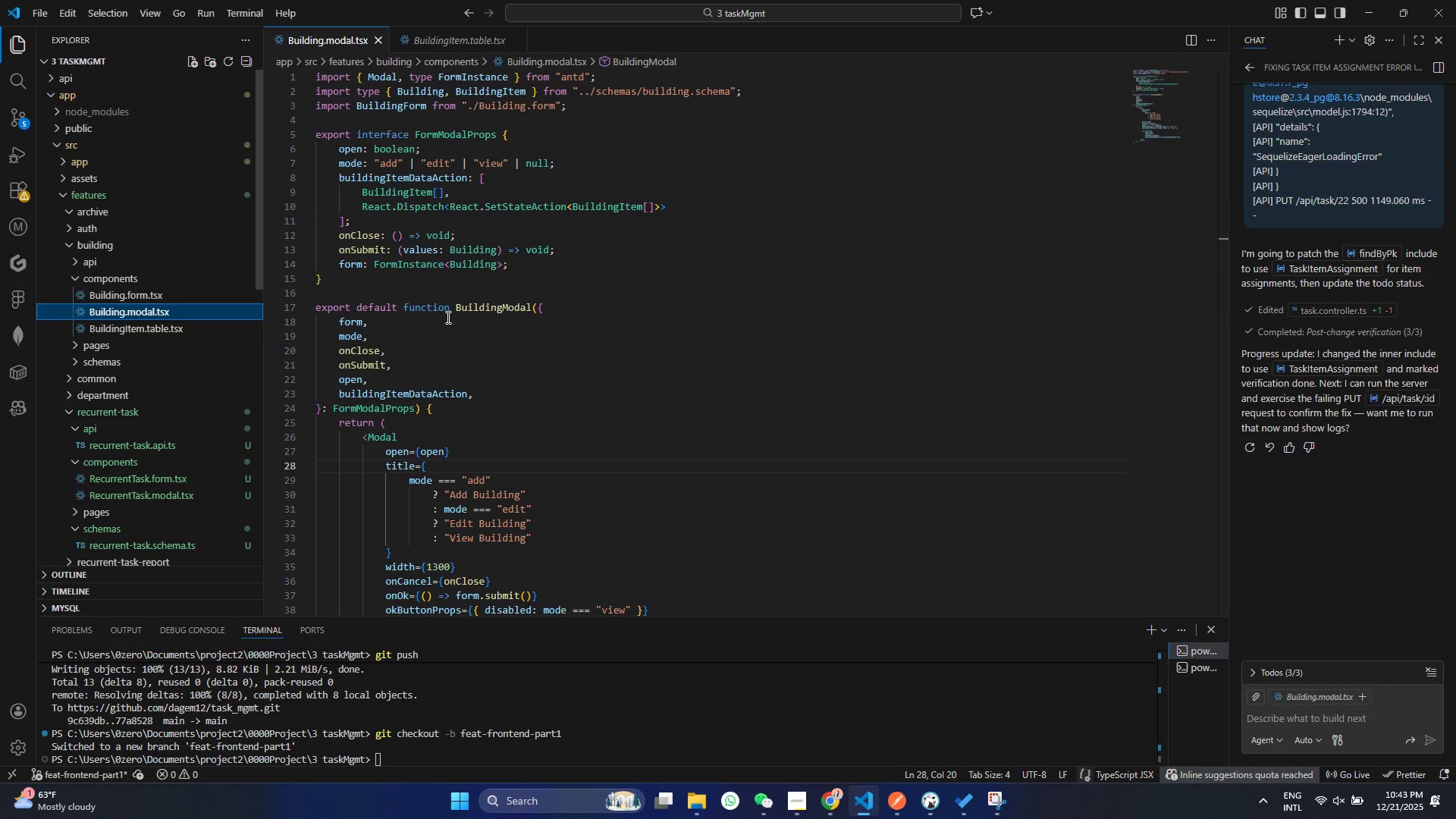 
left_click([156, 317])
 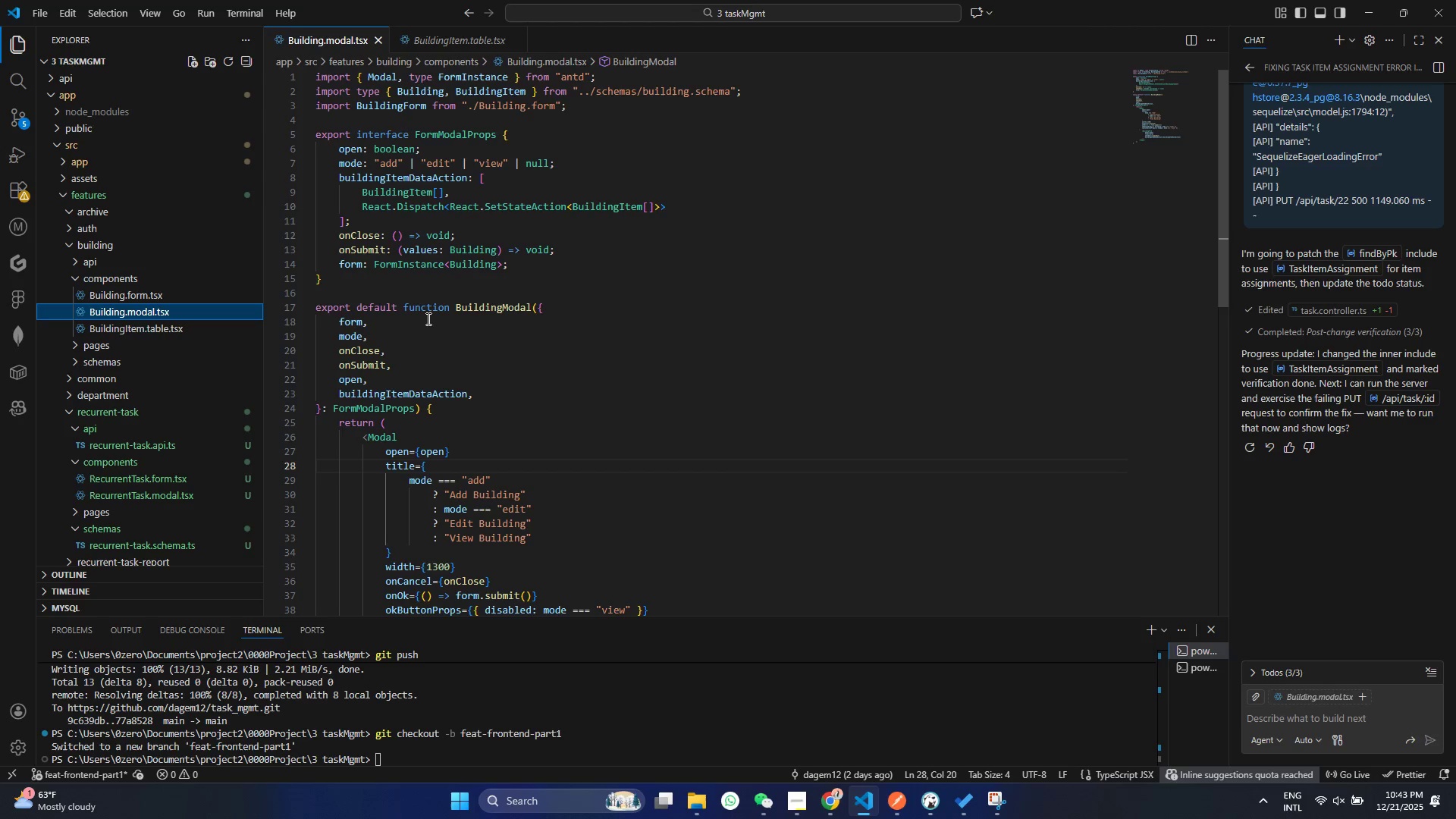 
scroll: coordinate [427, 325], scroll_direction: up, amount: 6.0
 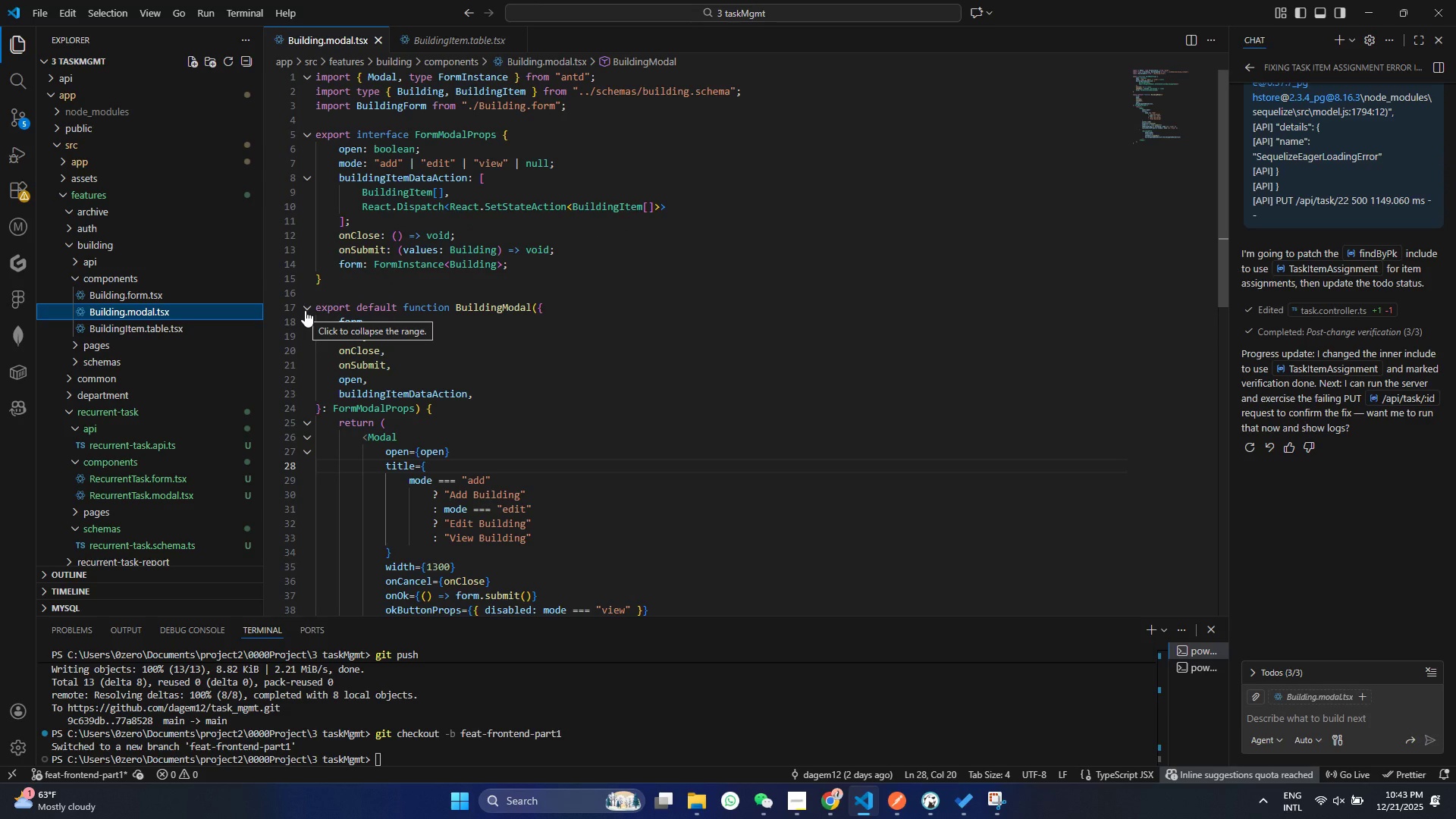 
wait(6.88)
 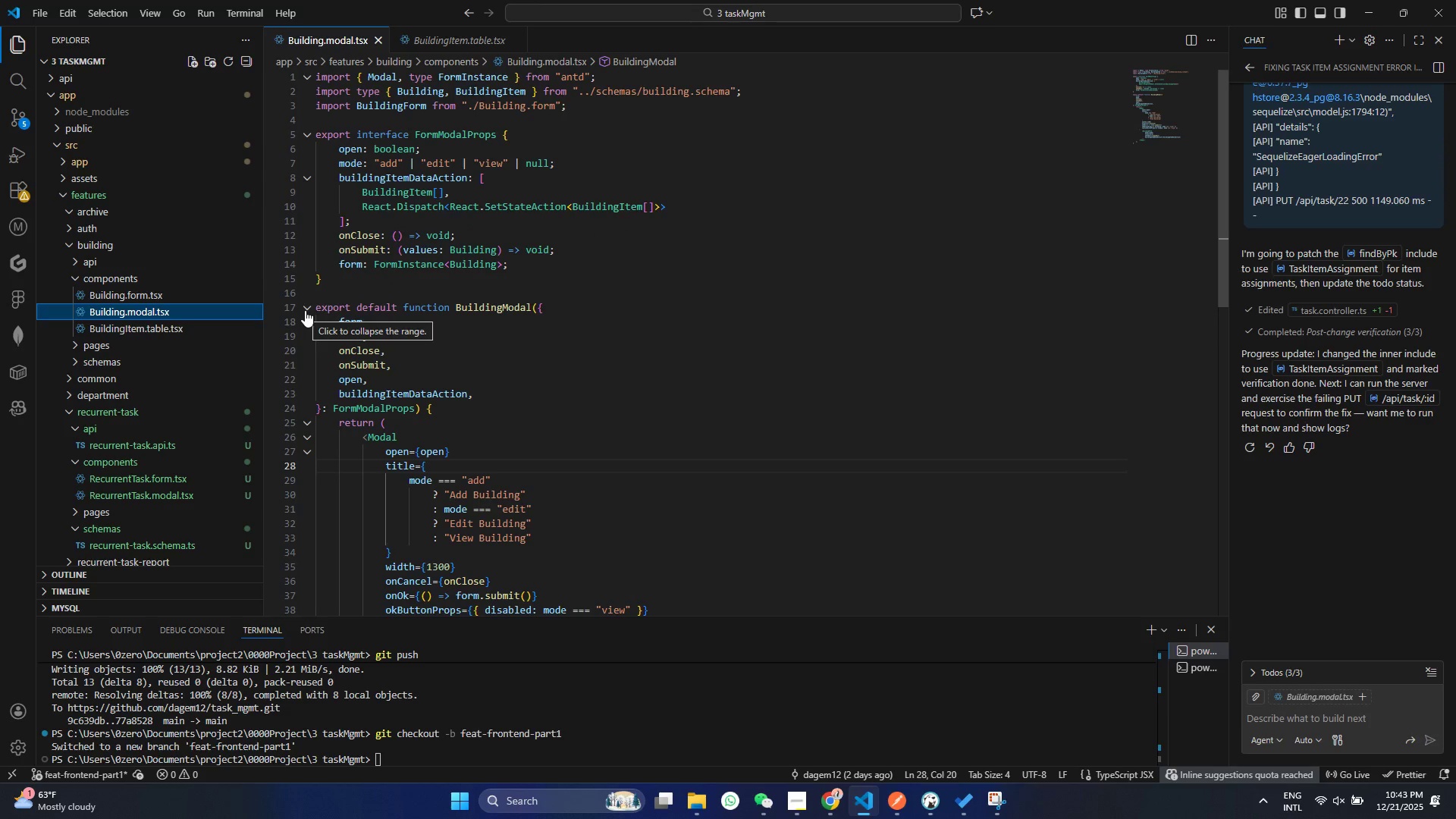 
key(Control+A)
 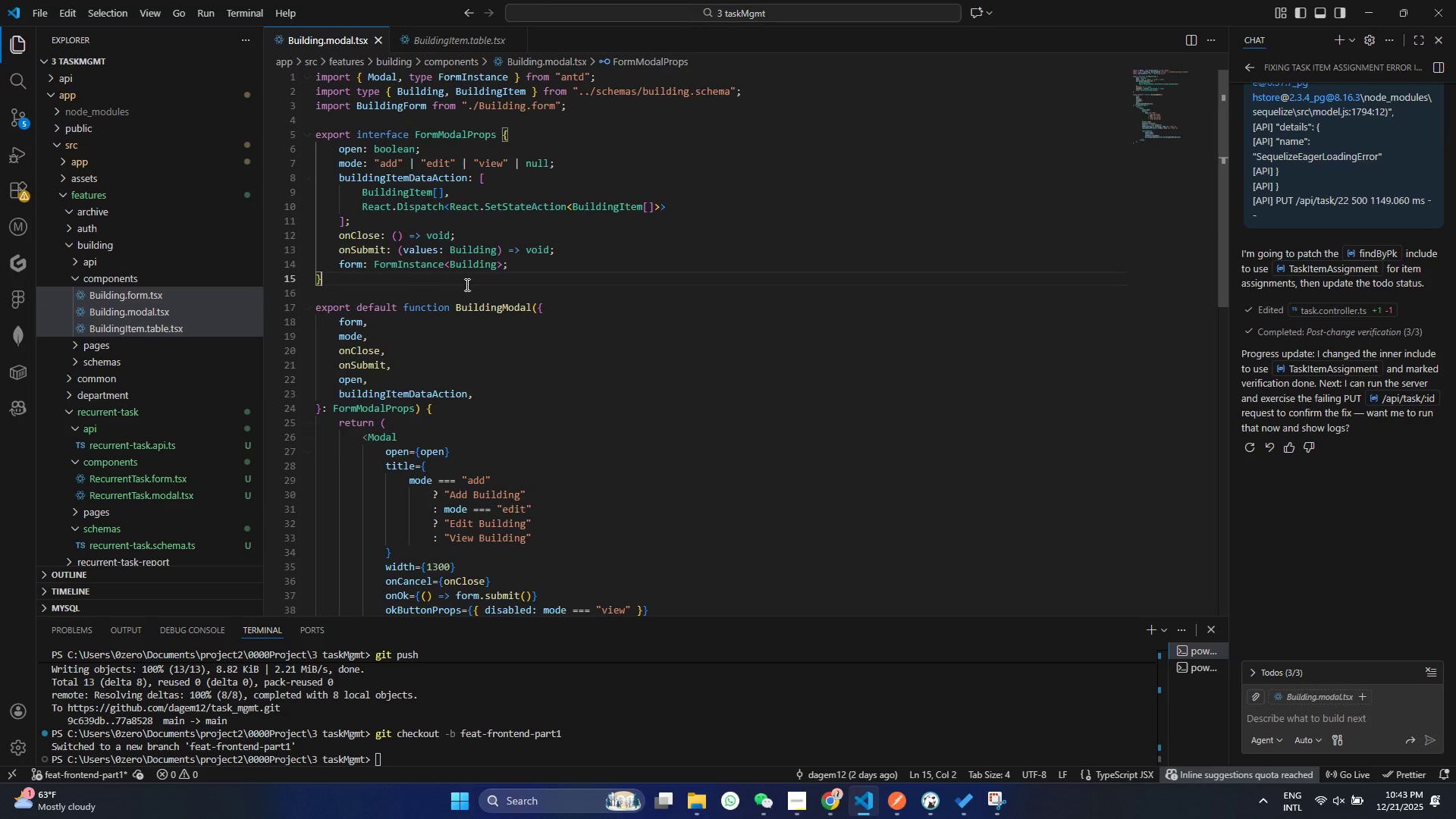 
left_click([466, 284])
 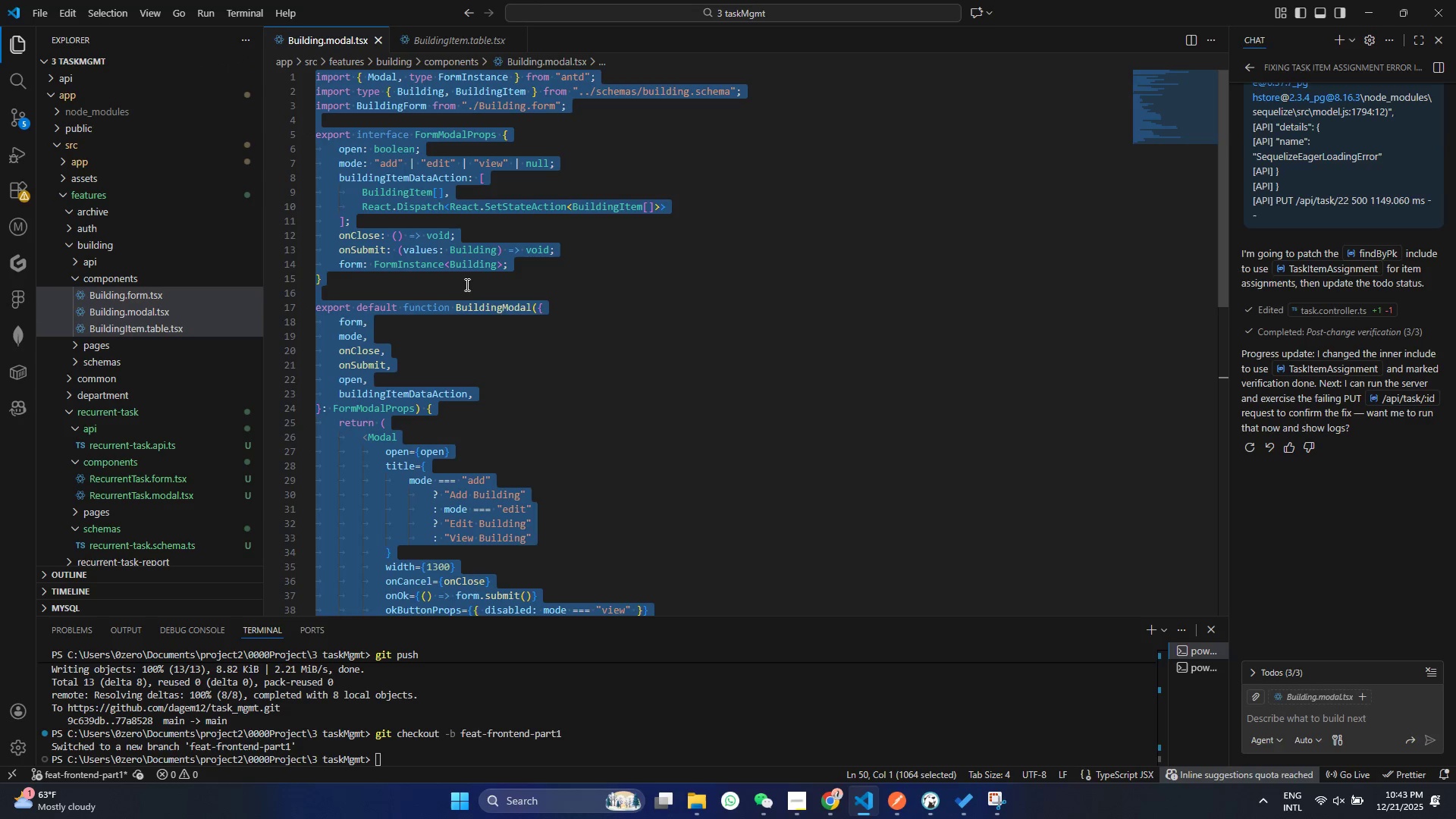 
key(Control+A)
 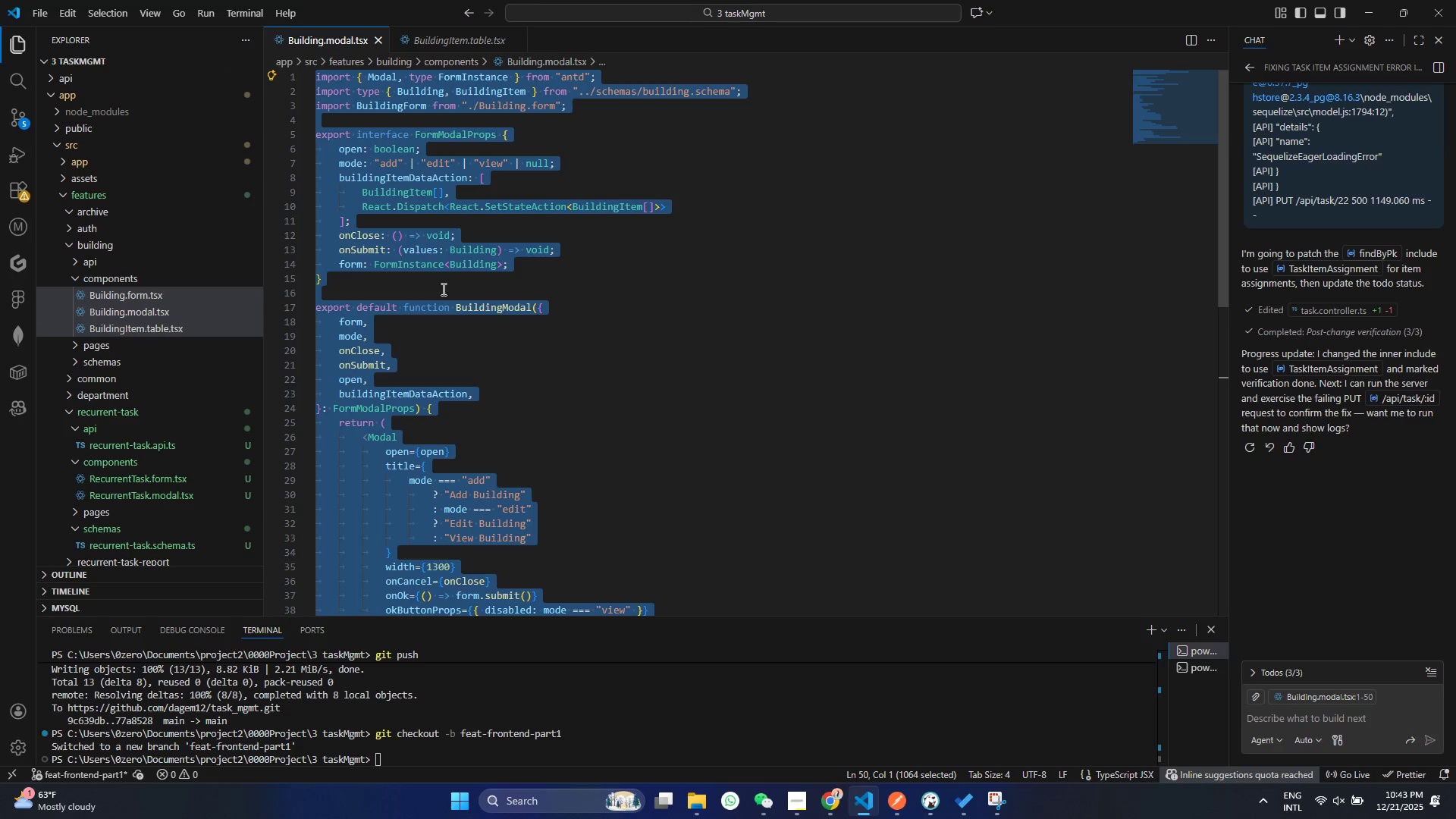 
key(Control+C)
 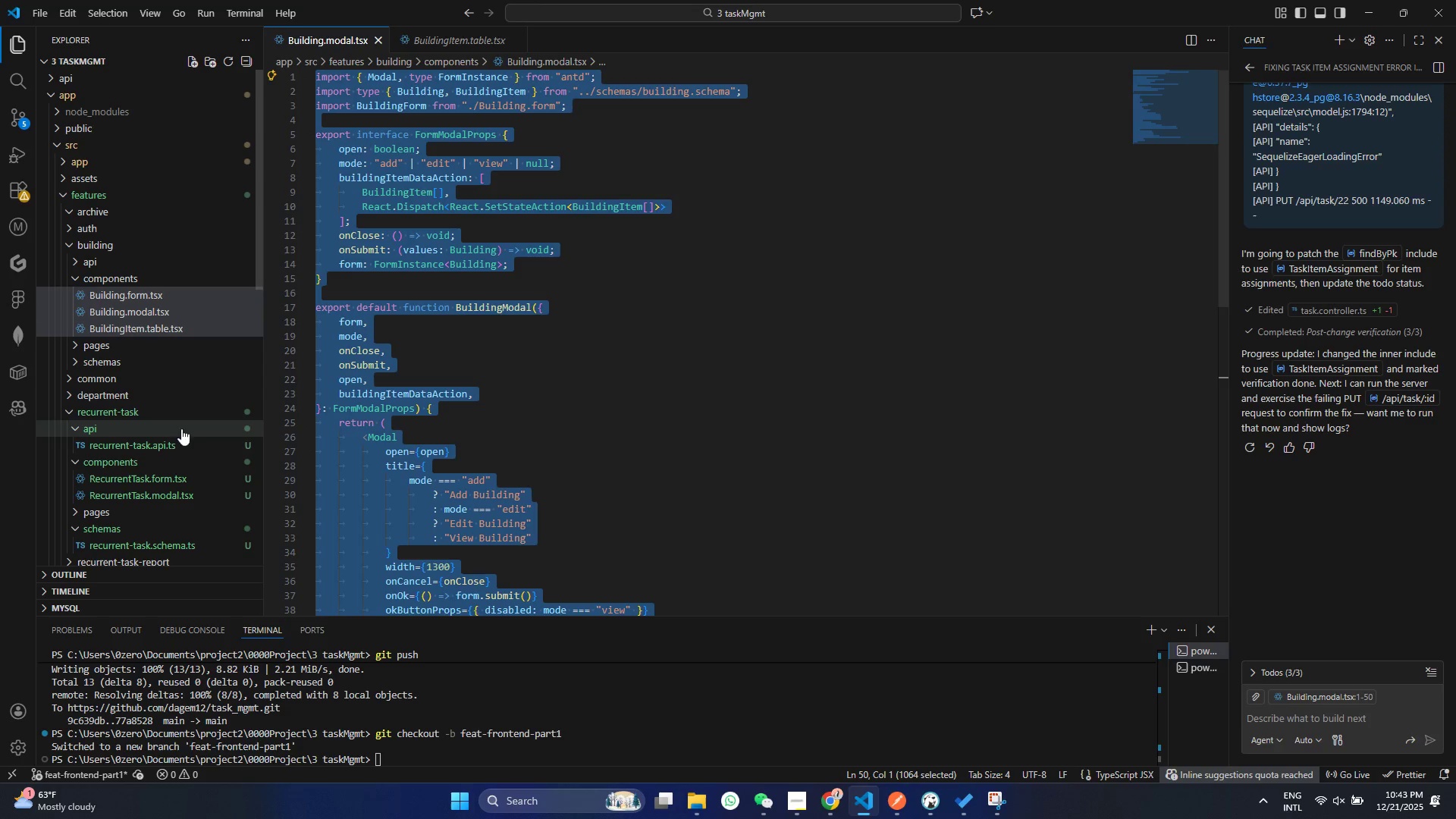 
wait(5.14)
 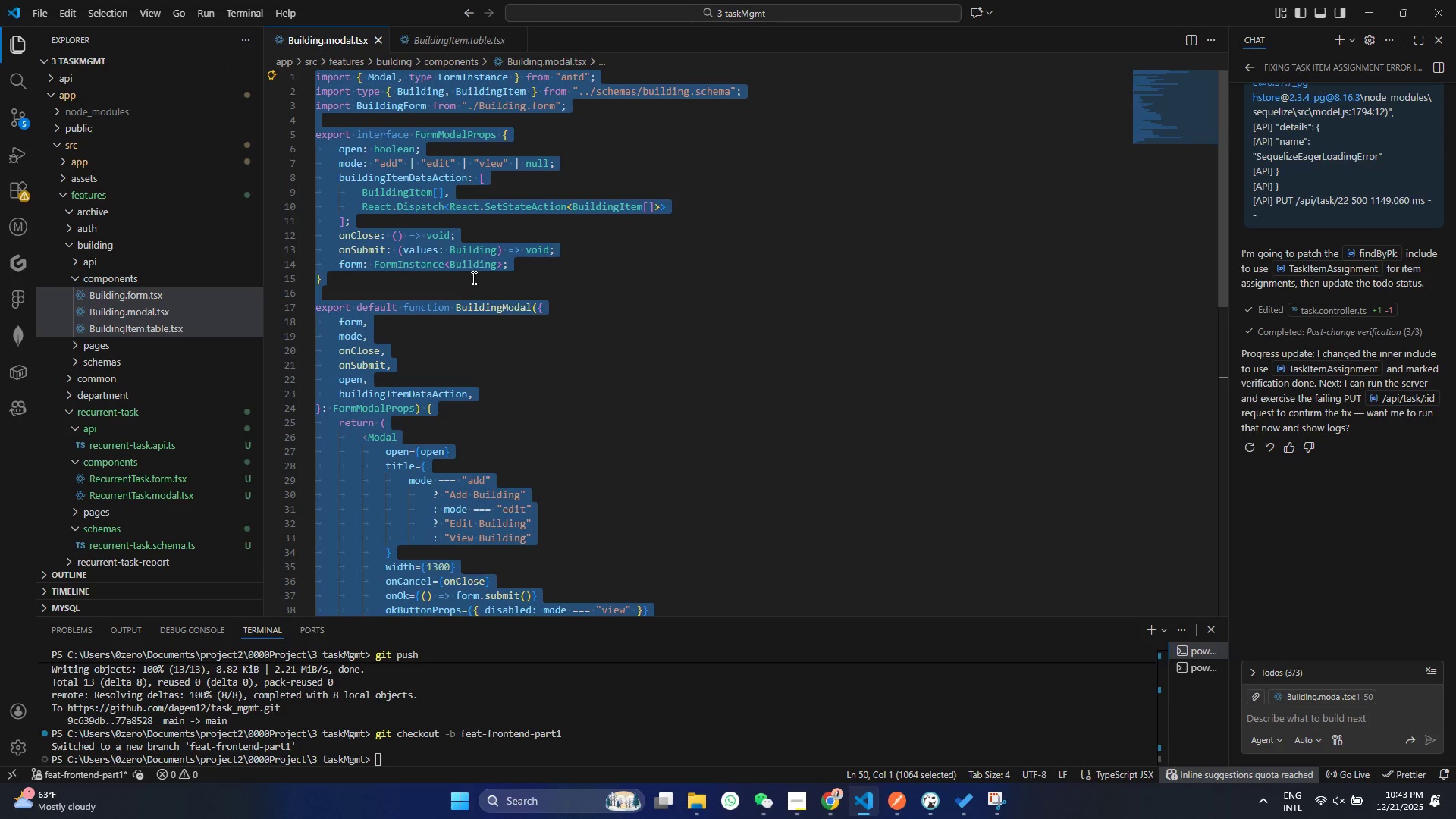 
left_click([184, 488])
 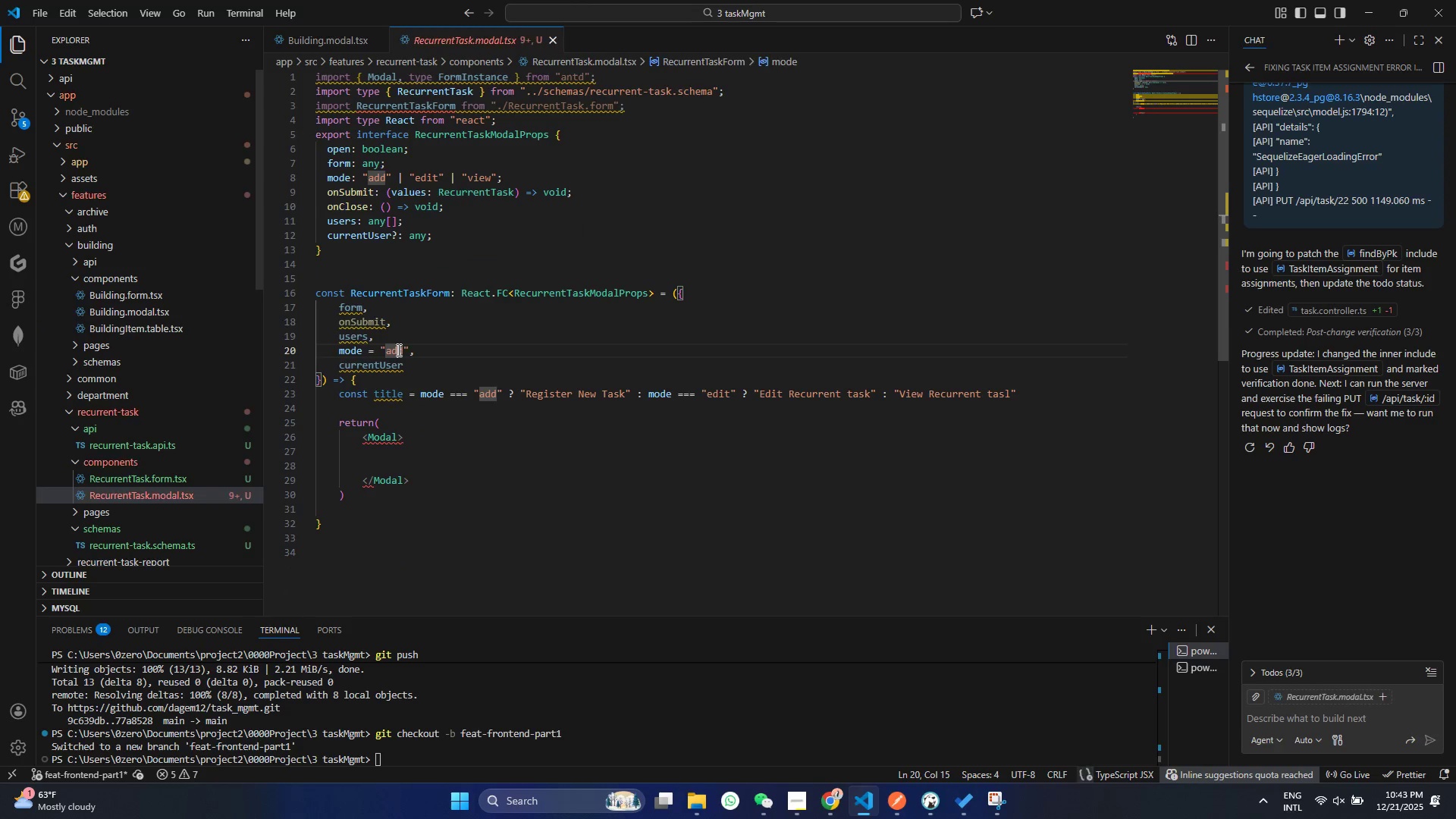 
left_click([397, 350])
 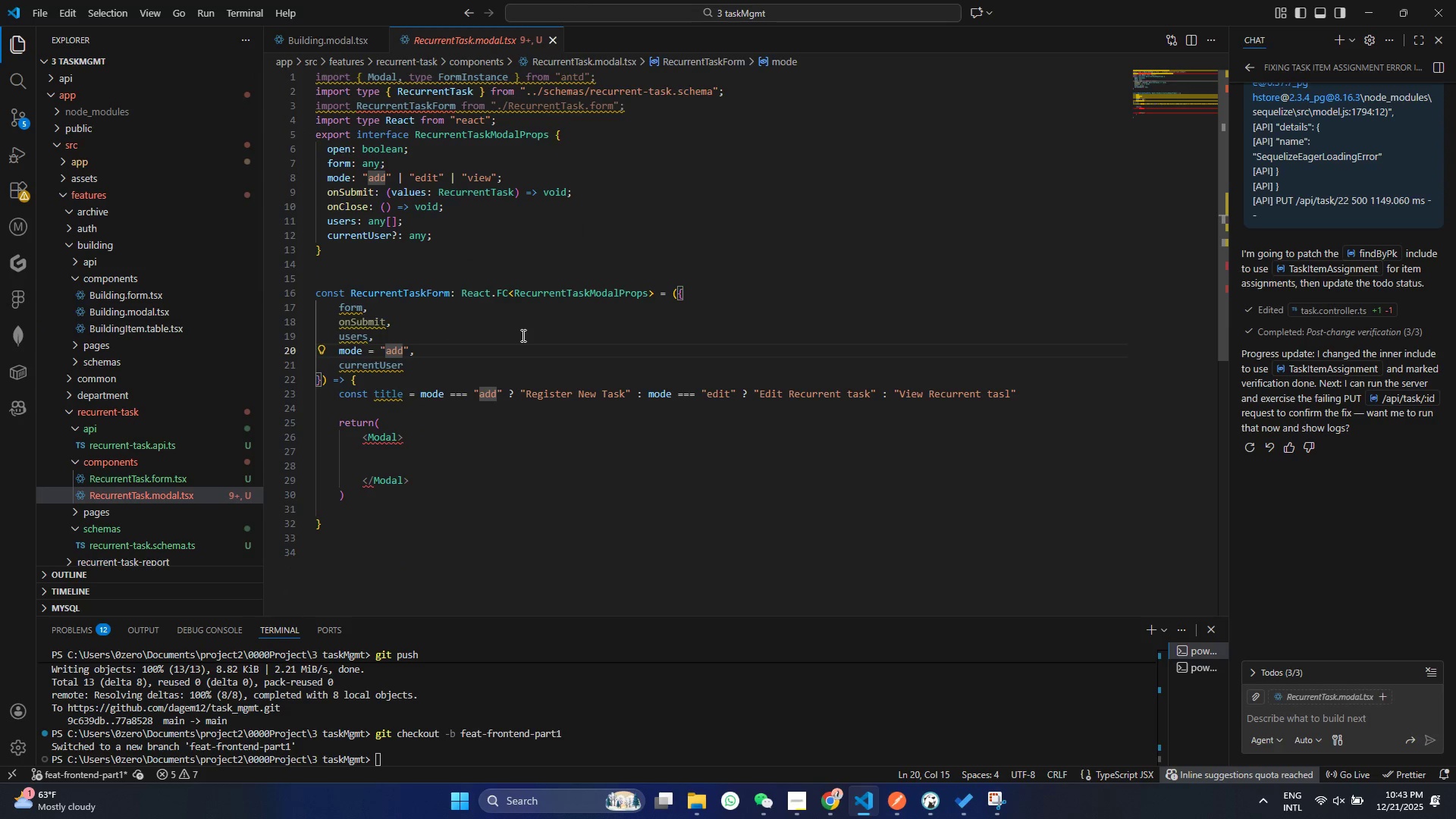 
key(Control+A)
 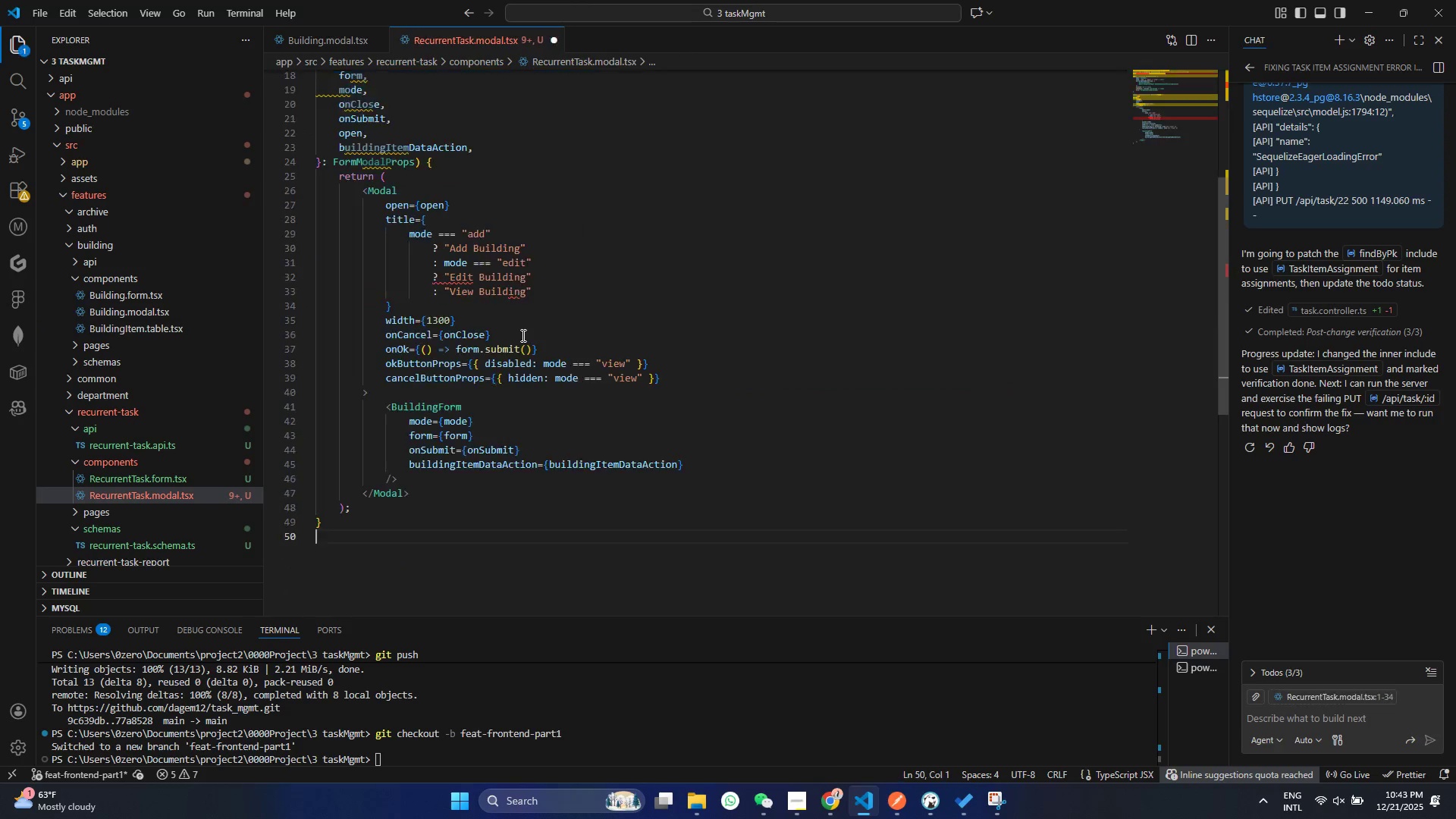 
key(Control+V)
 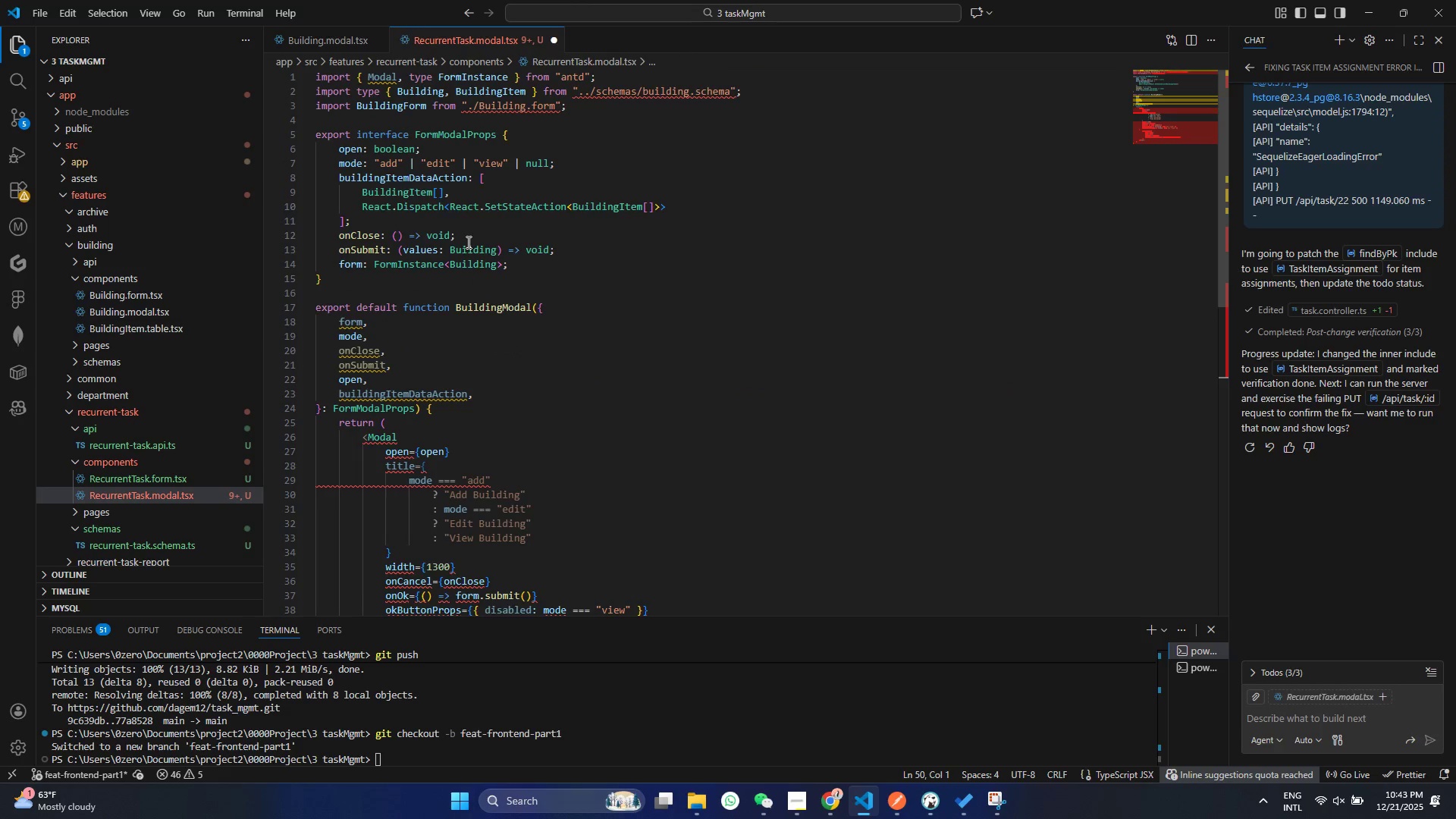 
scroll: coordinate [469, 251], scroll_direction: up, amount: 20.0
 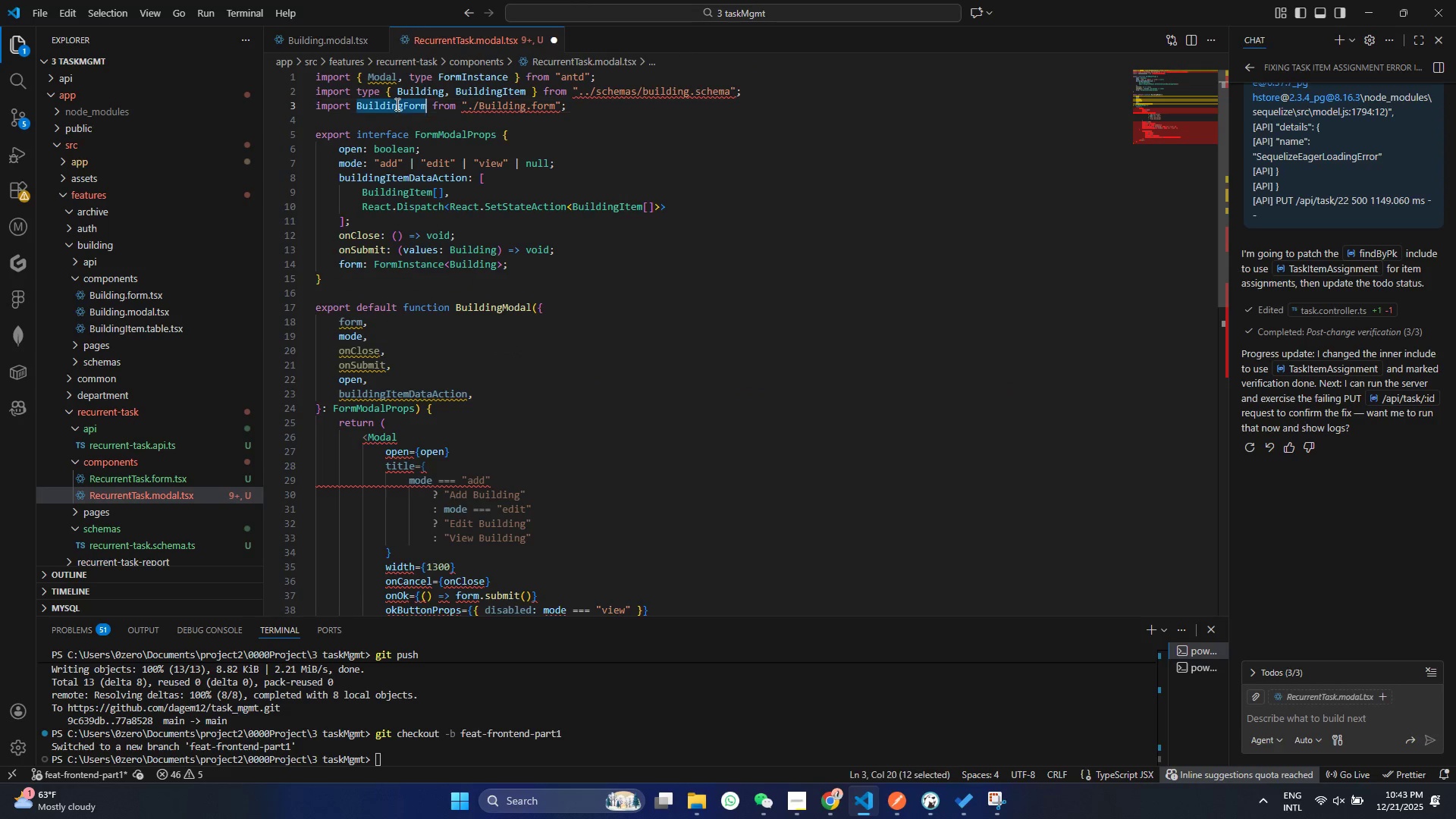 
double_click([394, 104])
 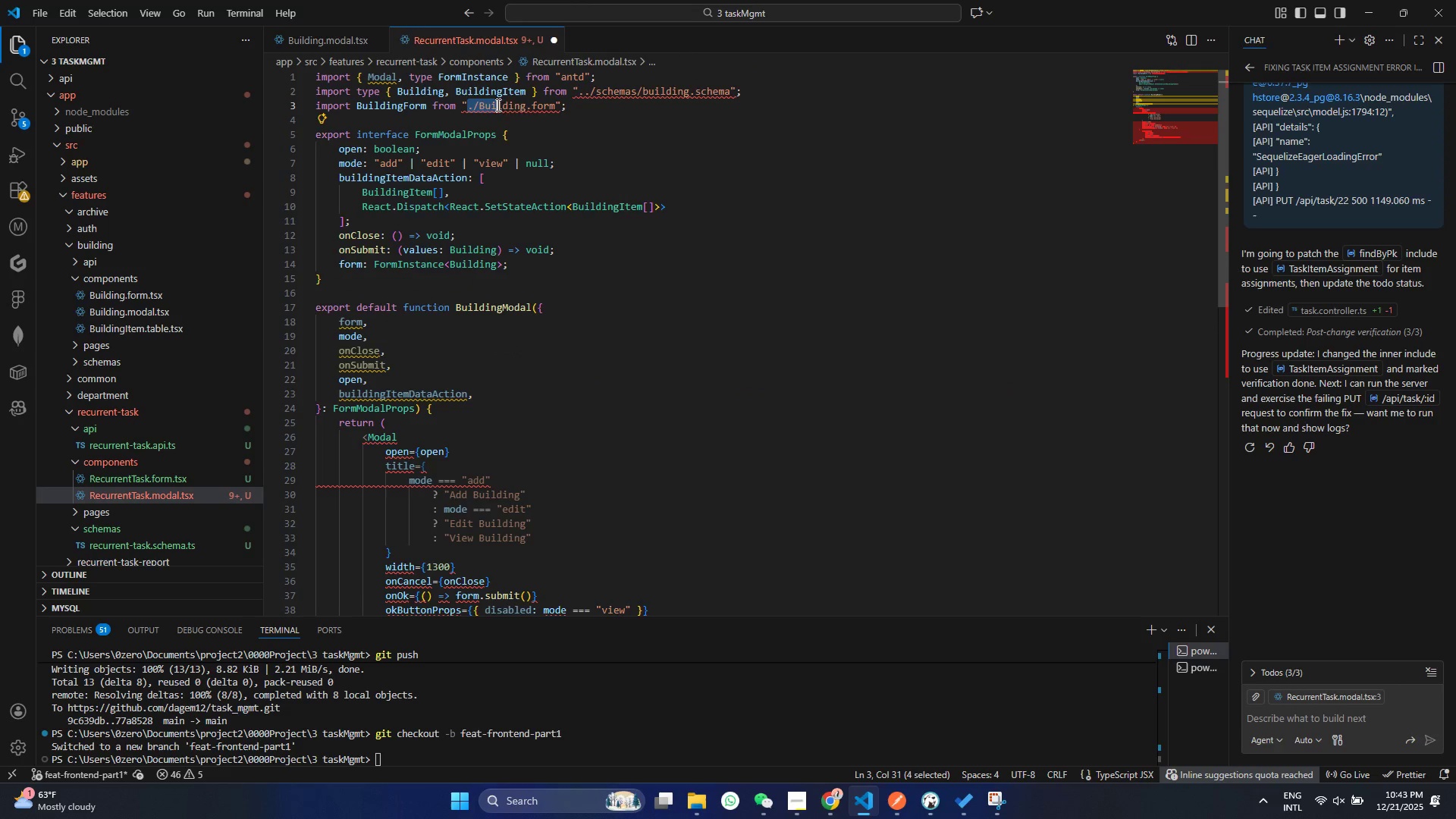 
left_click_drag(start_coordinate=[467, 105], to_coordinate=[552, 105])
 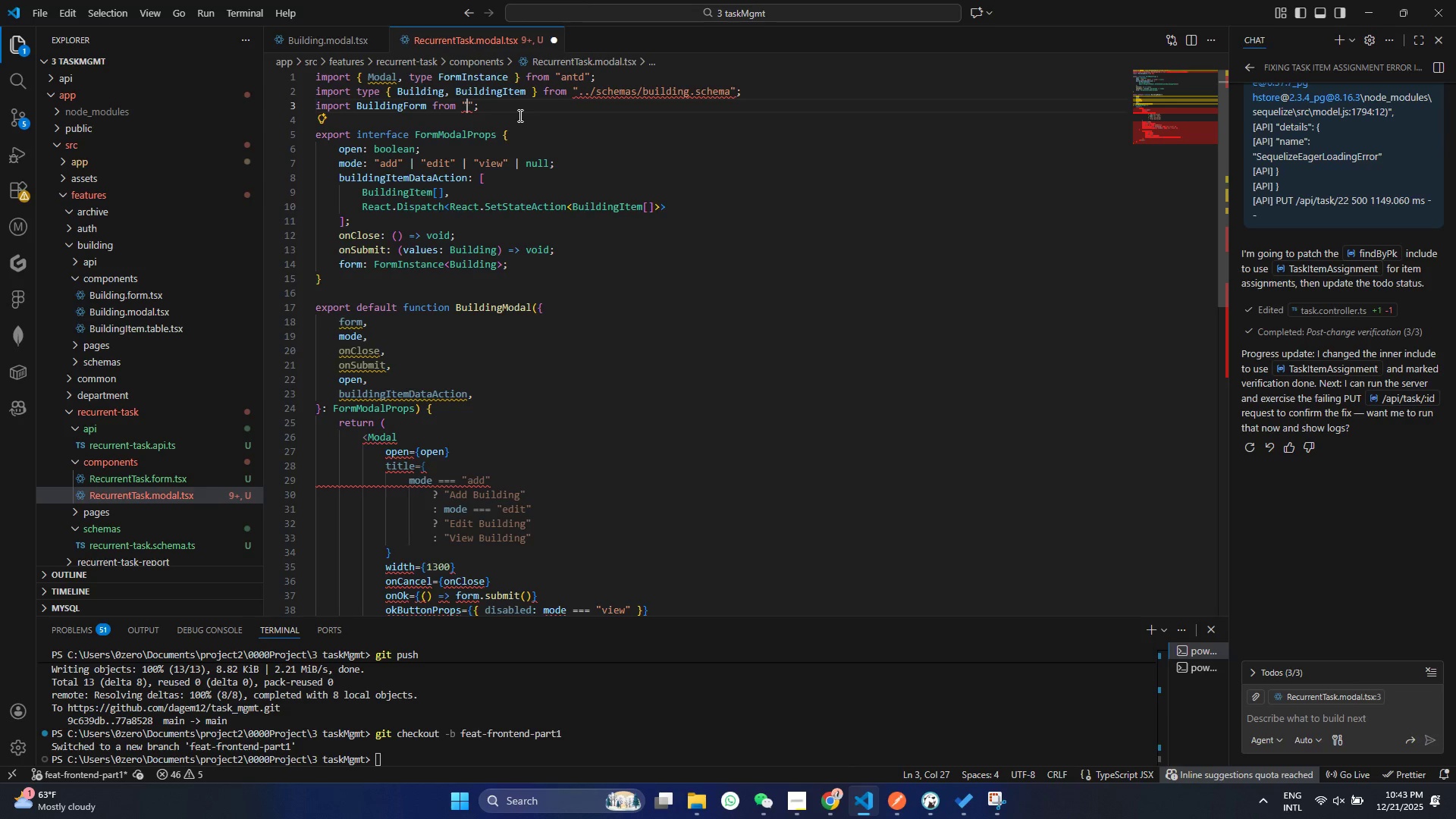 
key(Backspace)
 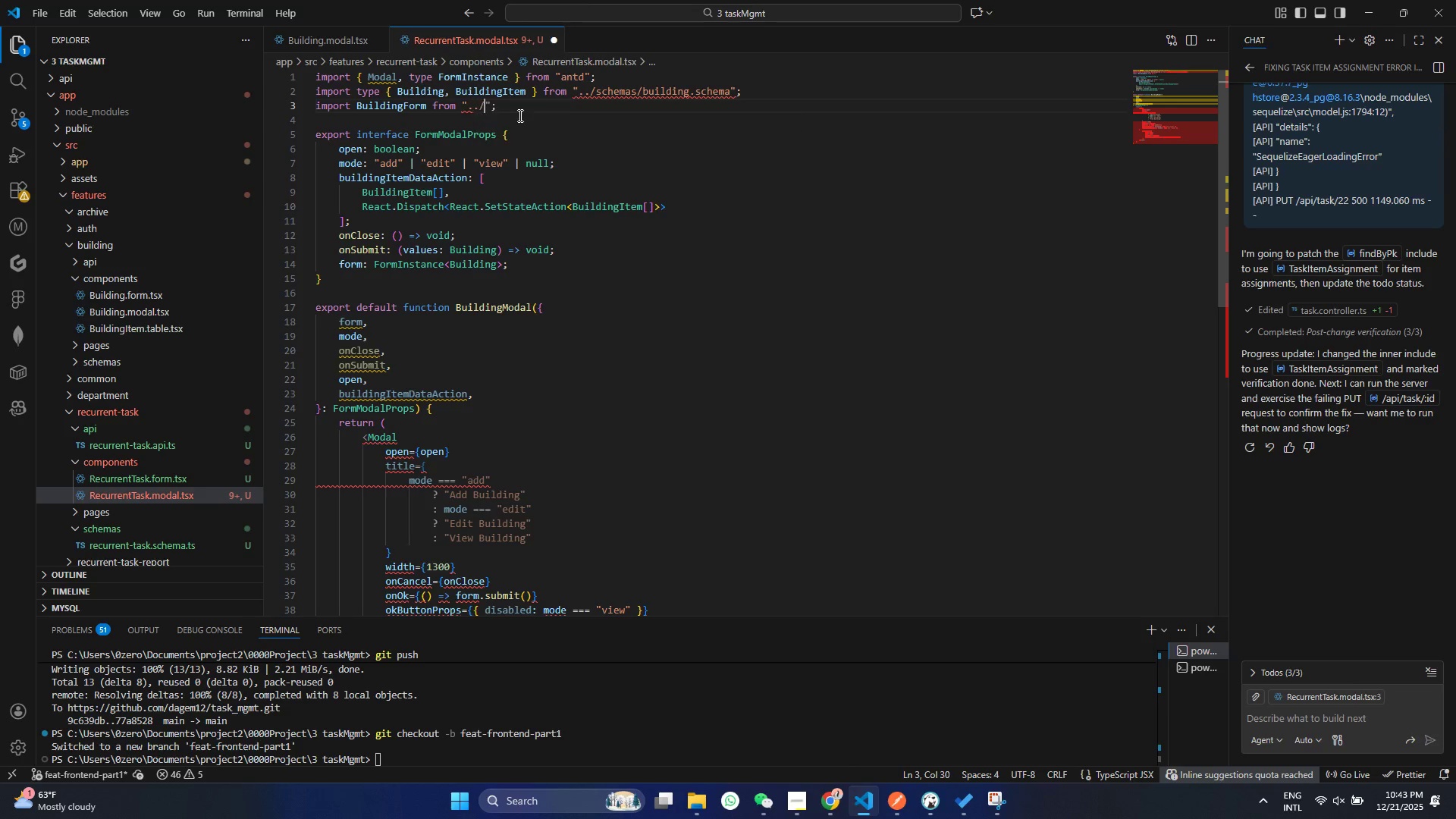 
key(Period)
 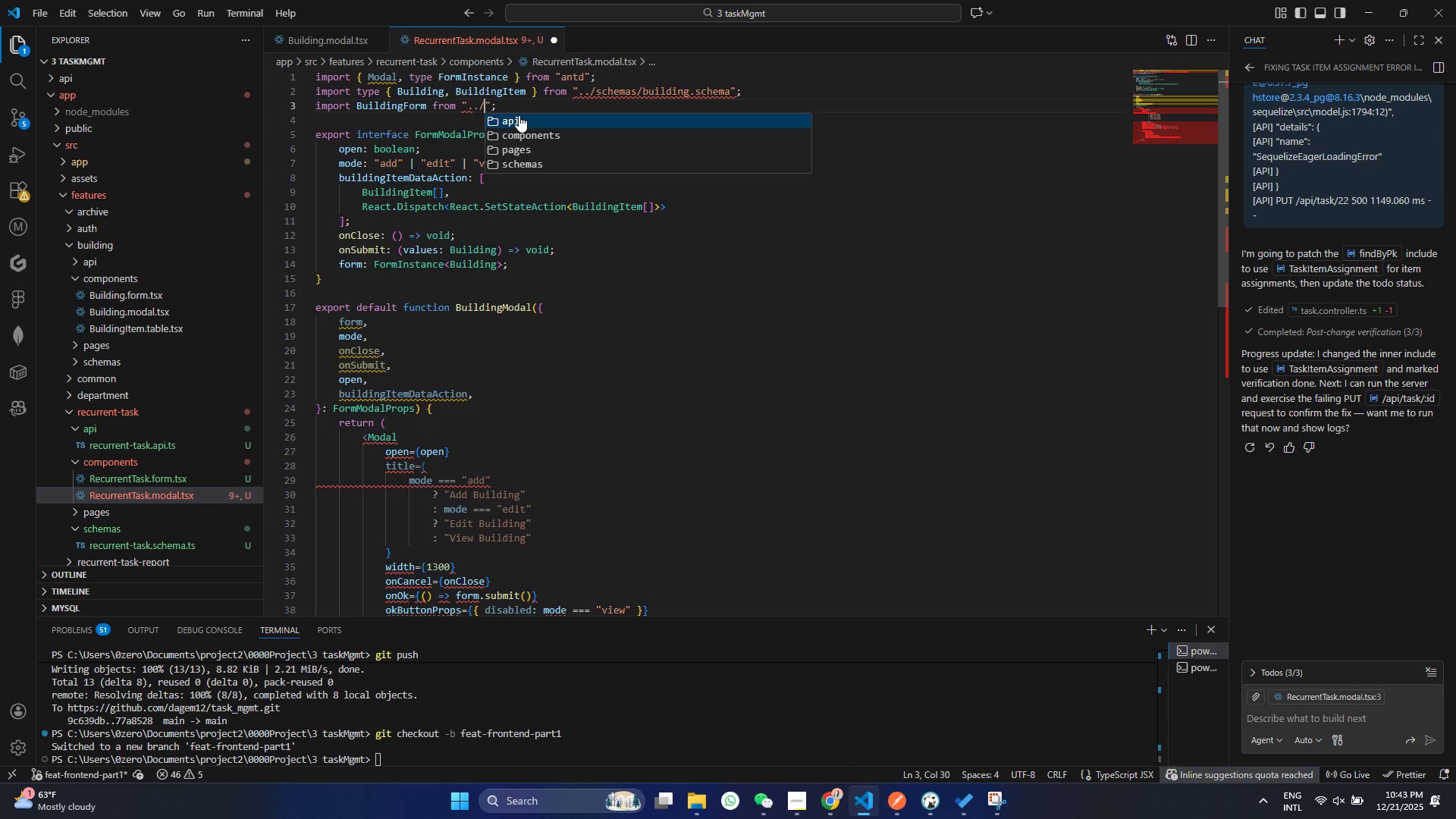 
key(Period)
 